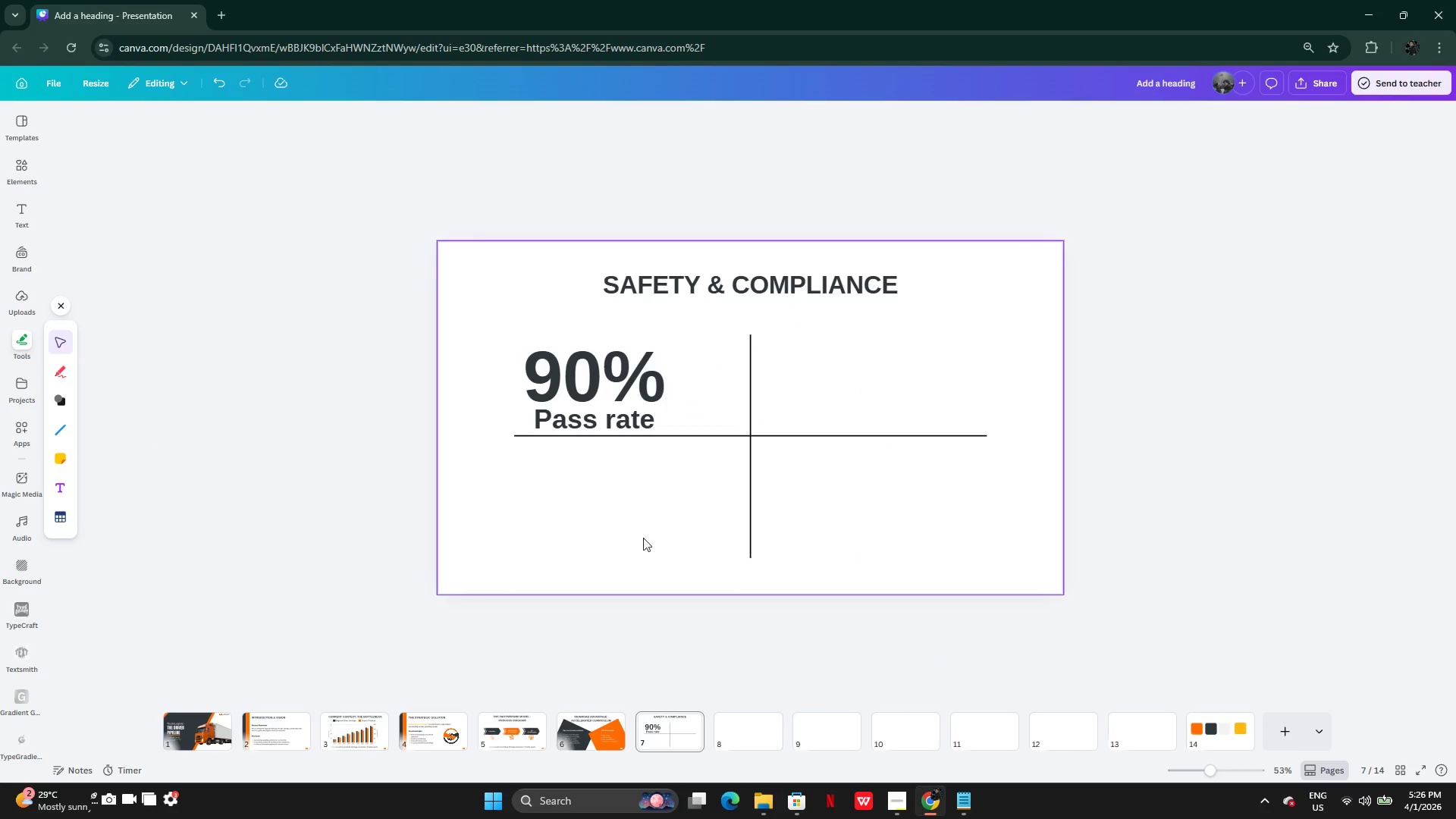 
left_click_drag(start_coordinate=[633, 518], to_coordinate=[776, 451])
 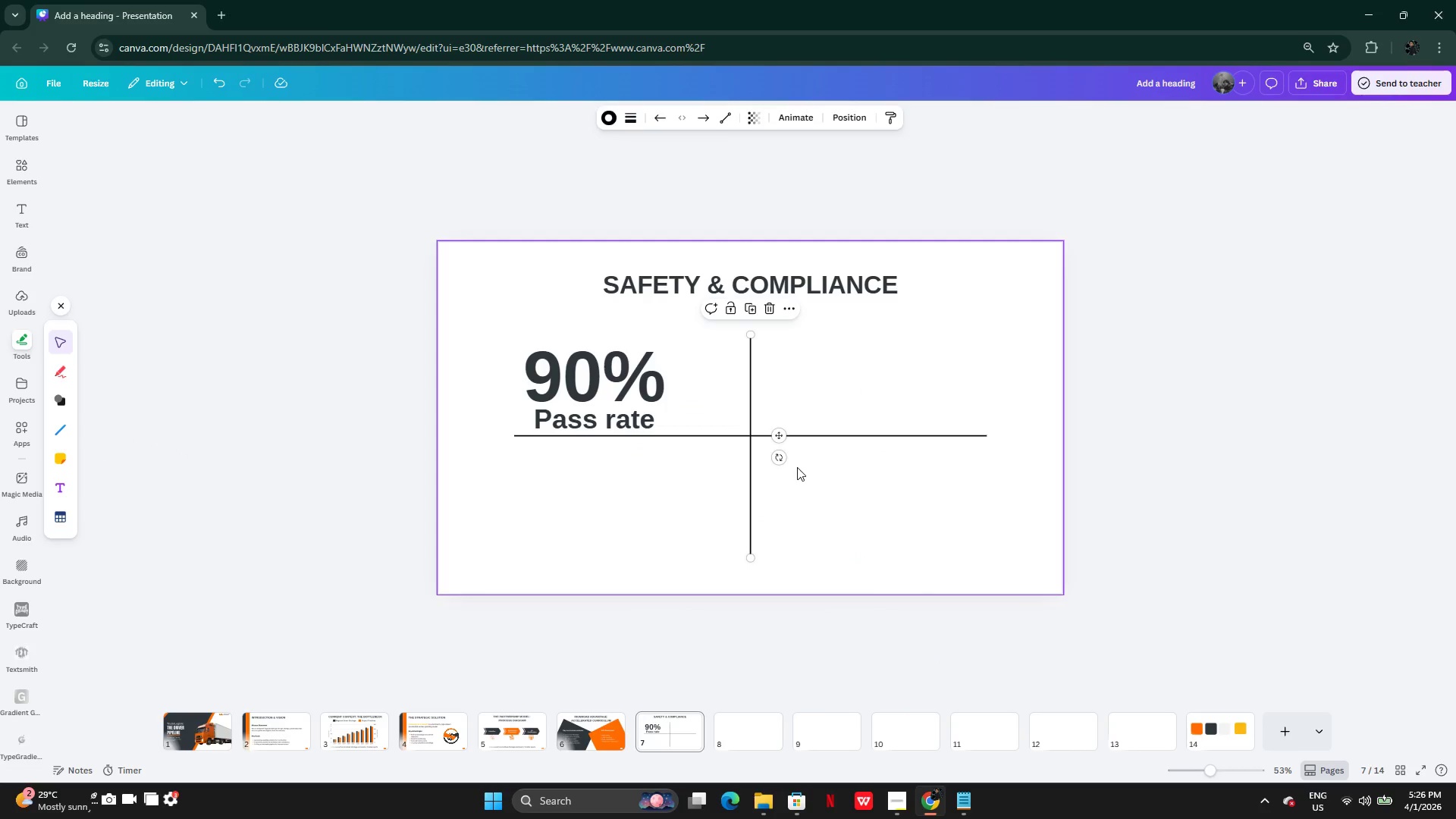 
left_click([797, 467])
 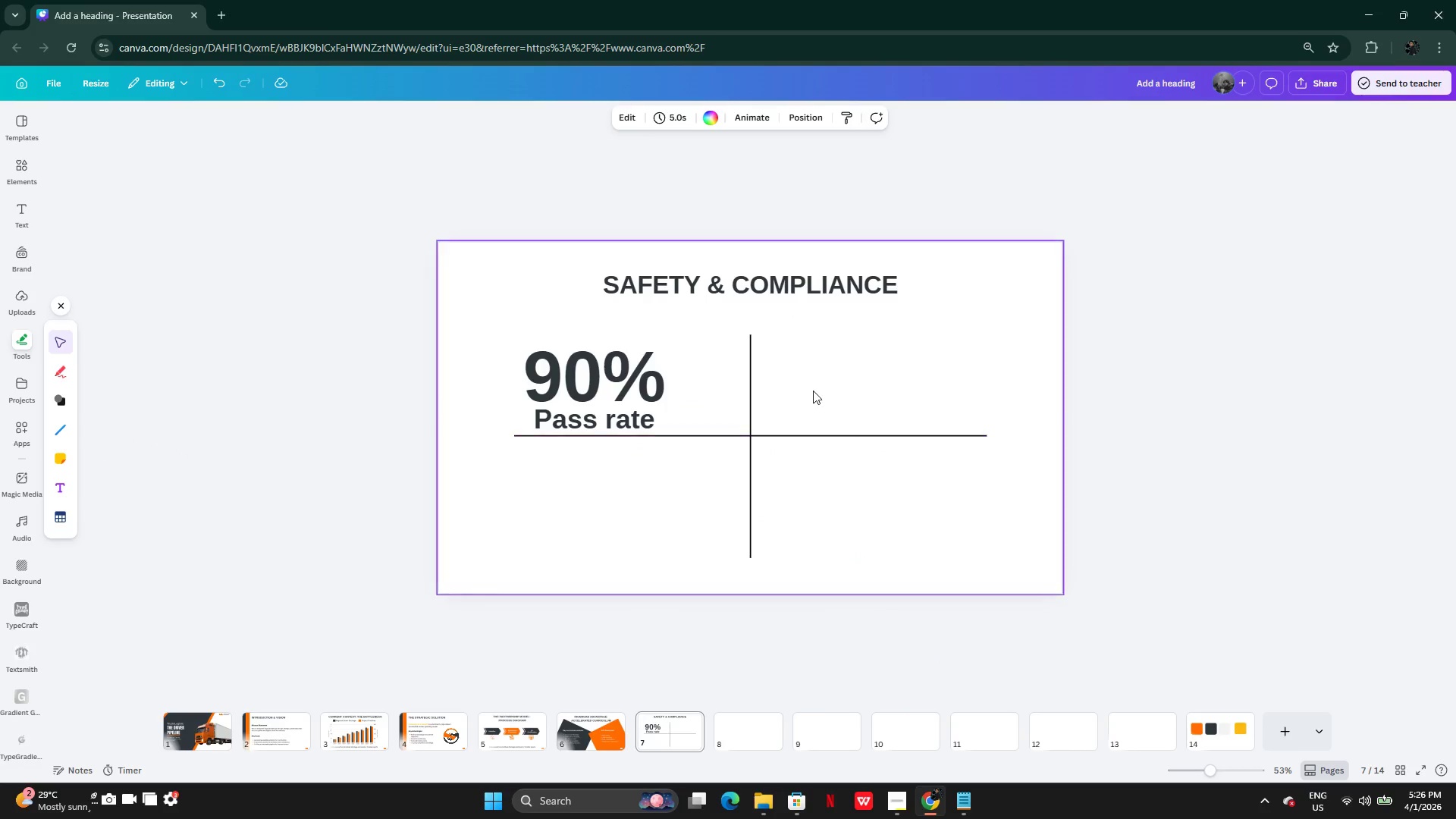 
left_click_drag(start_coordinate=[813, 391], to_coordinate=[732, 456])
 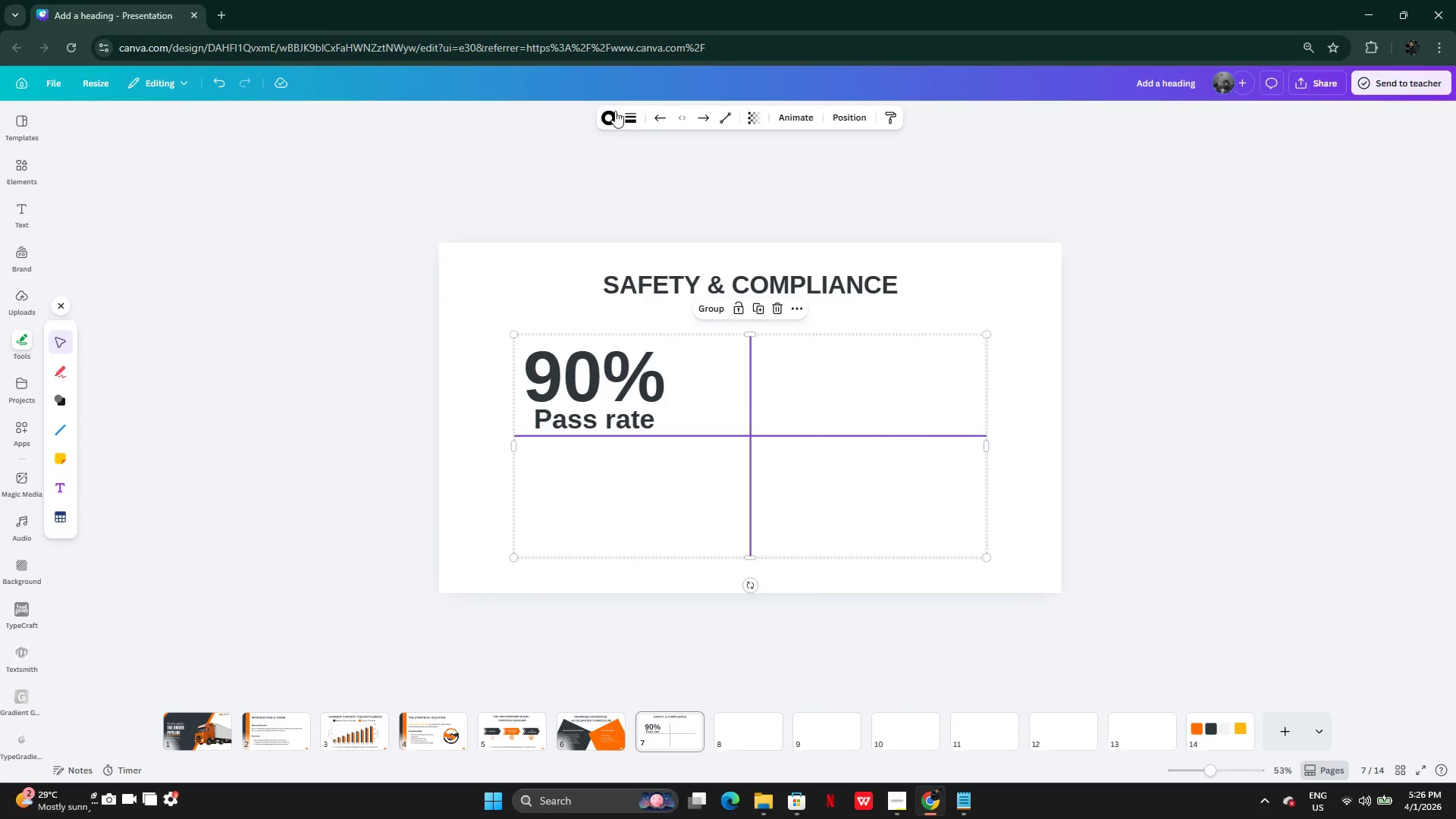 
left_click([613, 116])
 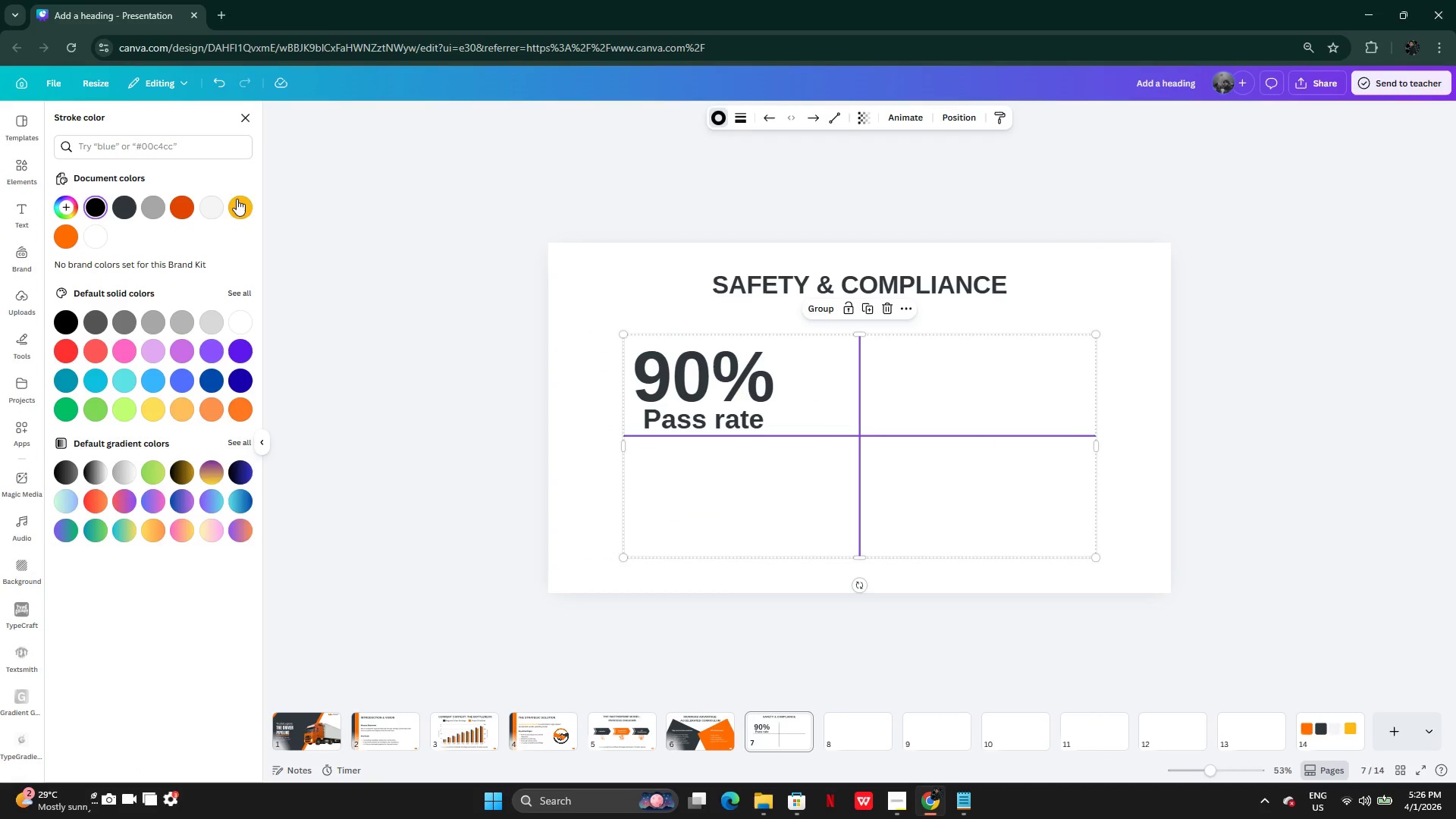 
left_click([239, 209])
 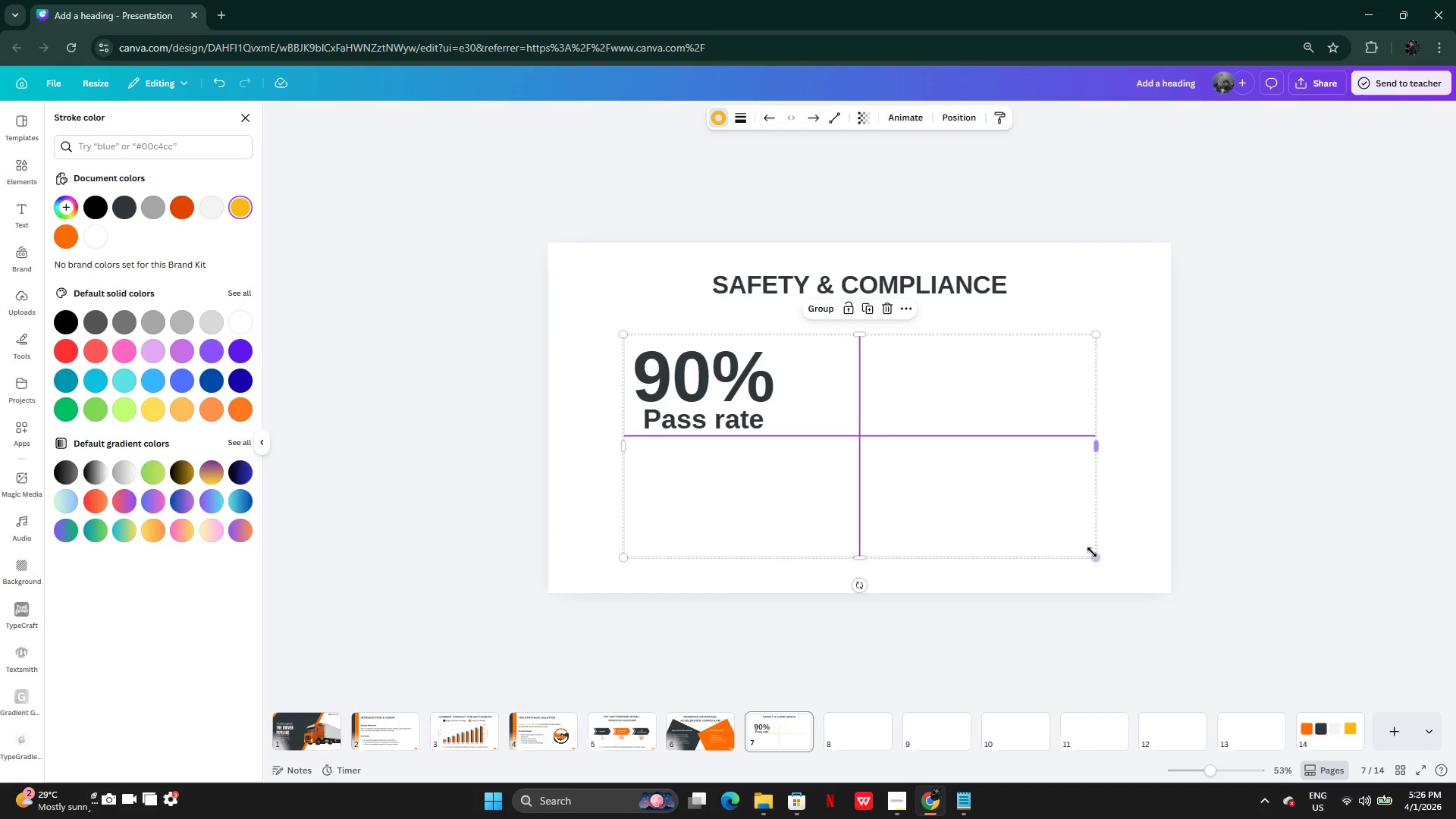 
left_click([1212, 513])
 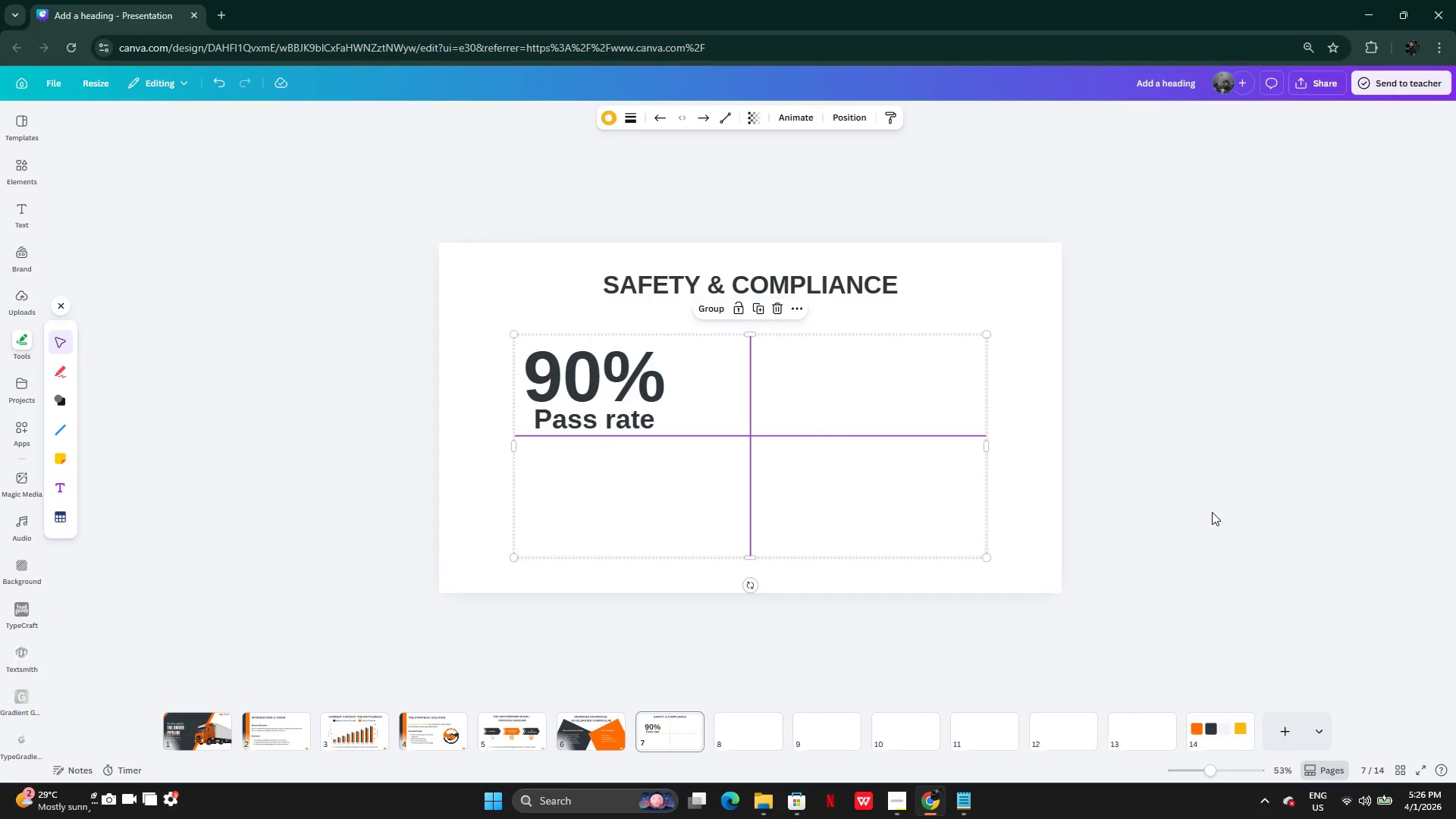 
left_click([1212, 512])
 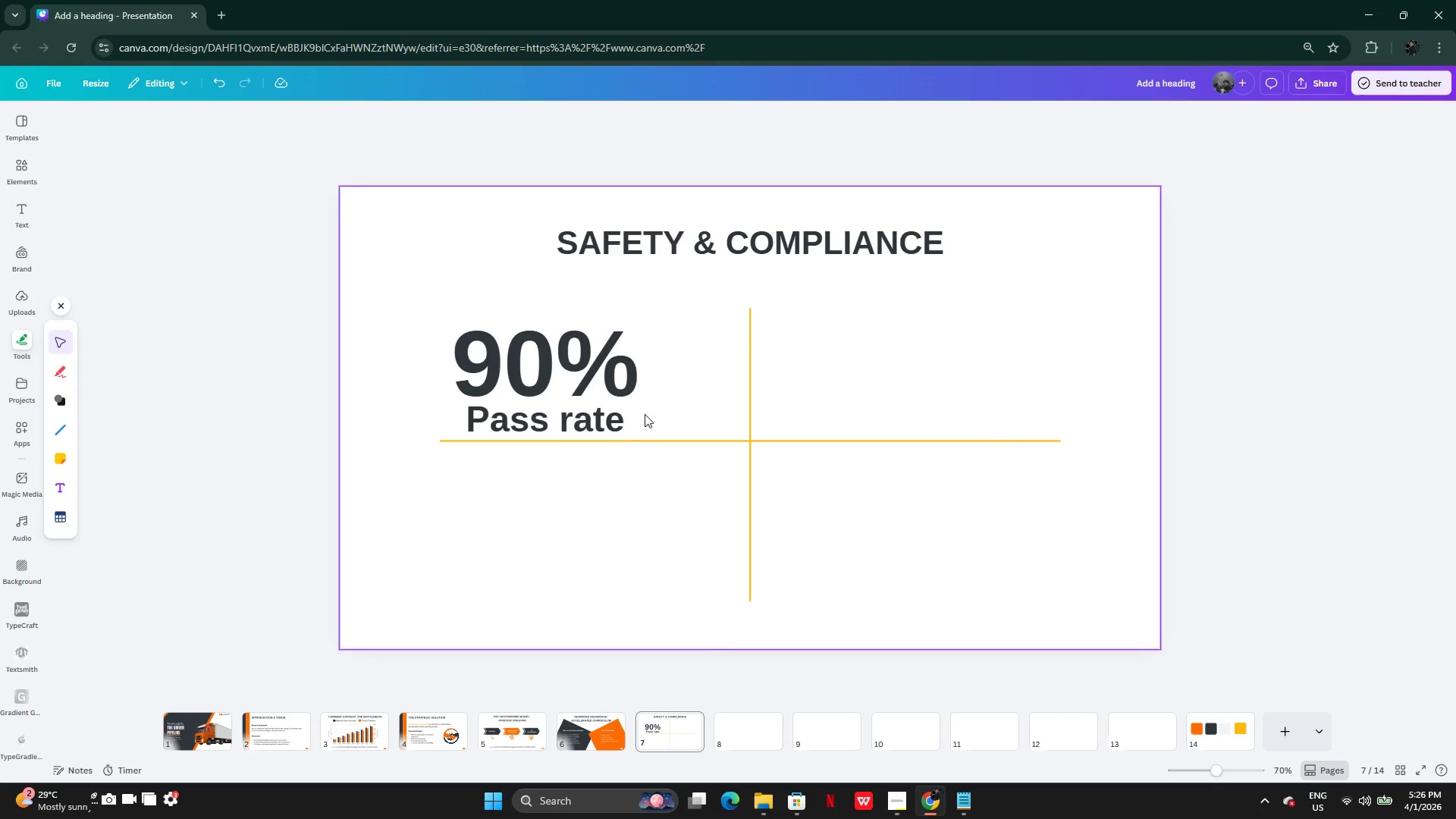 
left_click([592, 363])
 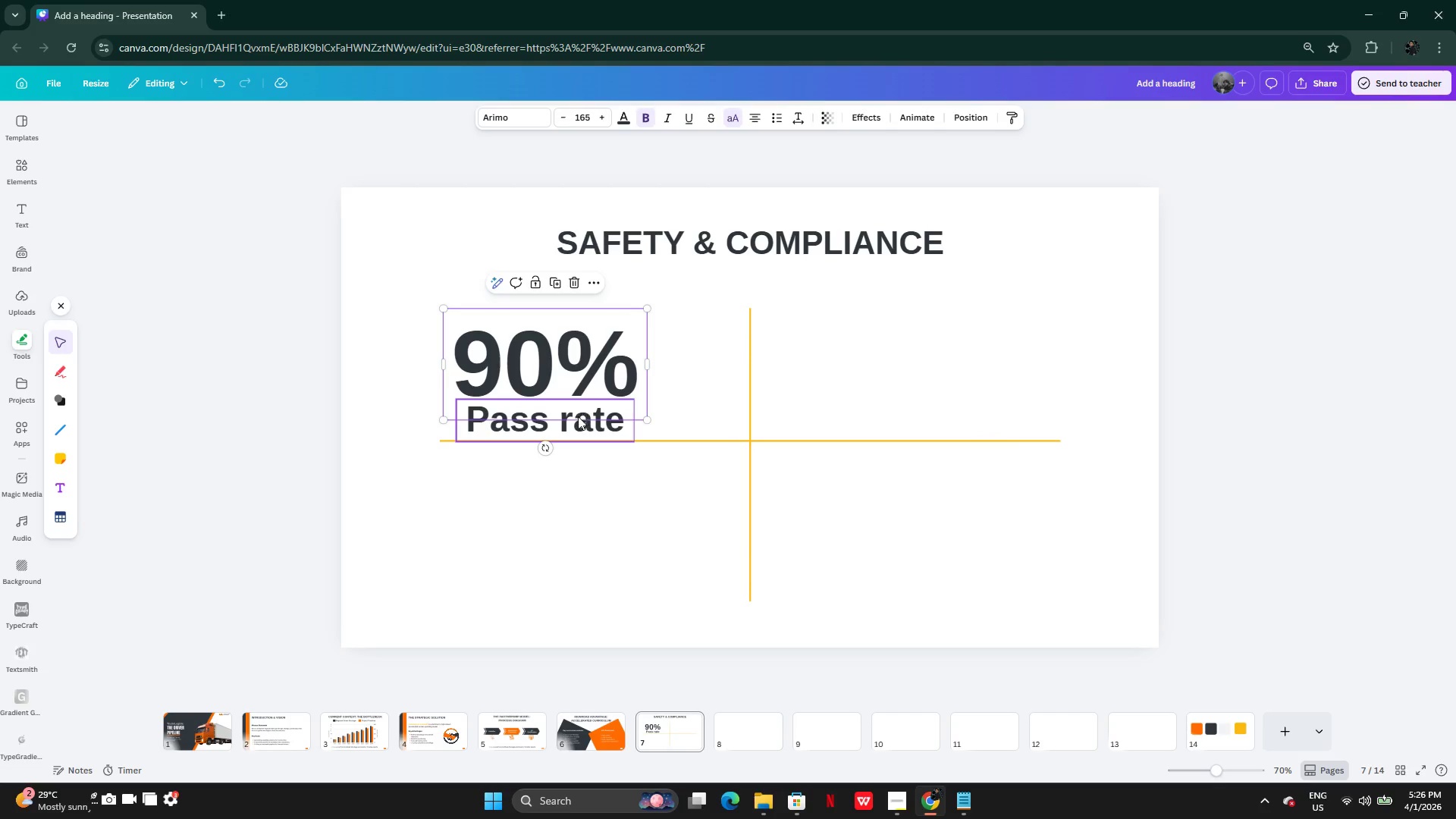 
hold_key(key=ShiftLeft, duration=0.73)
left_click([566, 415])
 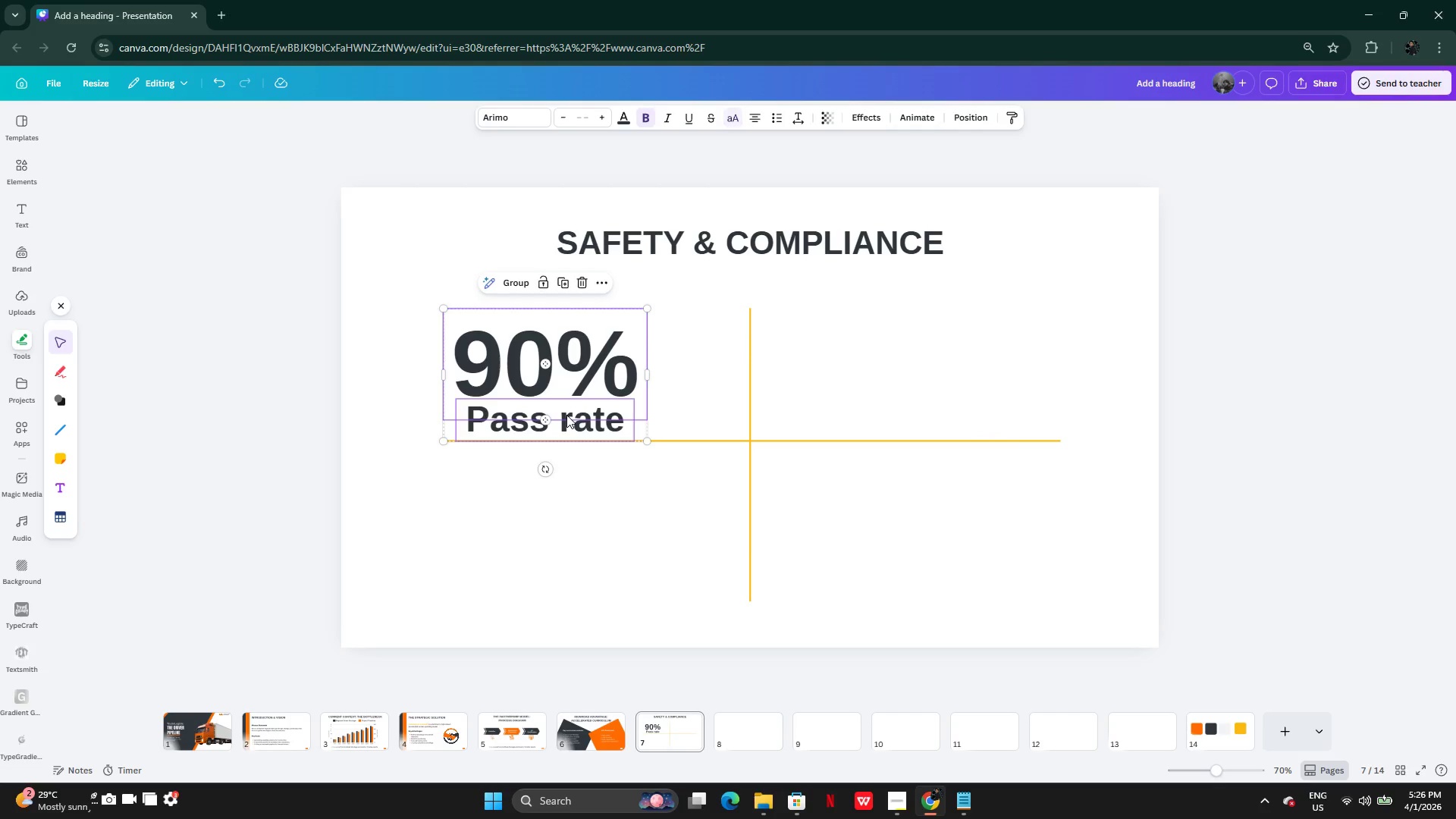 
left_click_drag(start_coordinate=[571, 381], to_coordinate=[625, 368])
 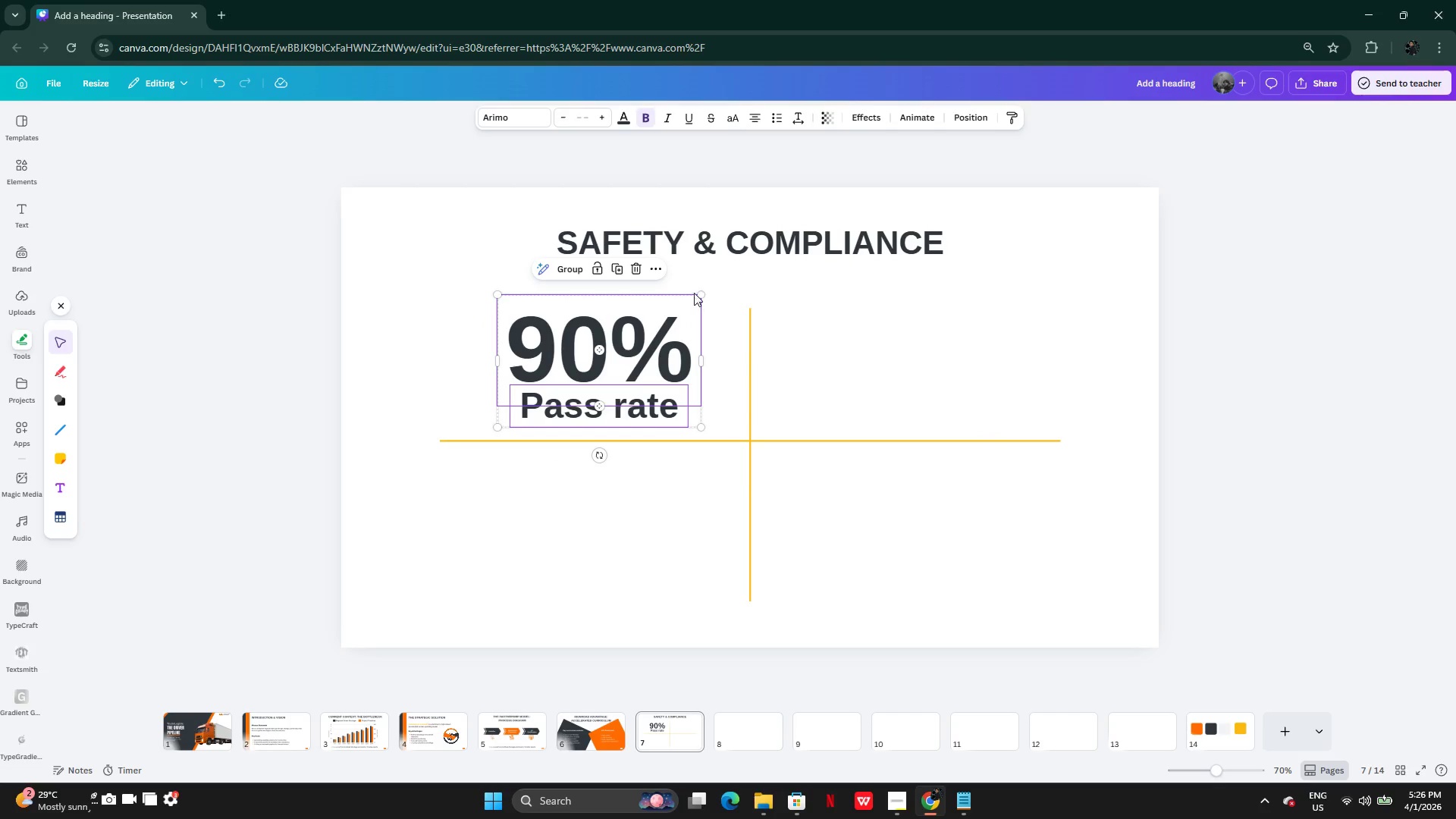 
left_click_drag(start_coordinate=[695, 290], to_coordinate=[661, 315])
 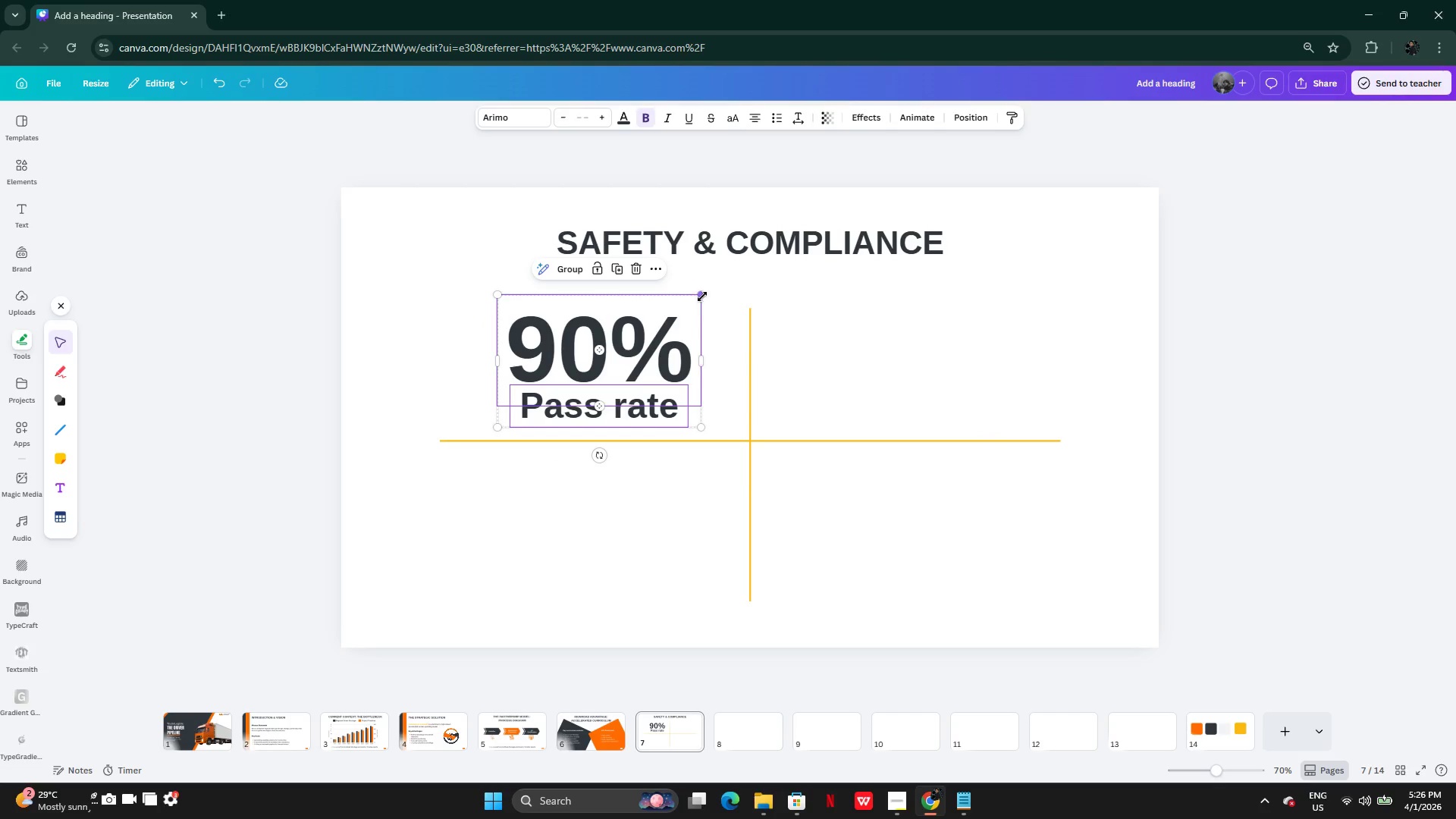 
left_click_drag(start_coordinate=[702, 297], to_coordinate=[681, 315])
 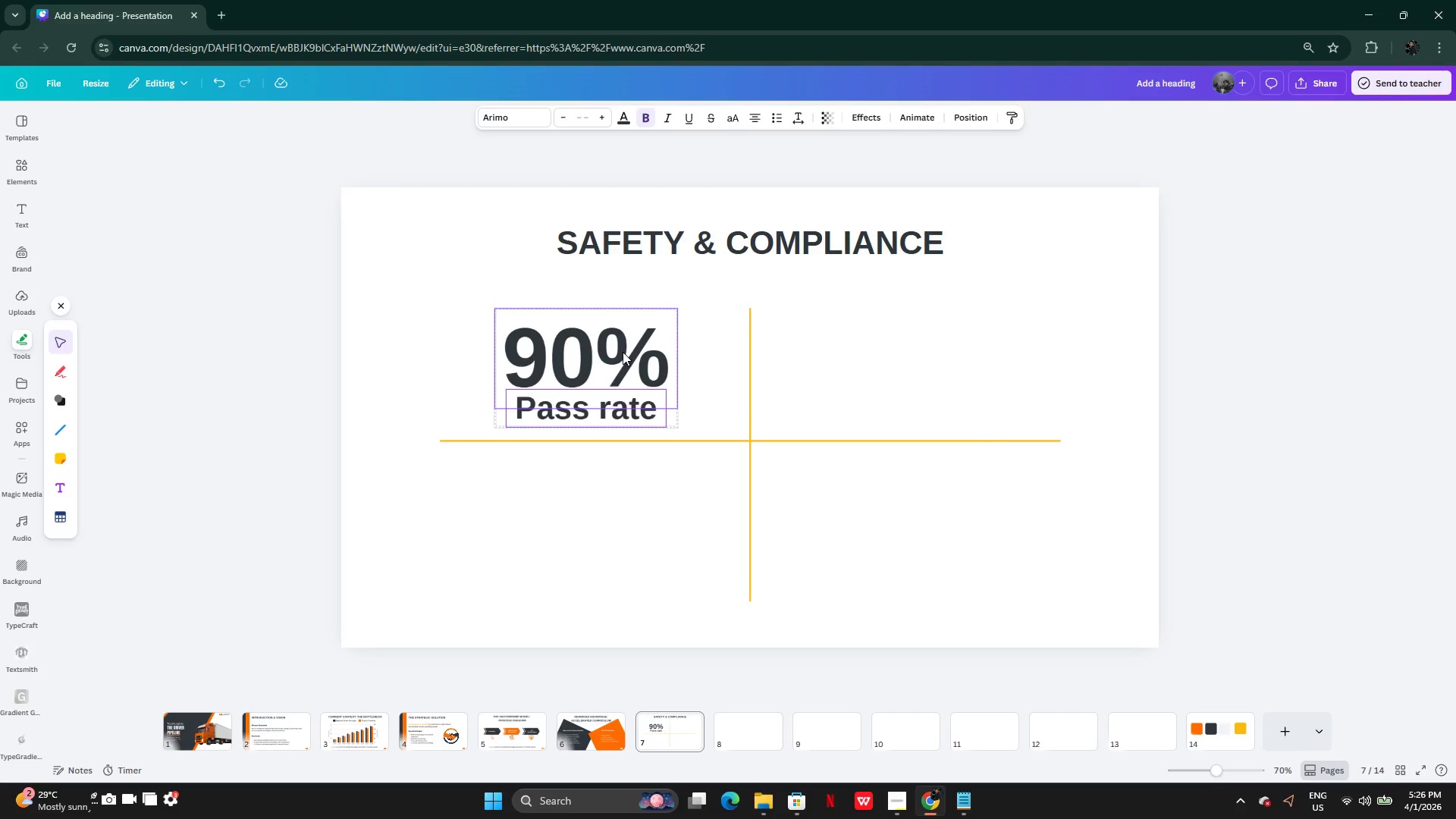 
left_click([626, 544])
 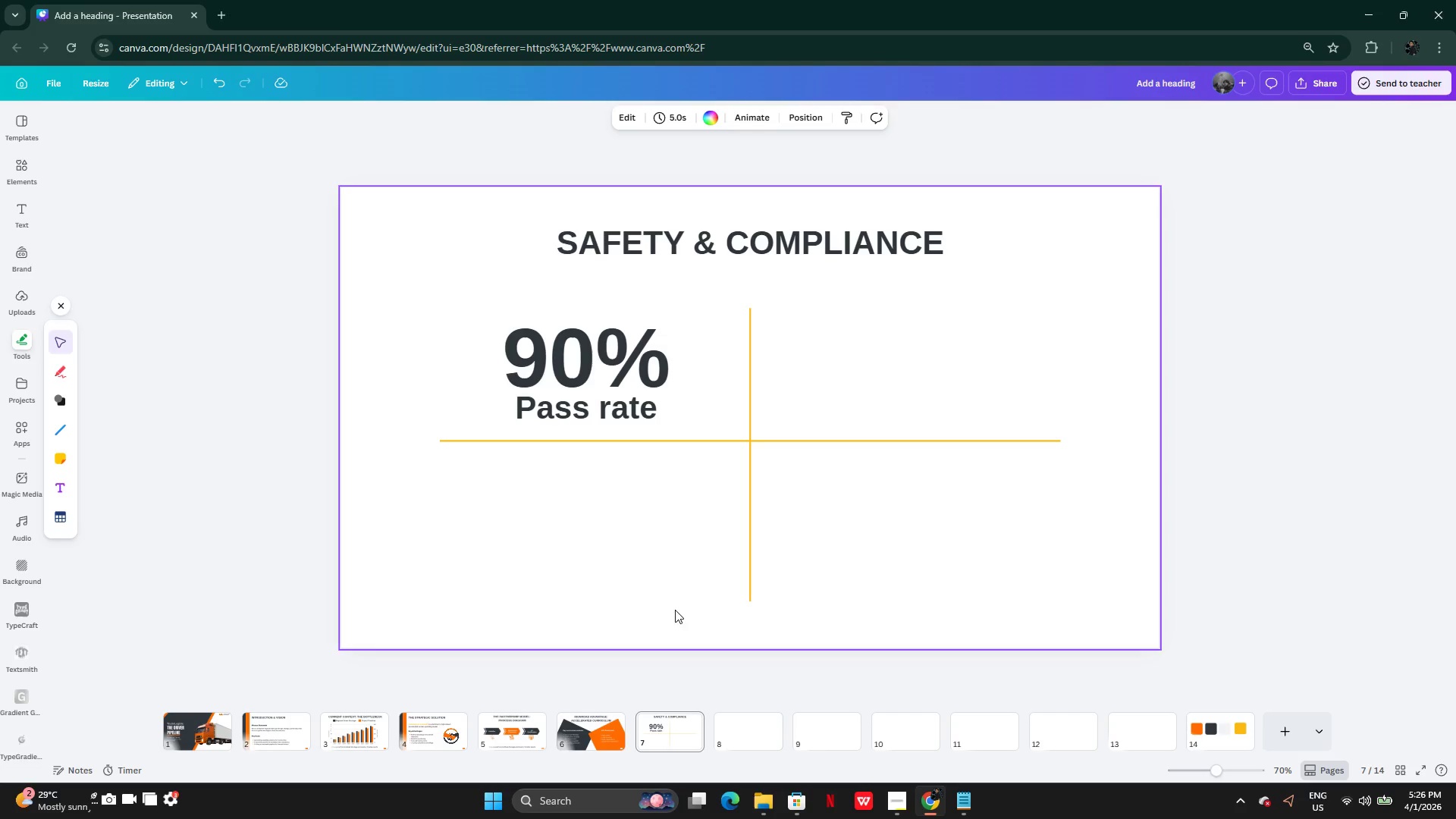 
left_click([964, 806])
 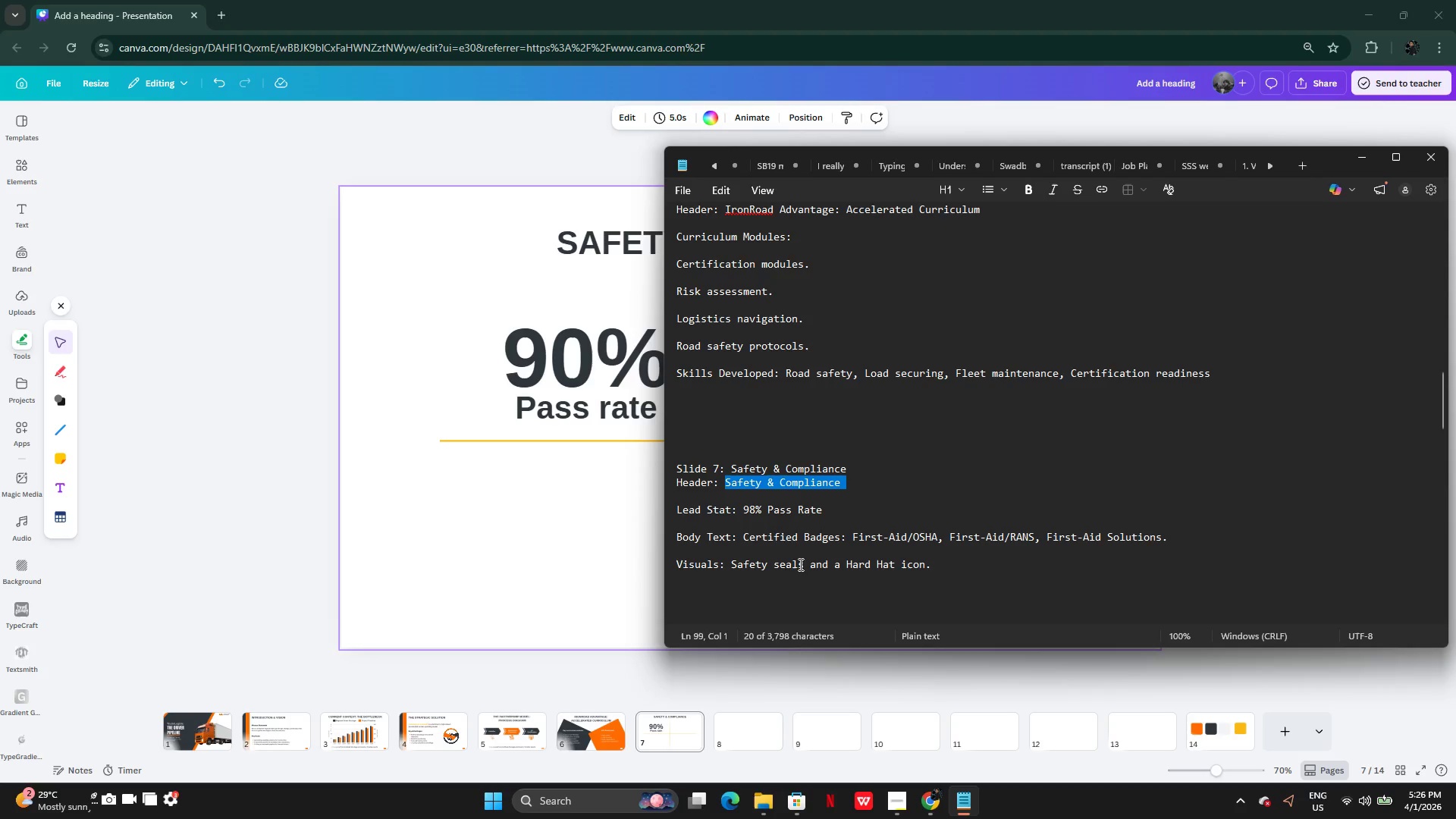 
left_click([771, 525])
 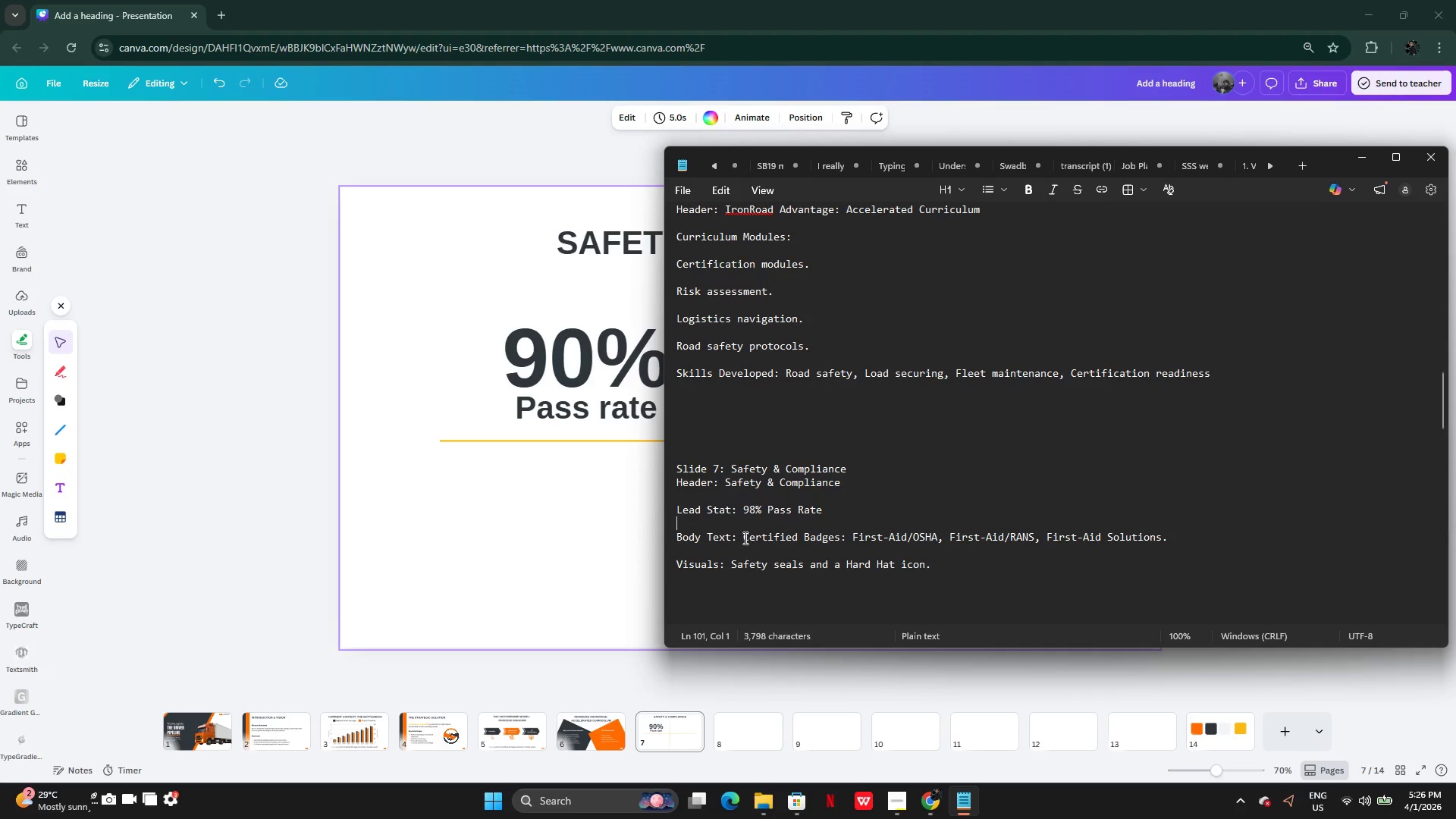 
left_click_drag(start_coordinate=[741, 535], to_coordinate=[898, 538])
 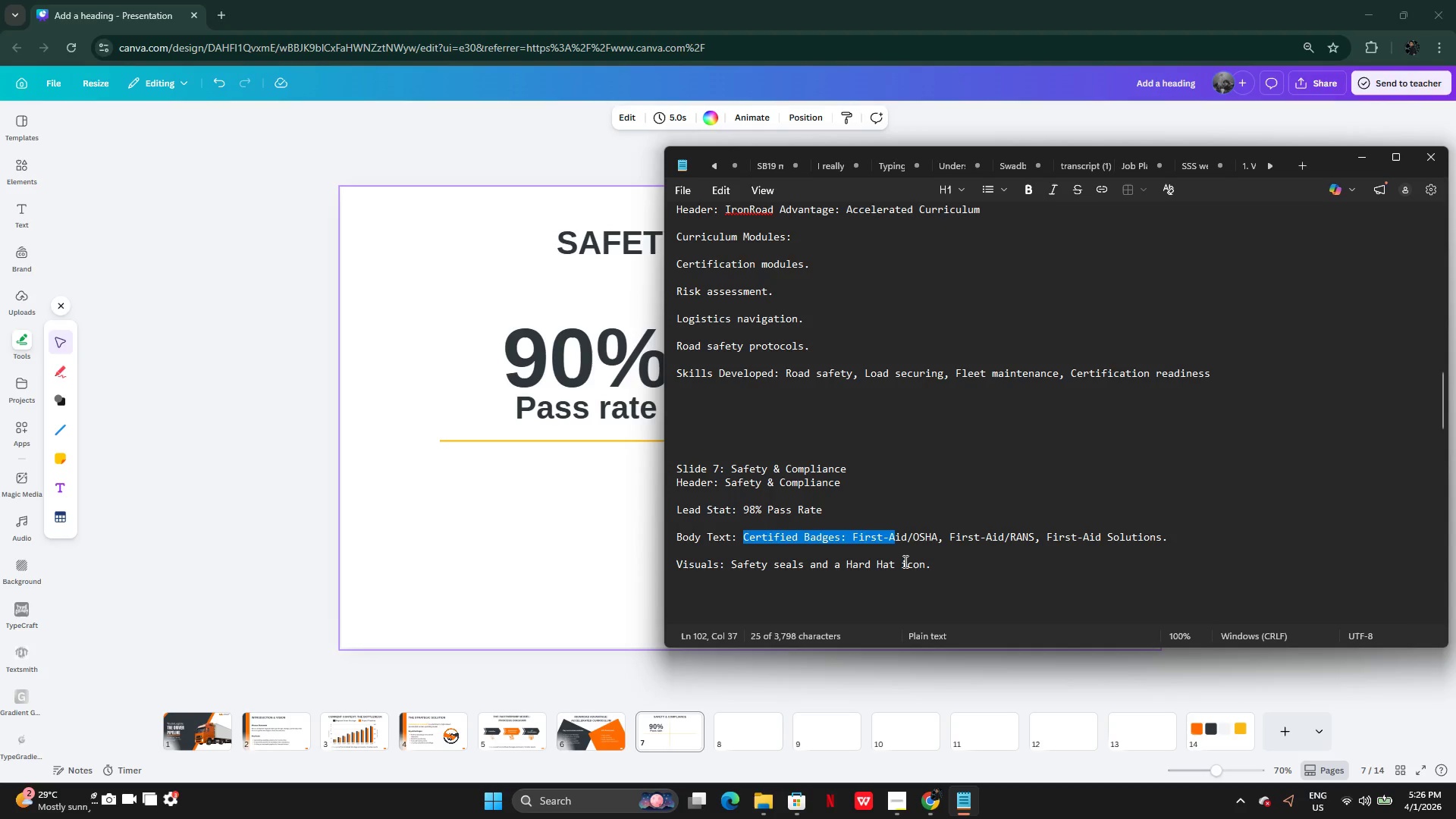 
left_click([904, 561])
 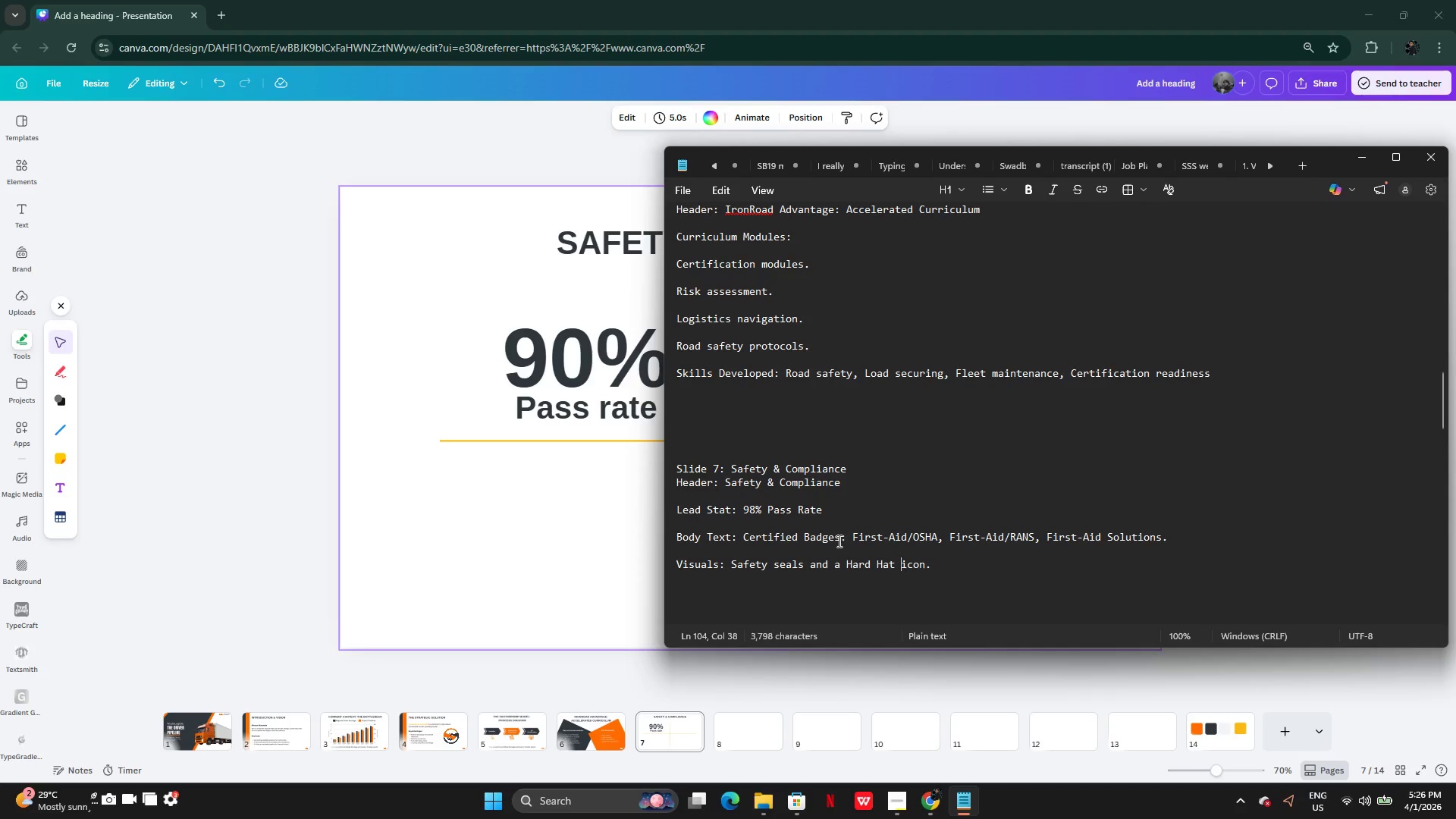 
left_click_drag(start_coordinate=[853, 538], to_coordinate=[939, 537])
 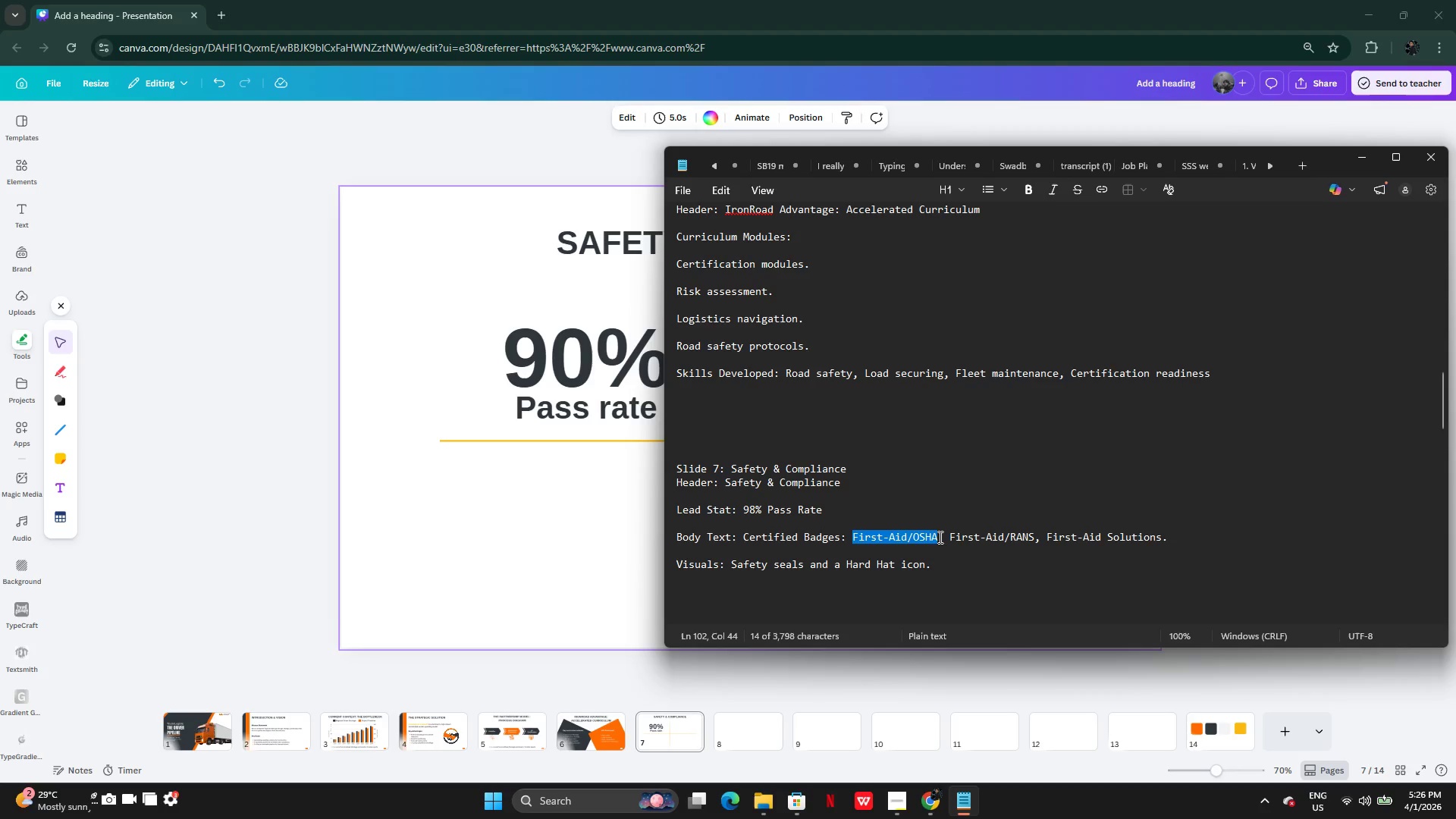 
key(Control+C)
 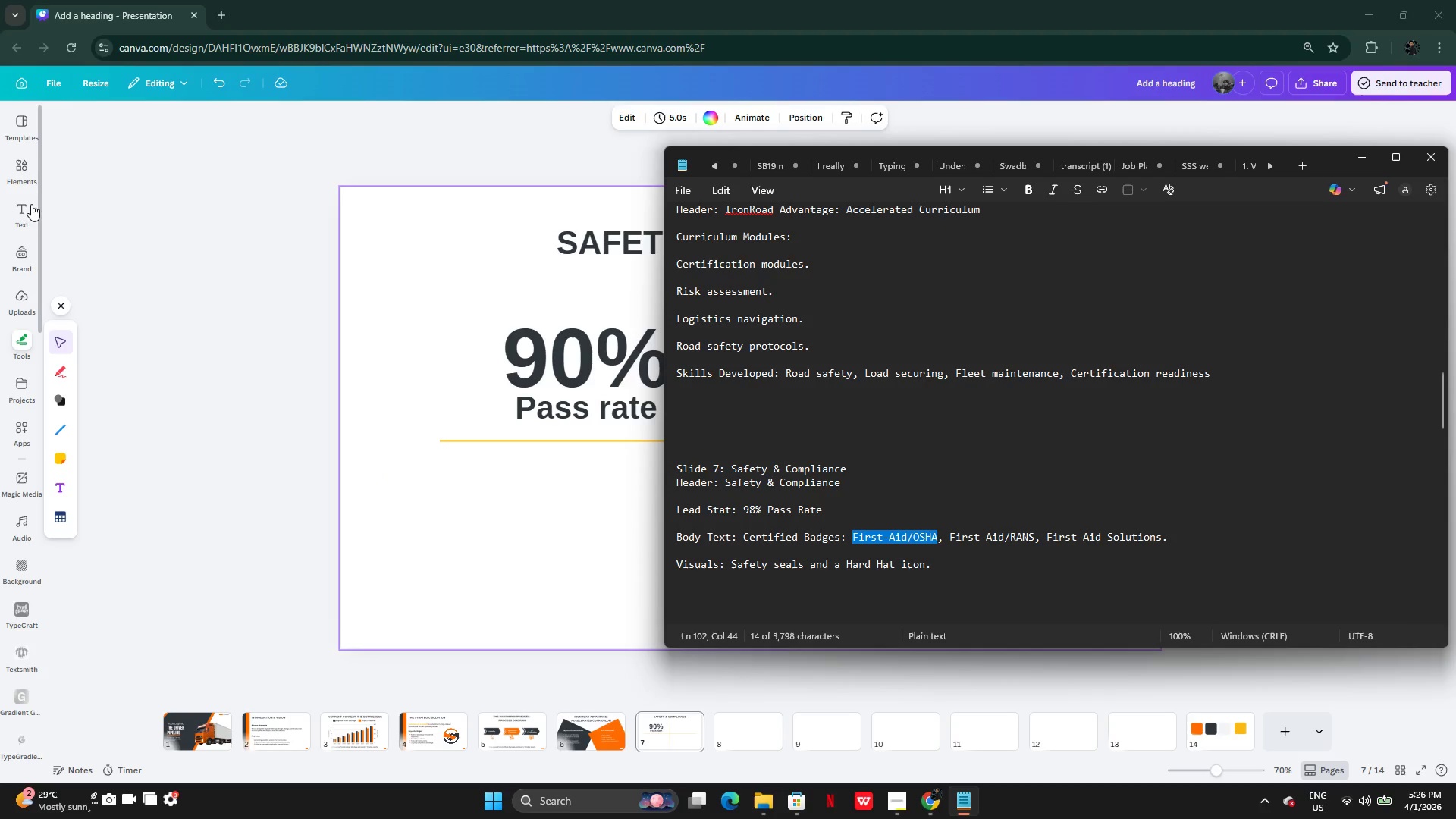 
left_click([21, 188])
 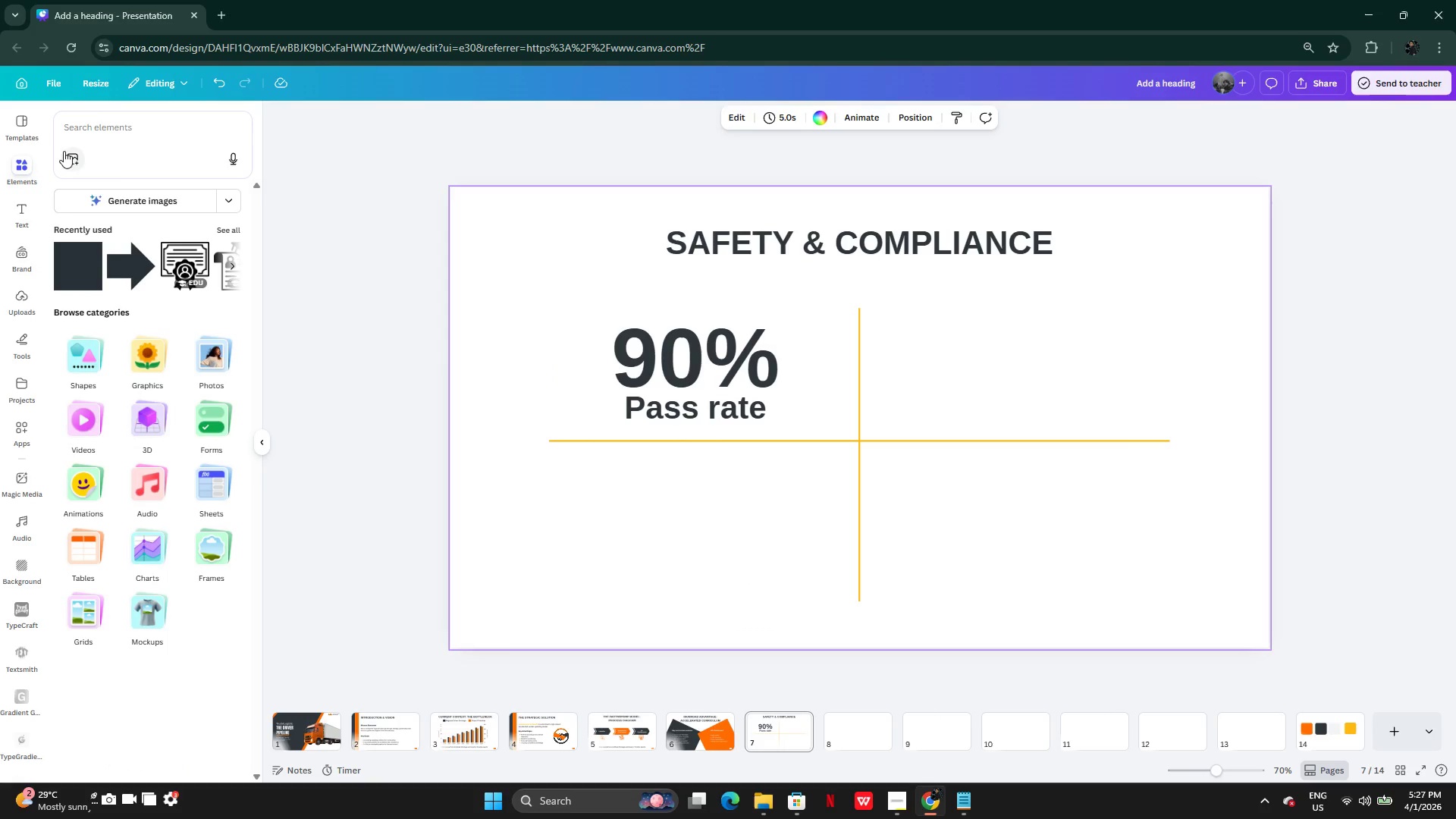 
left_click([120, 129])
 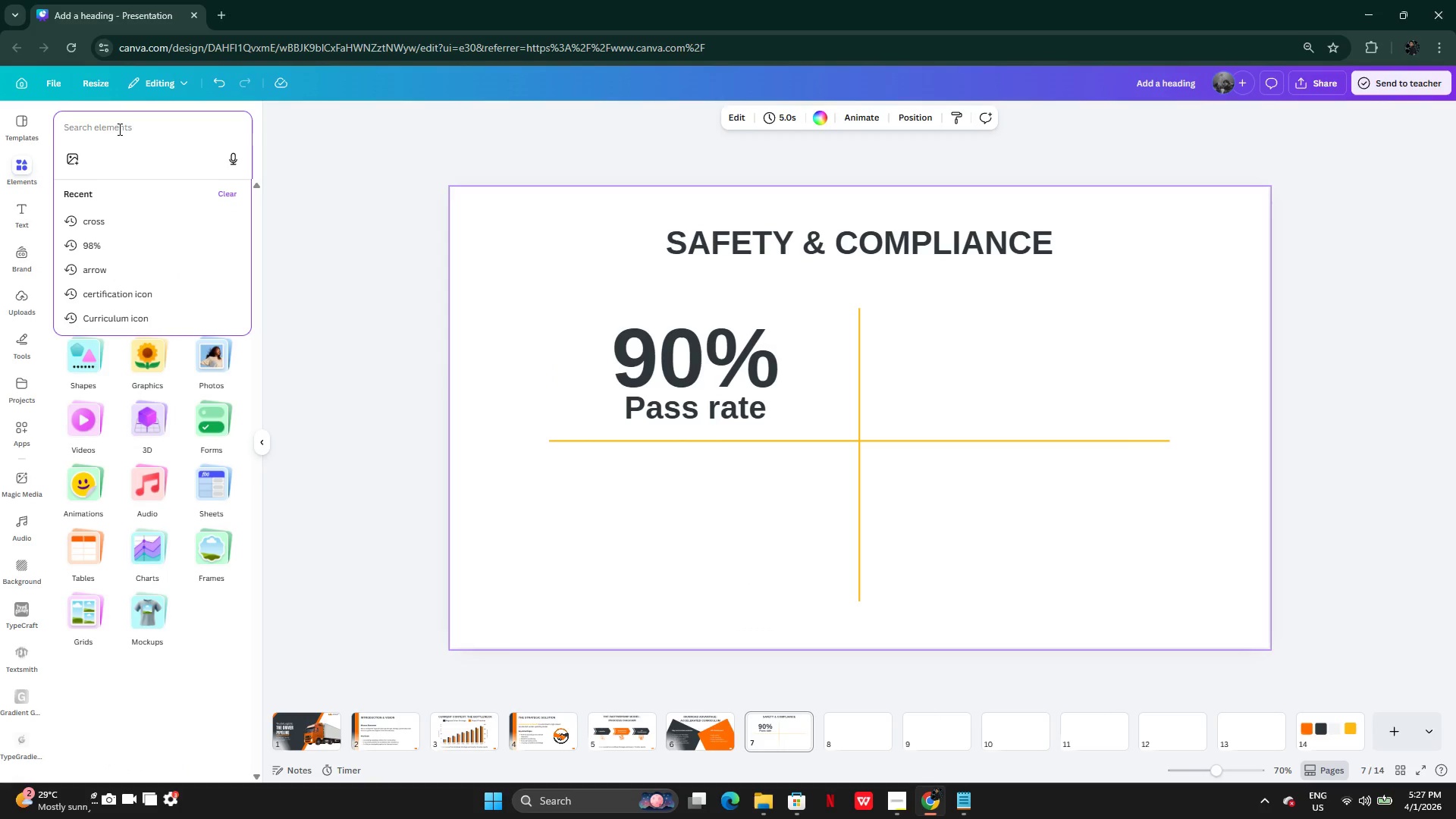 
key(Control+V)
 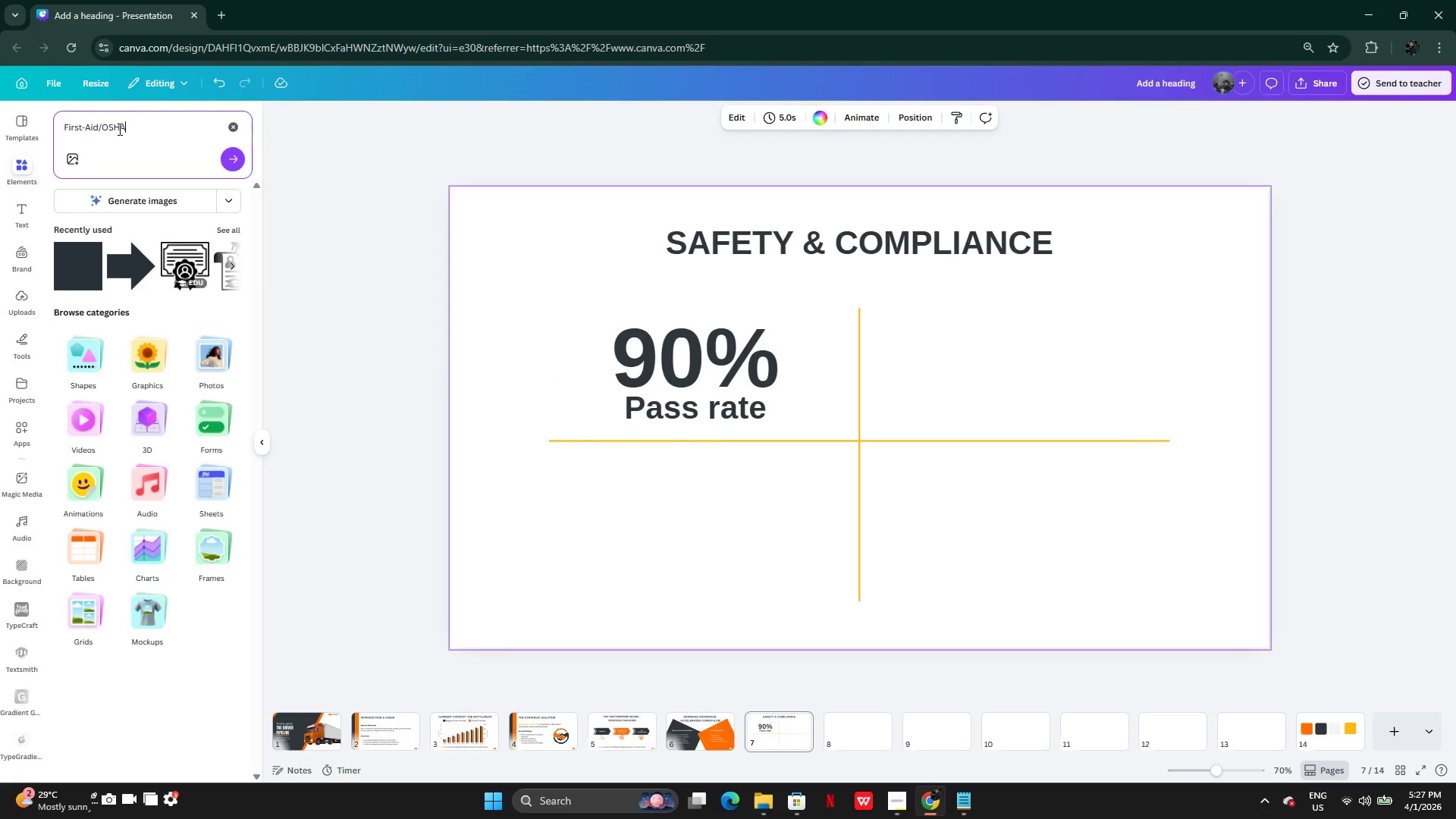 
key(Enter)
 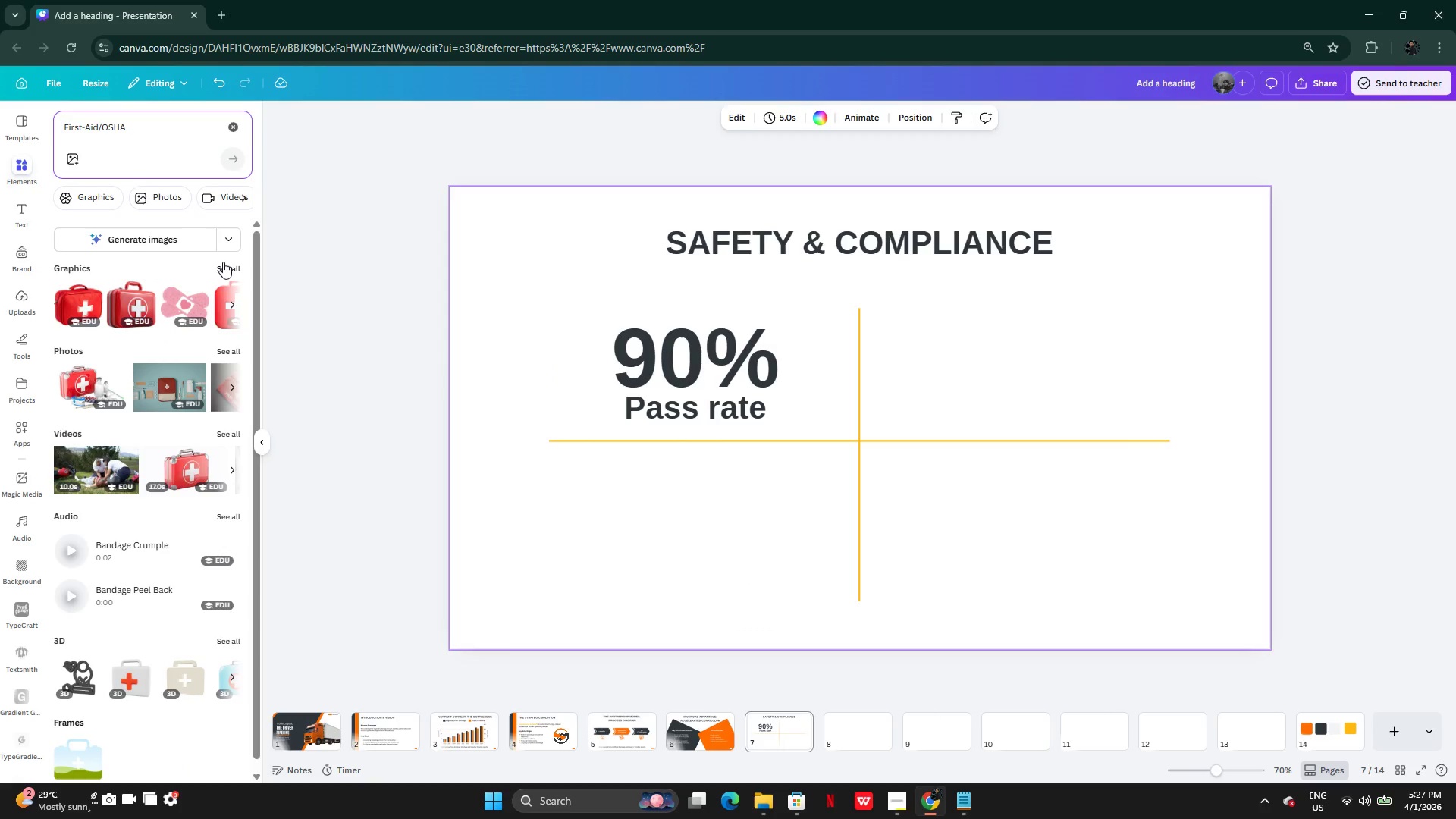 
left_click([224, 264])
 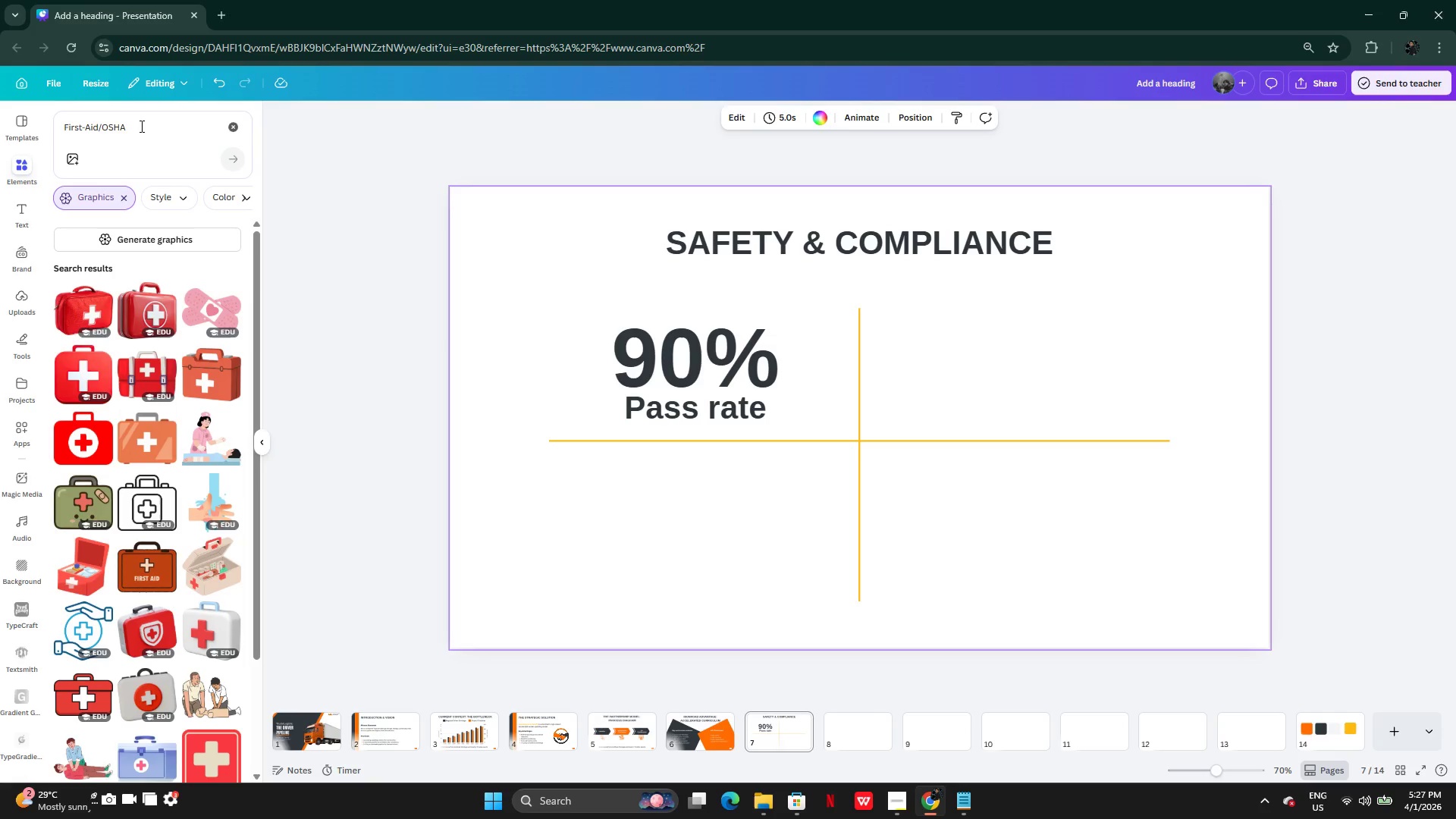 
left_click([140, 126])
 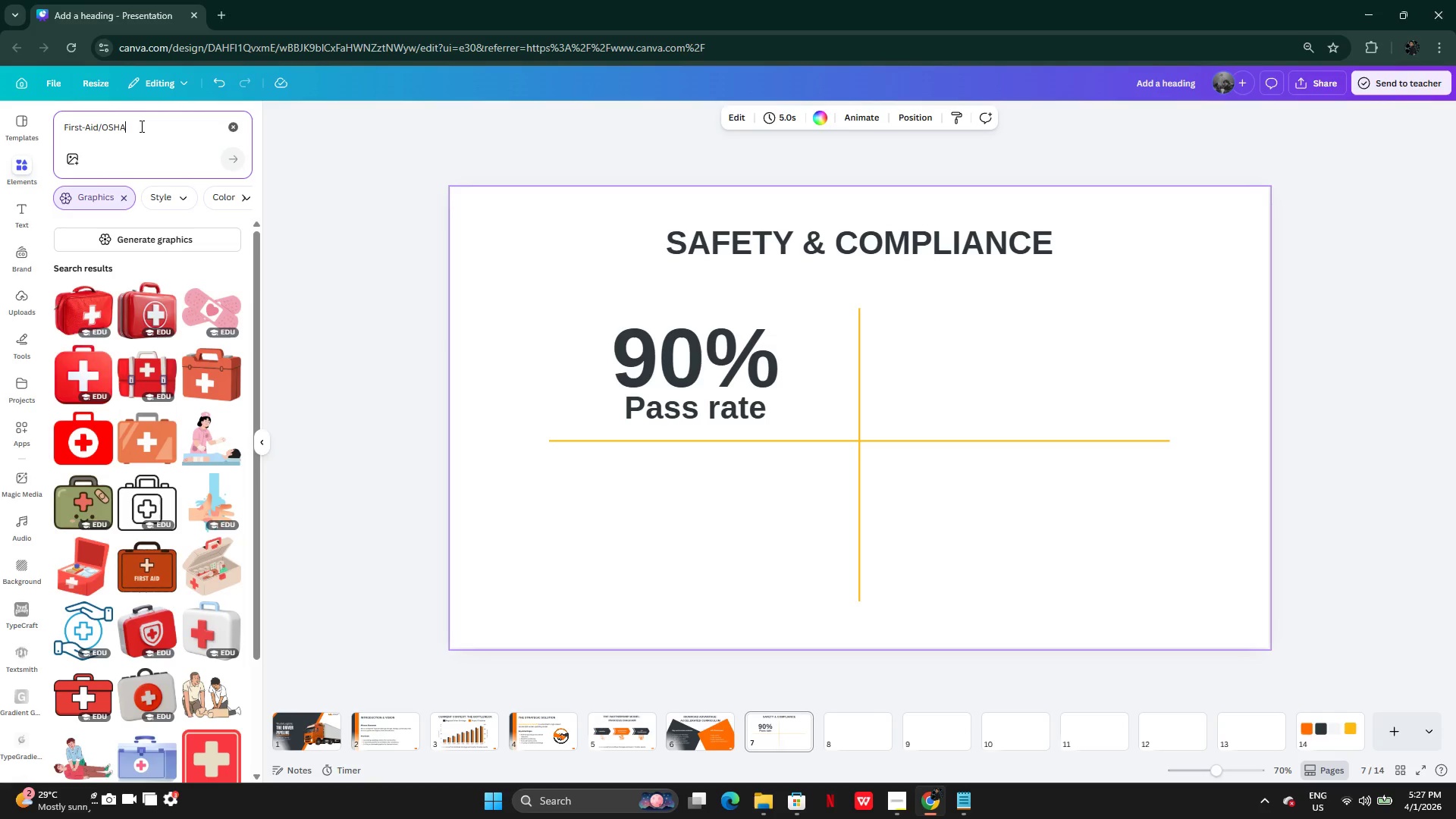 
key(Backspace)
key(Backspace)
key(Backspace)
key(Backspace)
key(Backspace)
type( badge)
 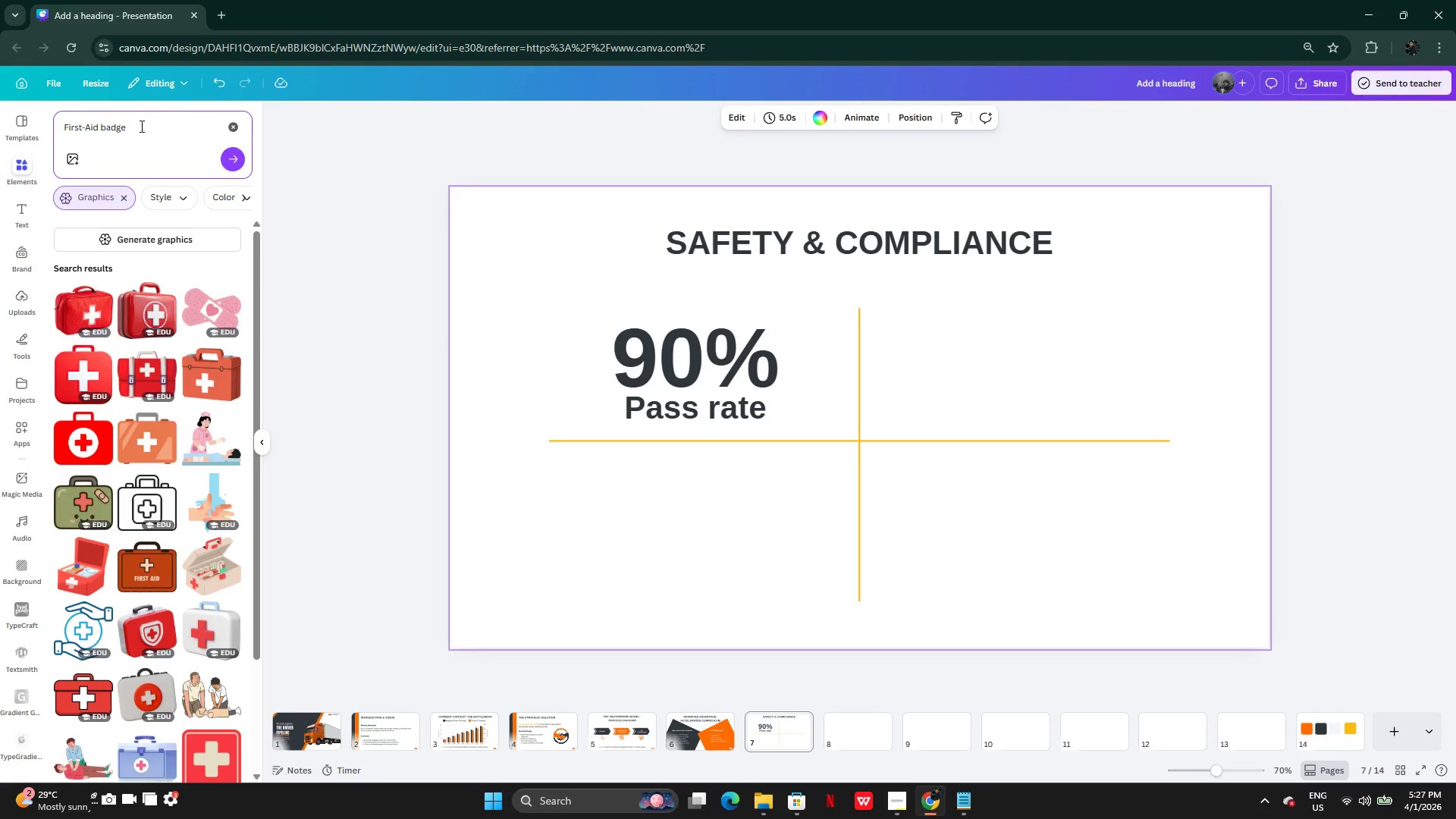 
key(Enter)
 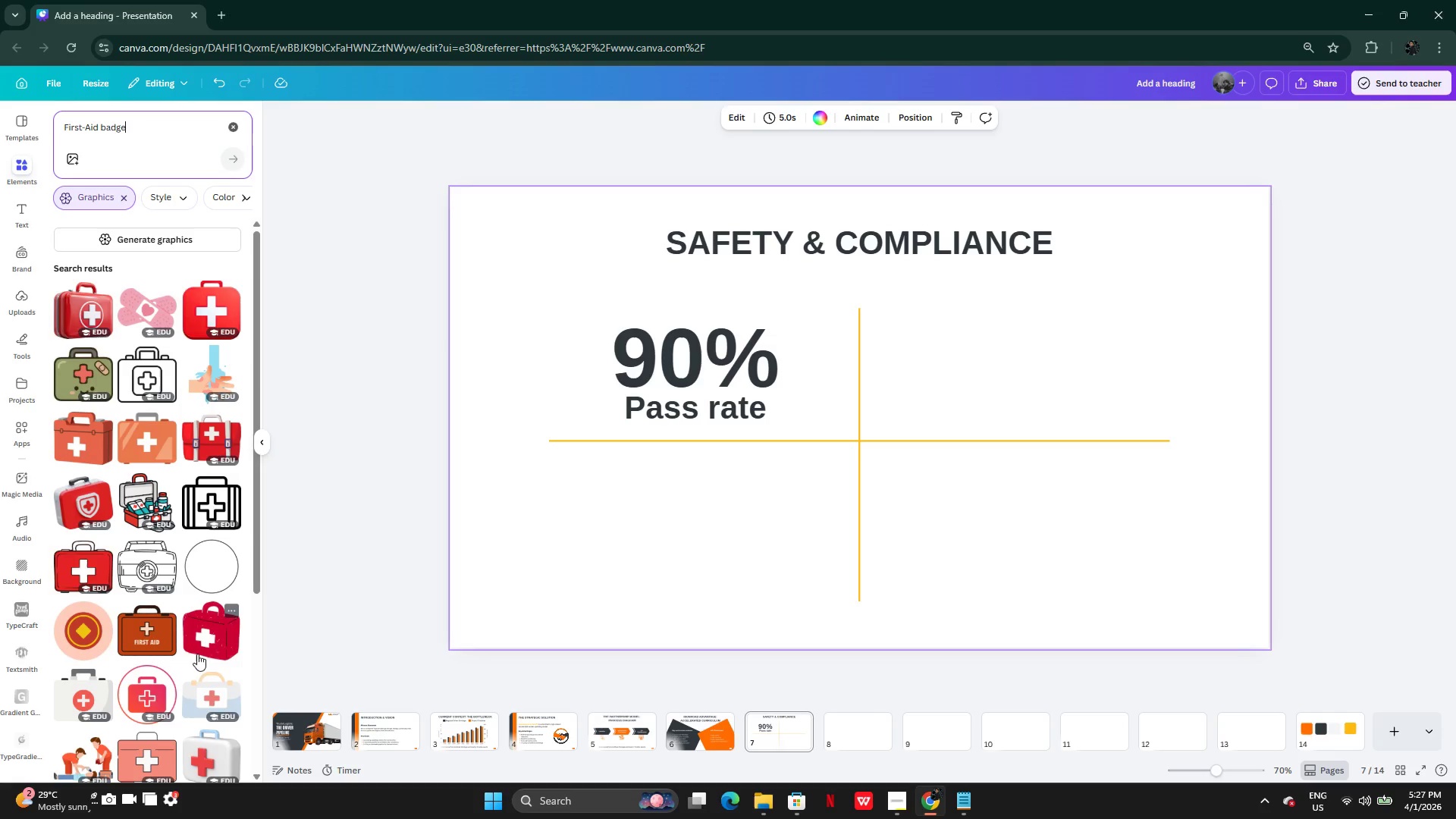 
mouse_move([215, 661])
 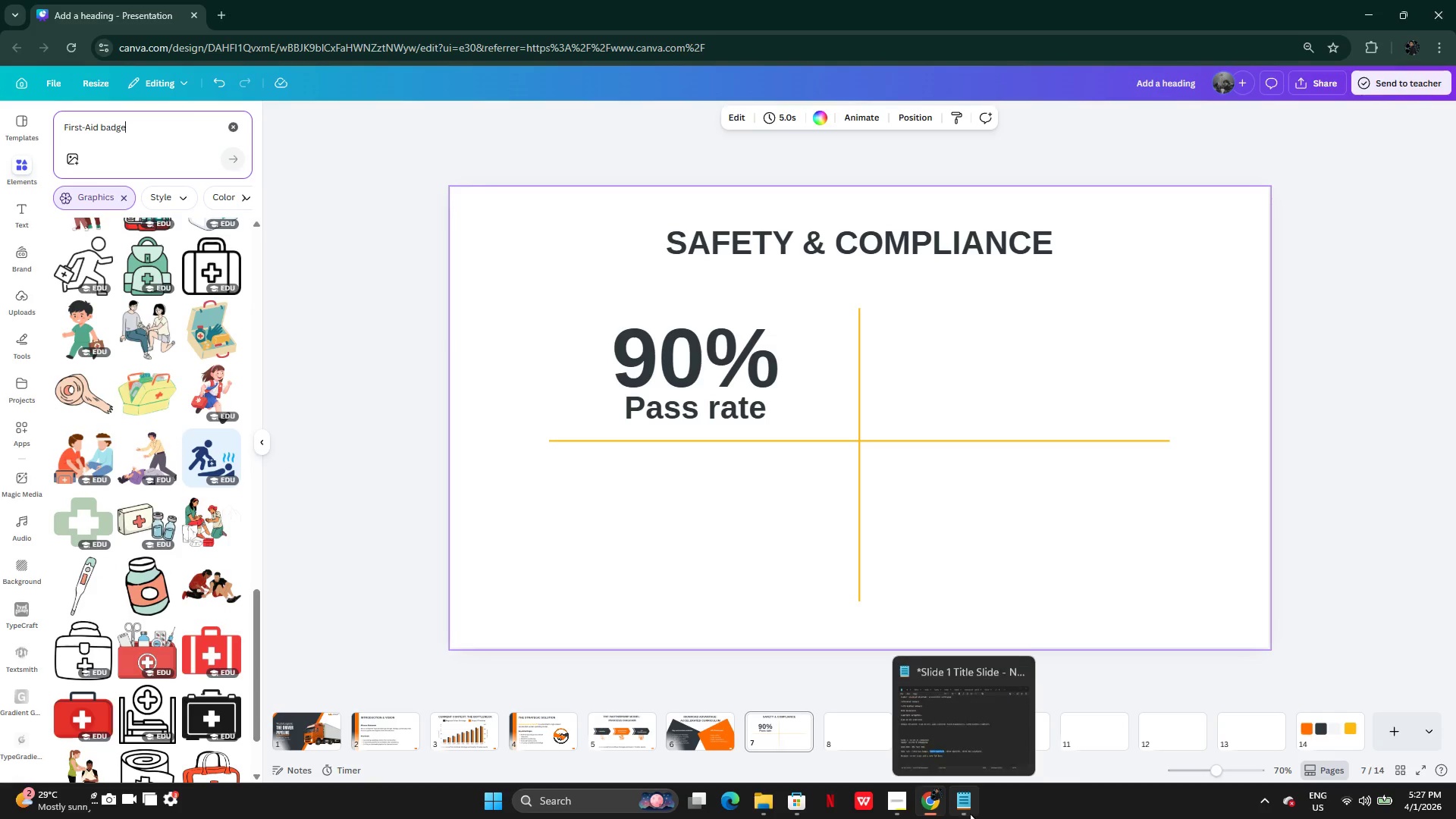 
left_click([928, 808])
 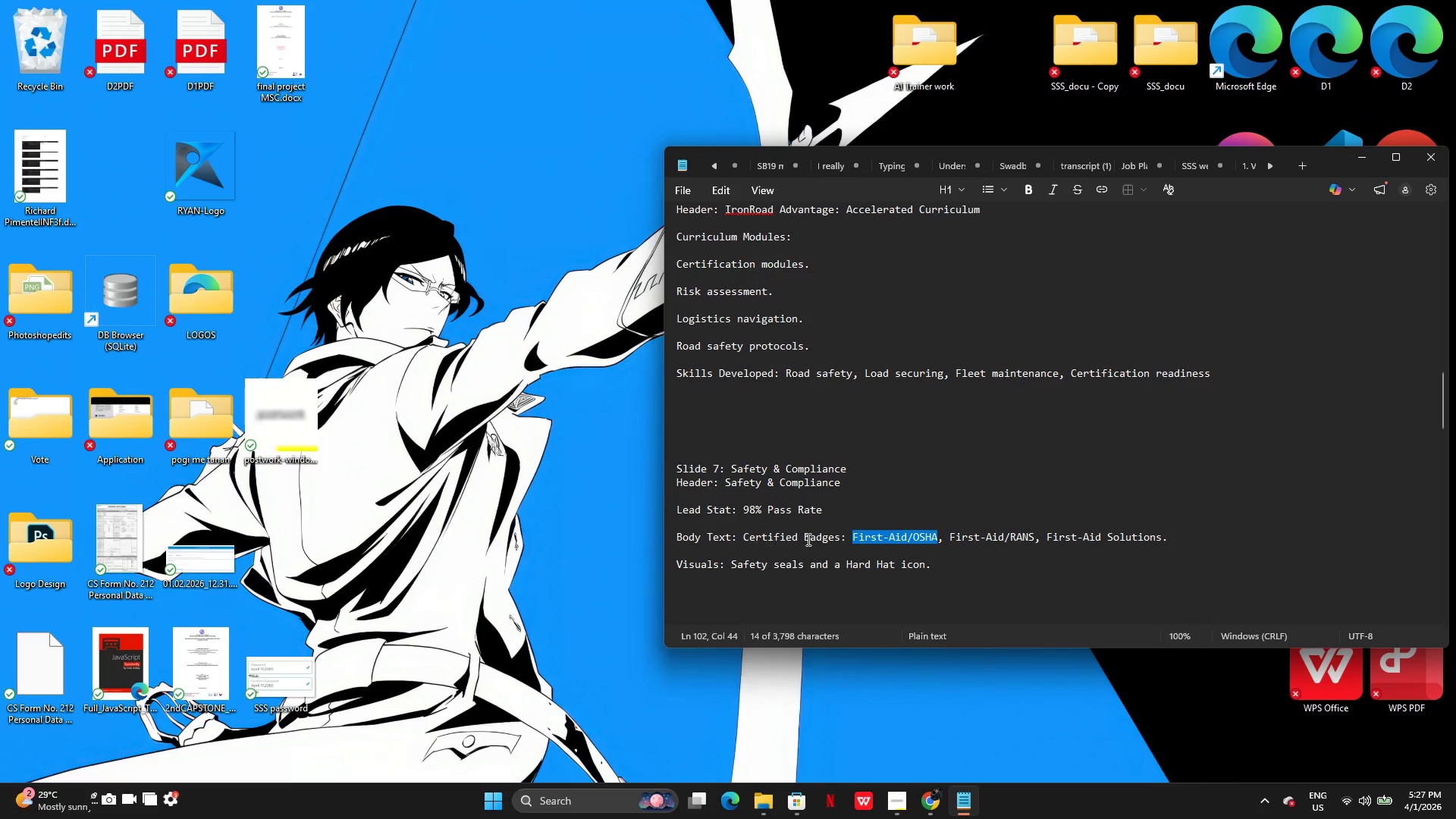 
left_click_drag(start_coordinate=[803, 536], to_coordinate=[838, 538])
 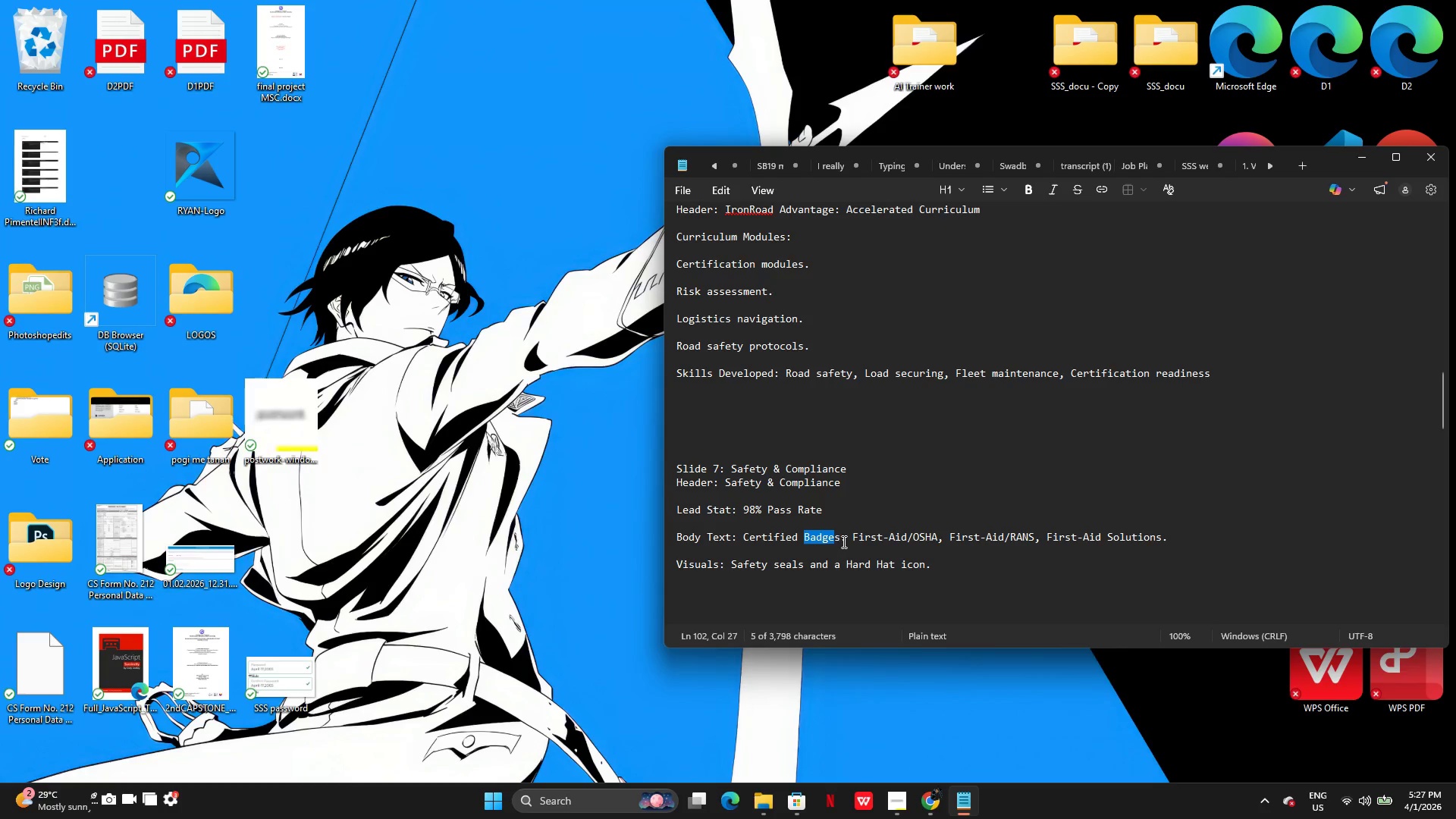 
key(Control+C)
 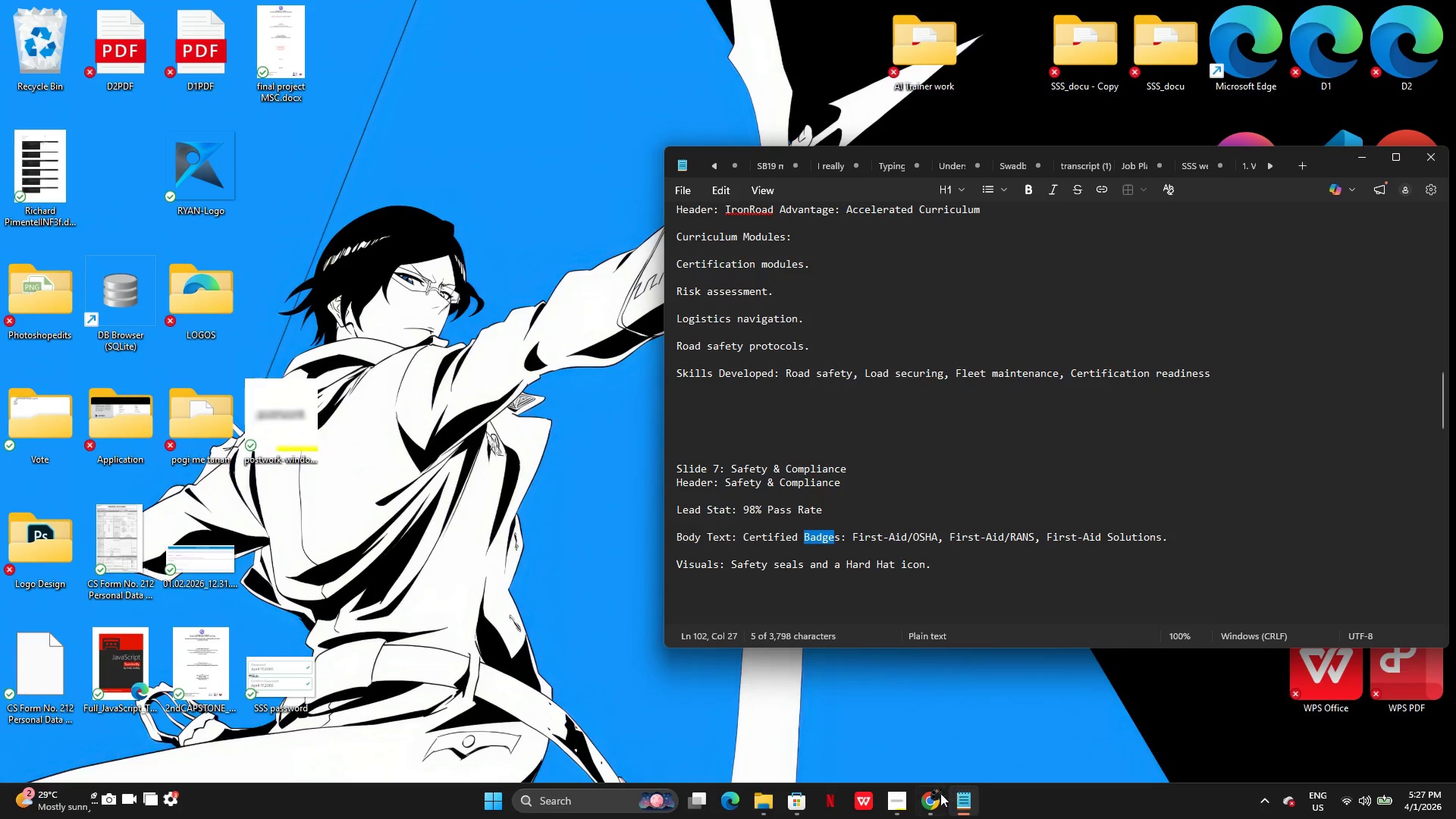 
left_click([928, 799])
 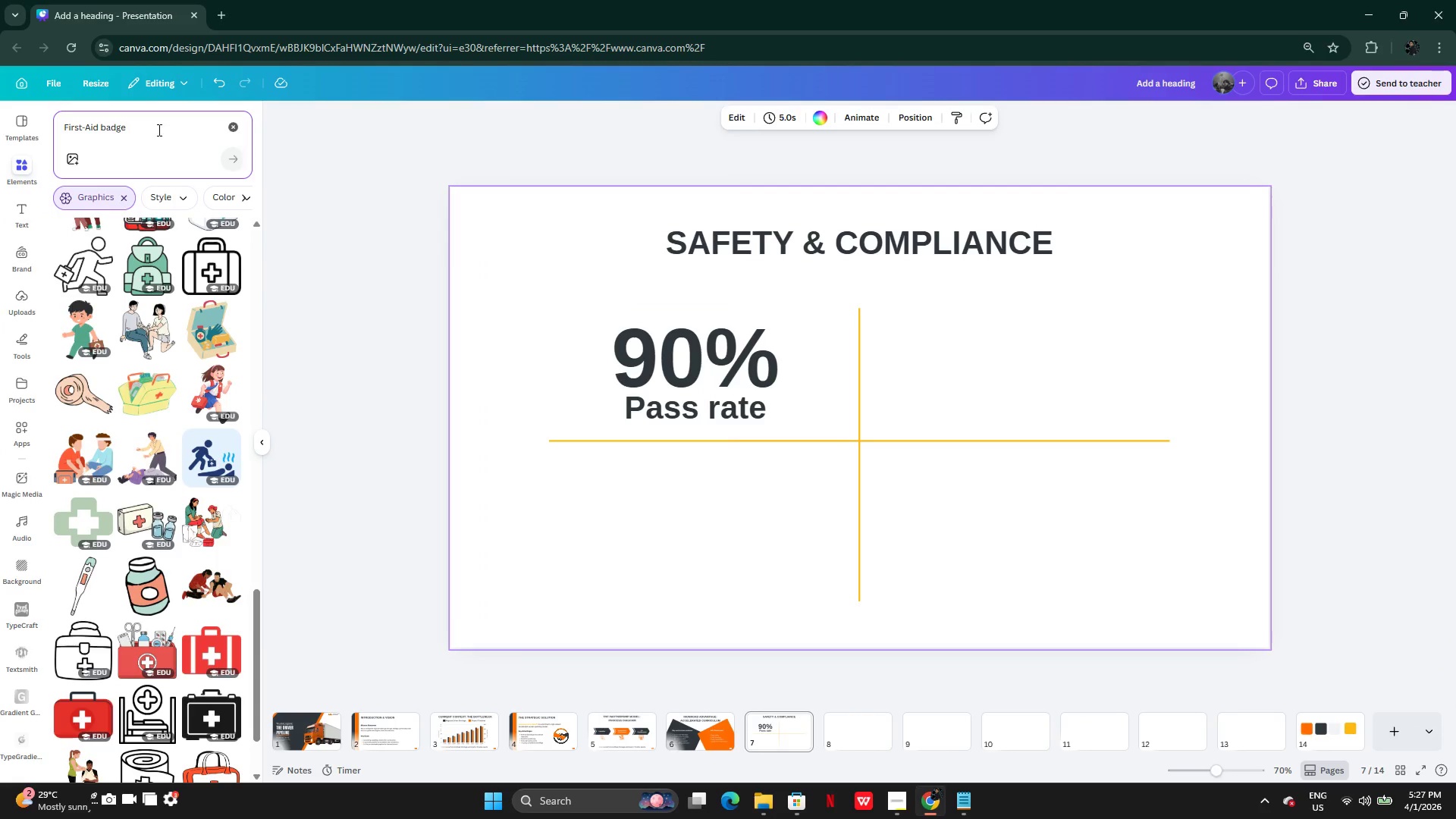 
left_click_drag(start_coordinate=[153, 129], to_coordinate=[99, 129])
 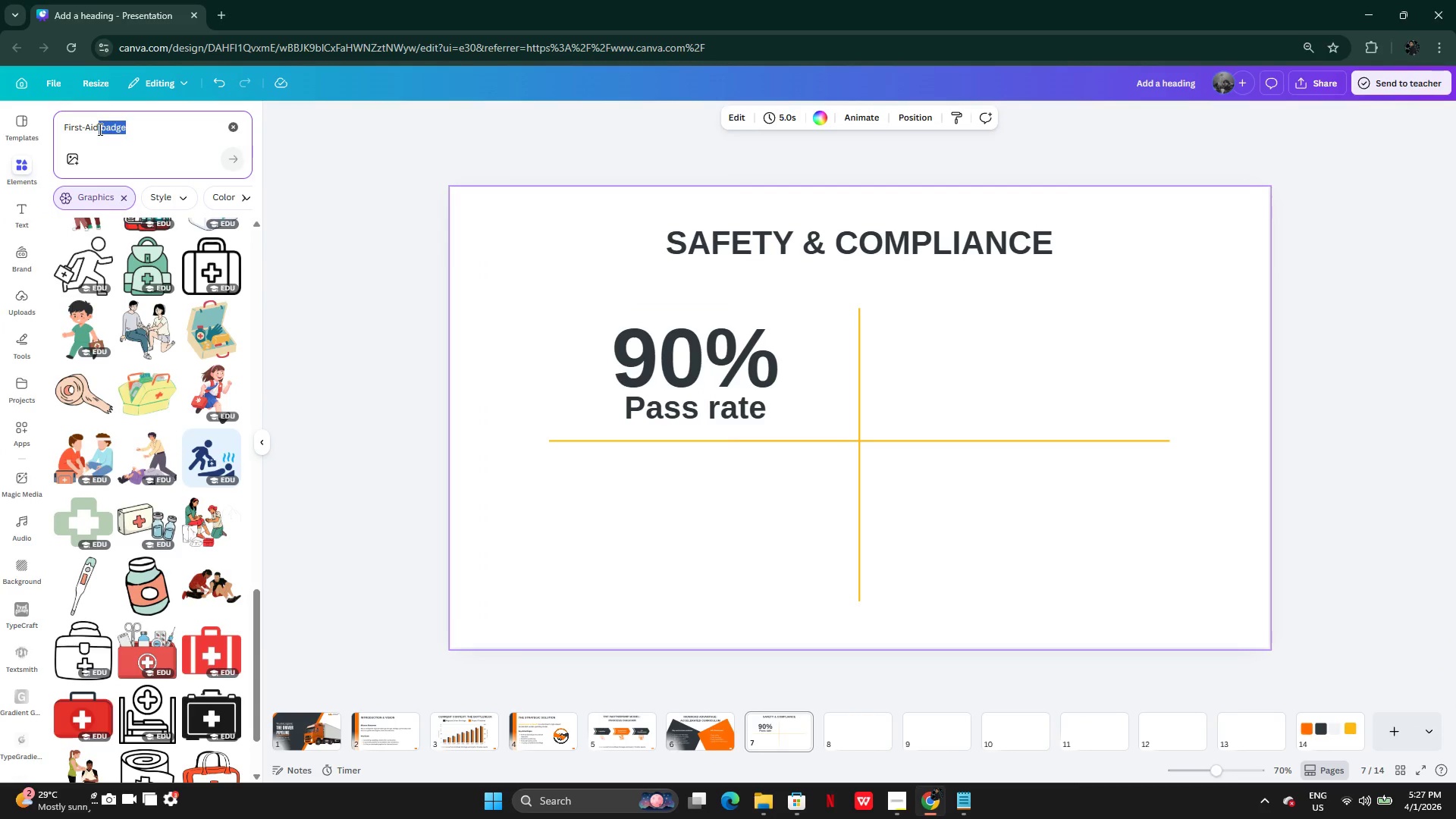 
key(Control+V)
 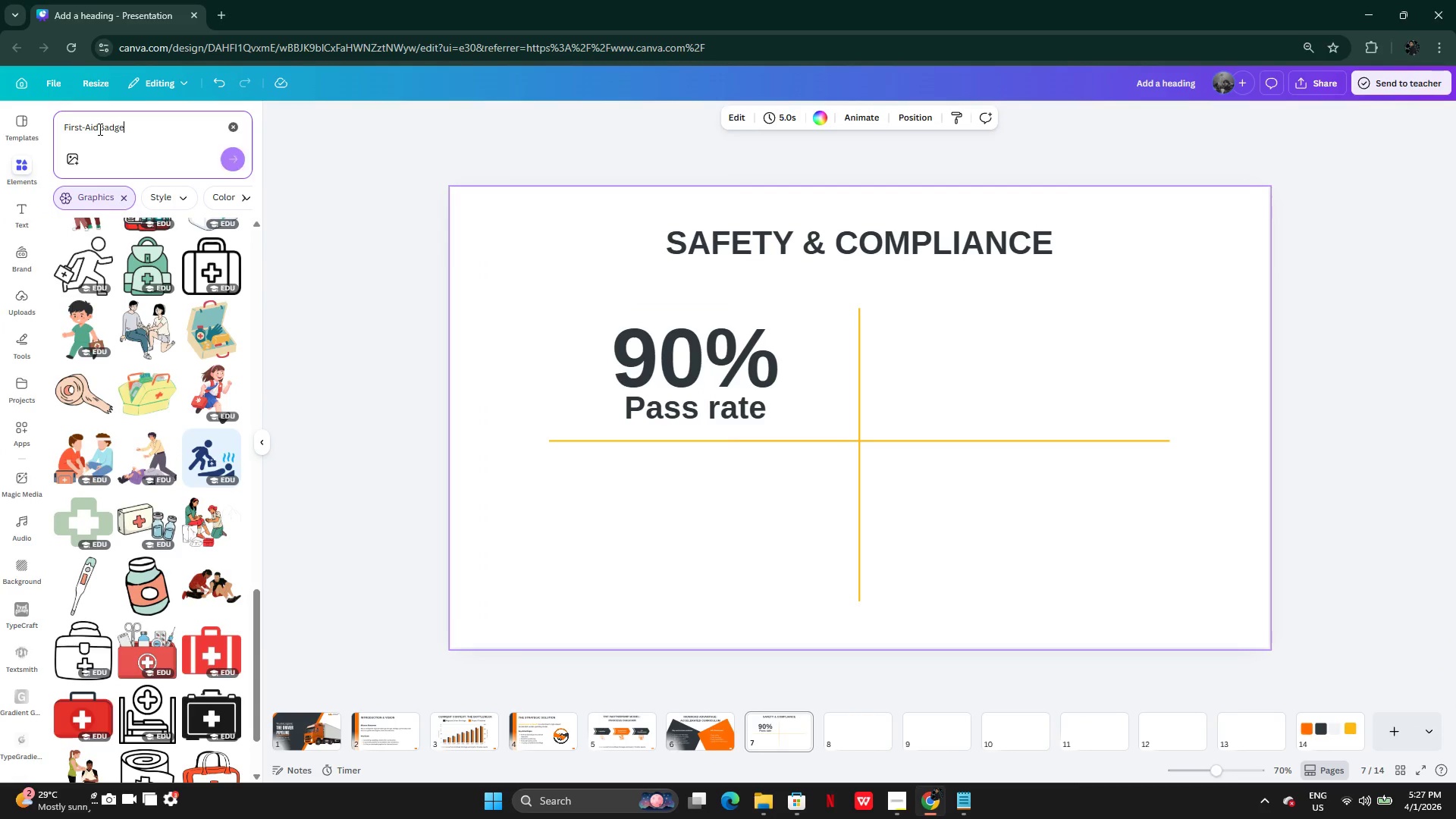 
key(Control+Enter)
 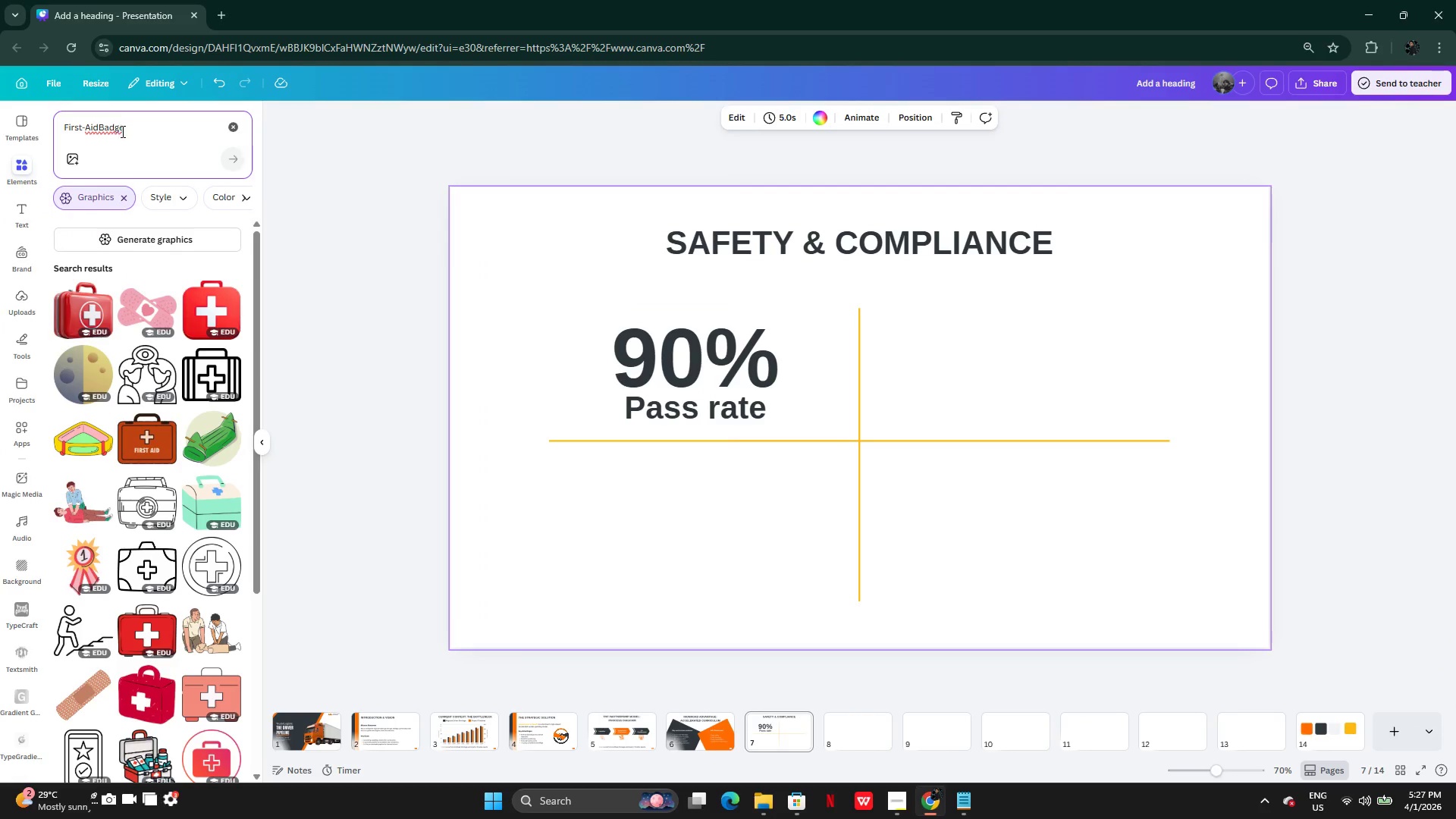 
left_click([100, 127])
 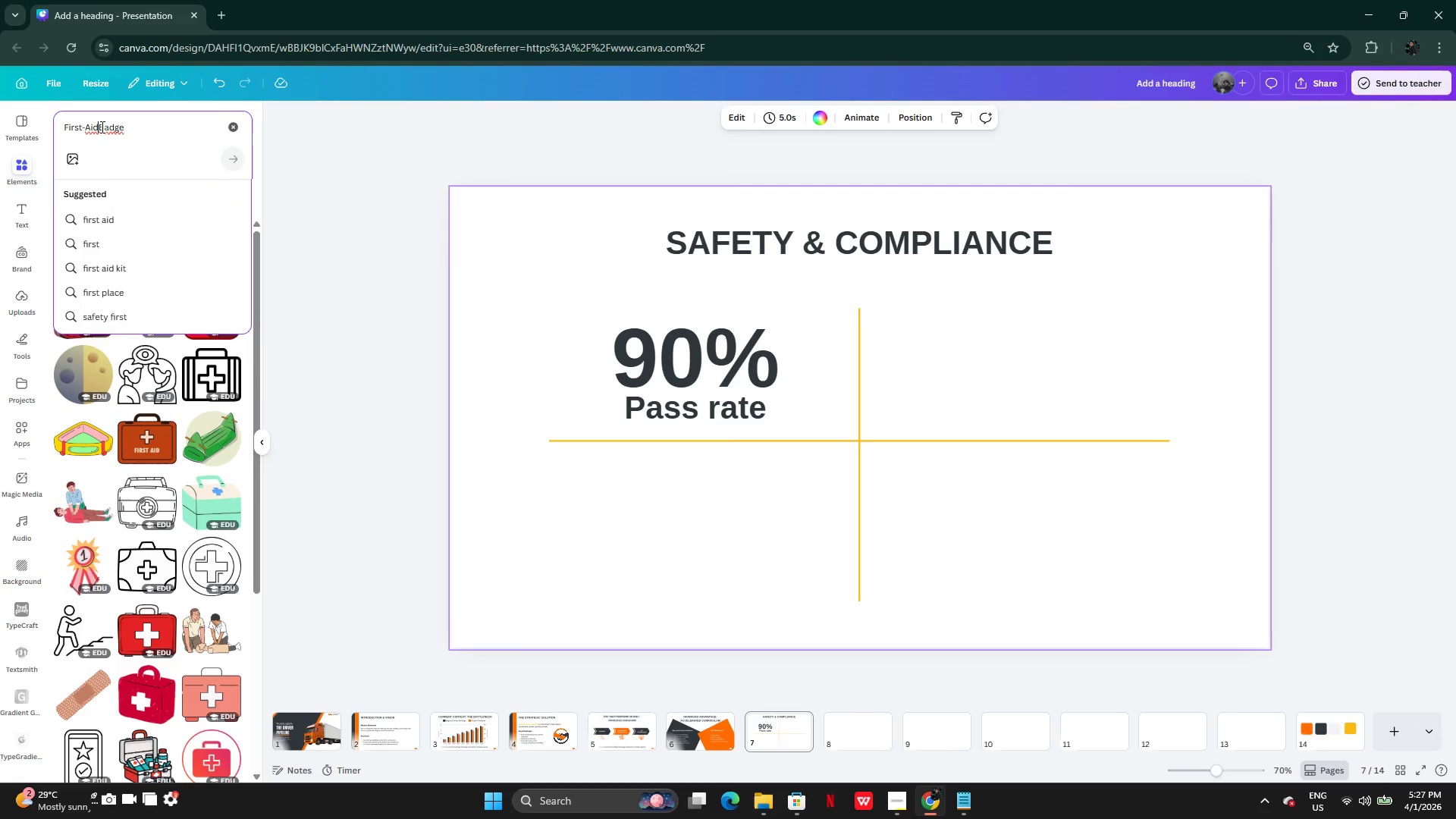 
key(Space)
 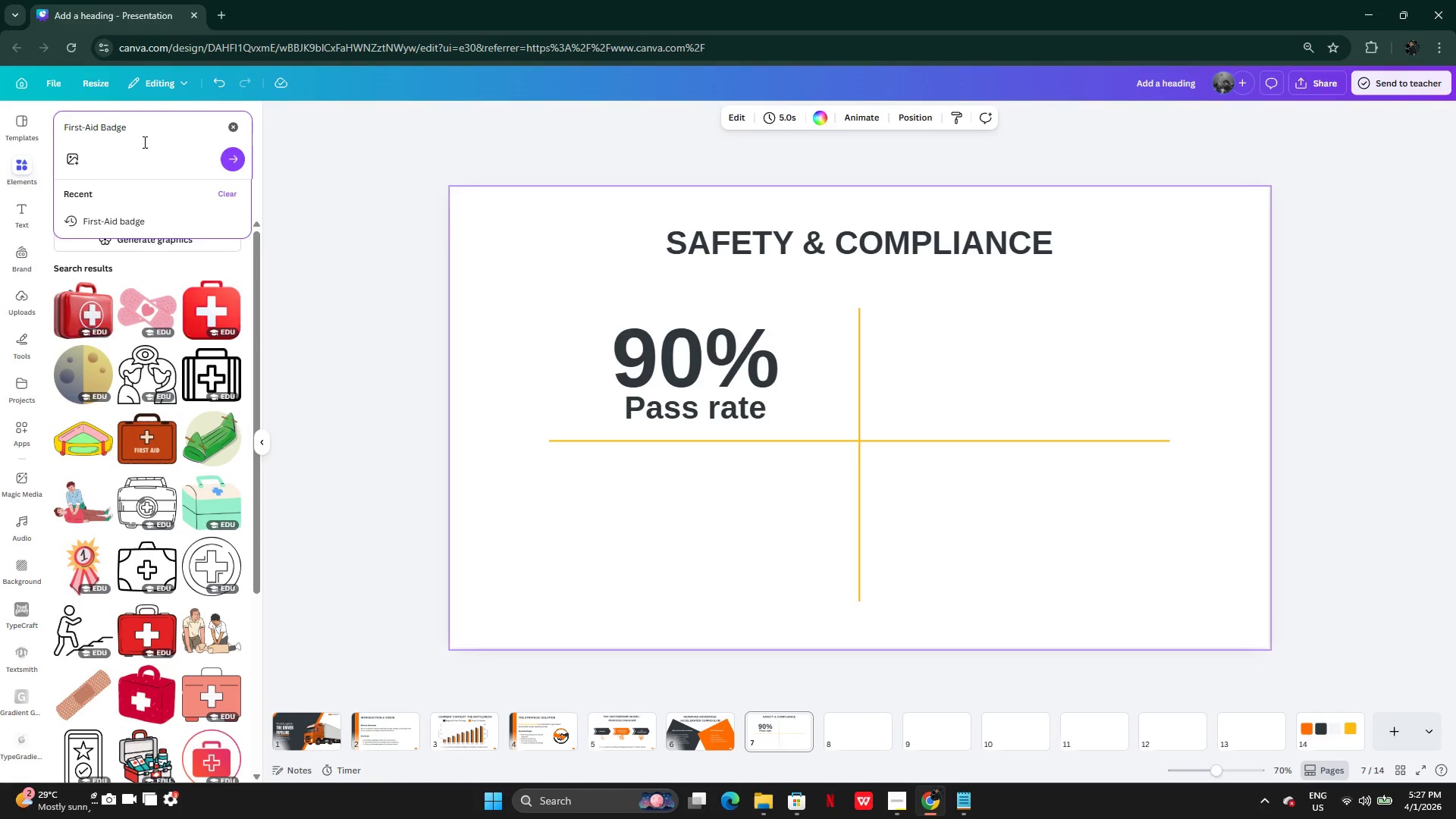 
key(Enter)
 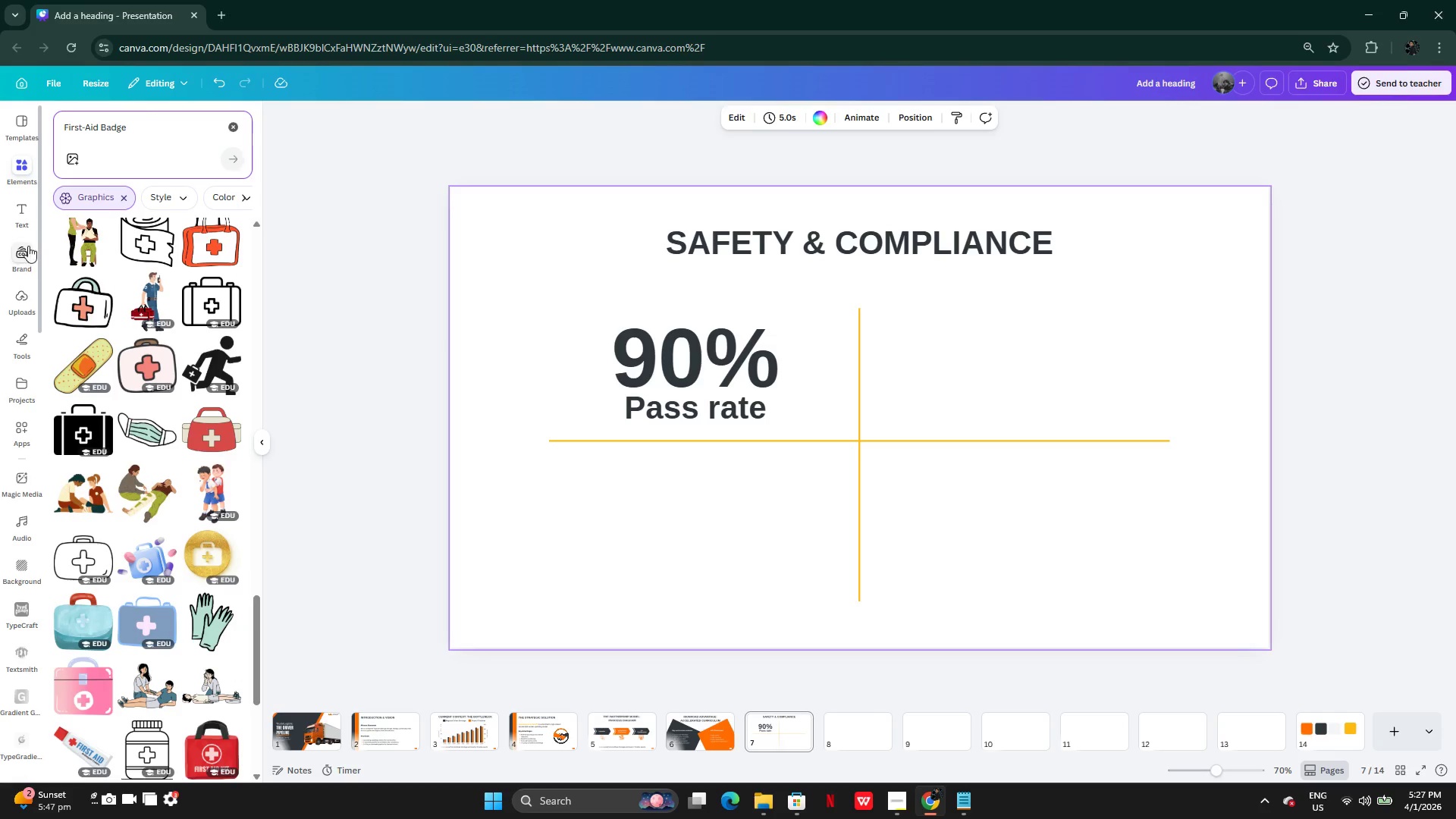 
wait(20.34)
 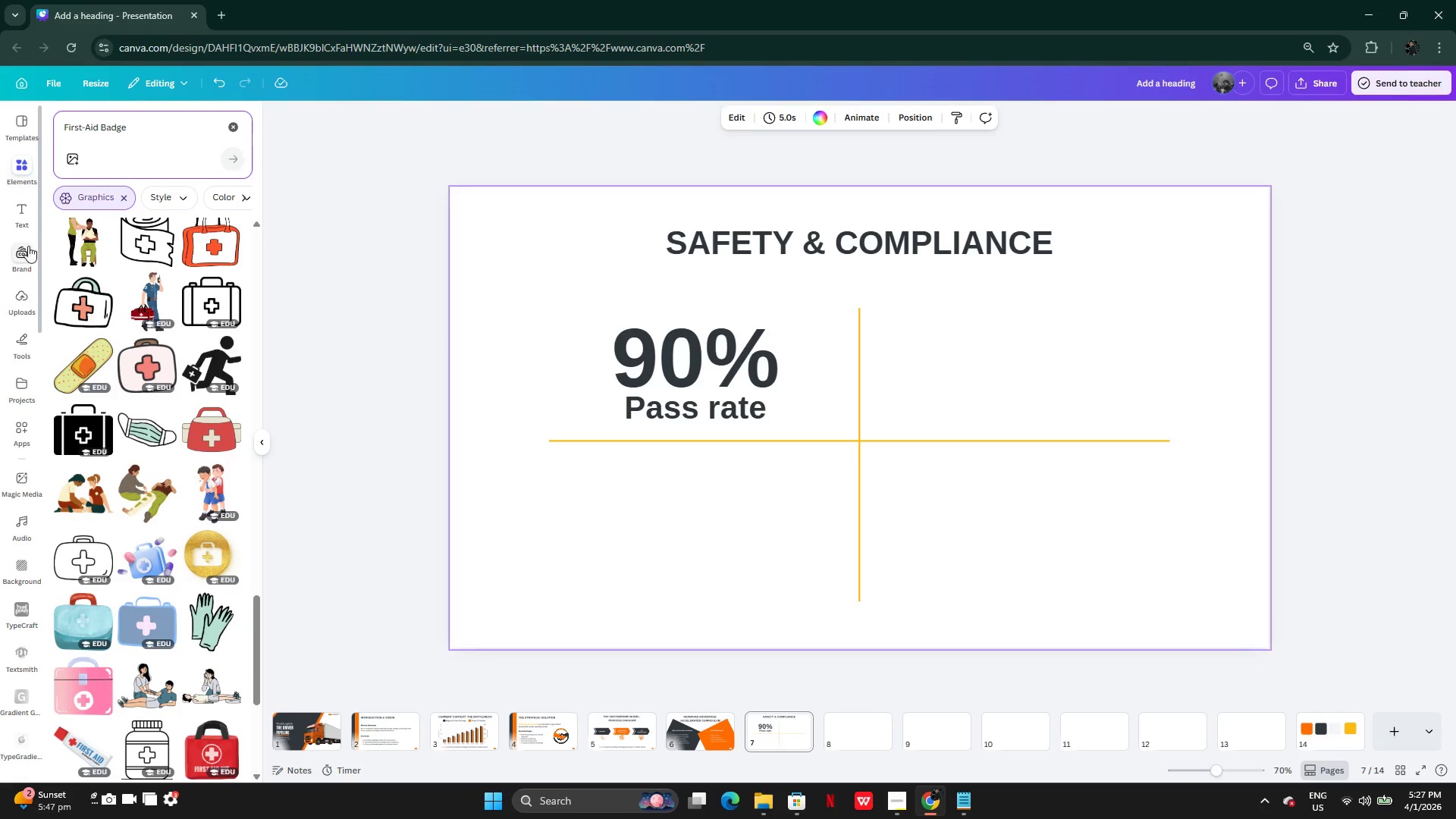 
left_click([233, 130])
 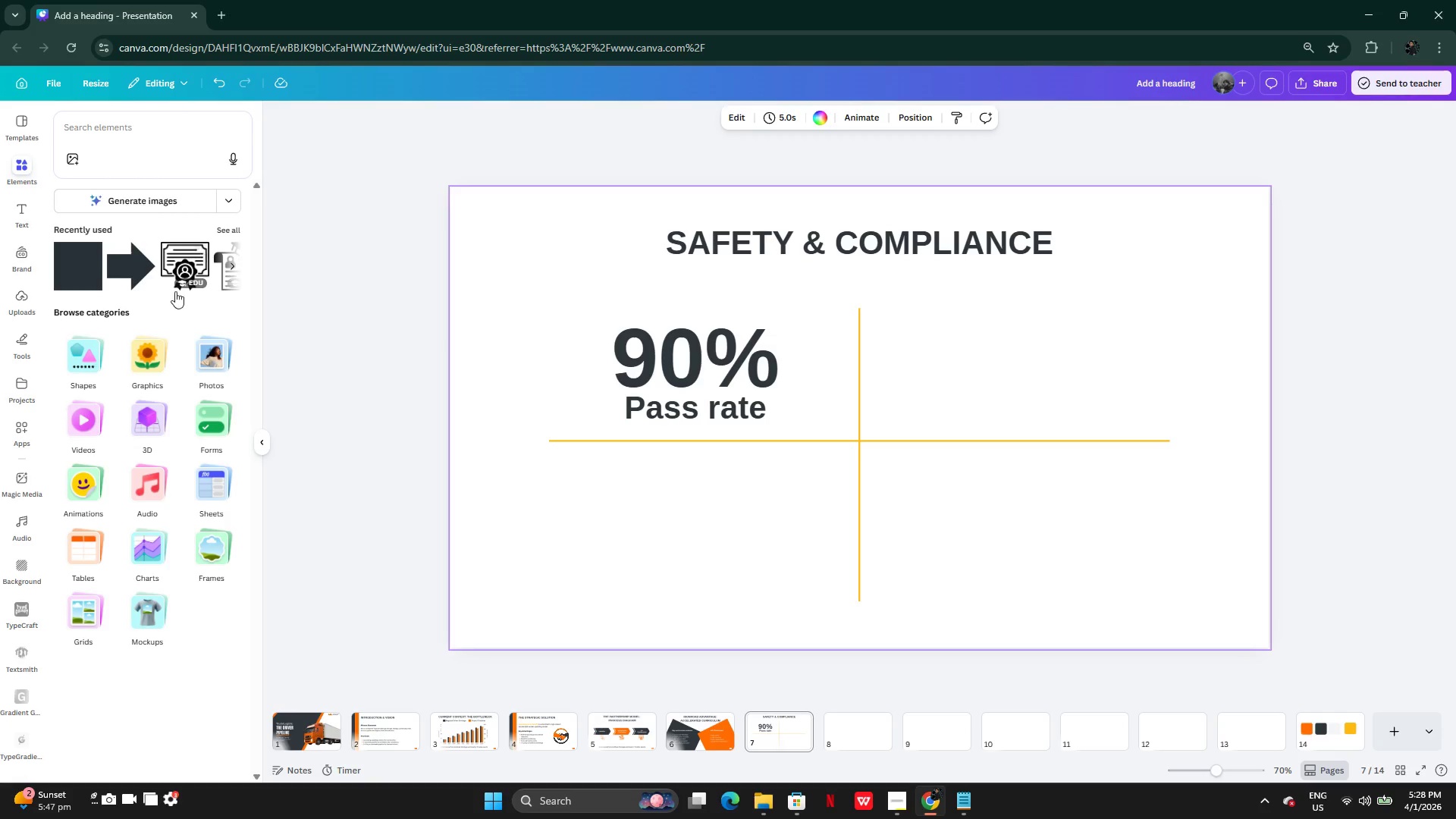 
left_click([98, 366])
 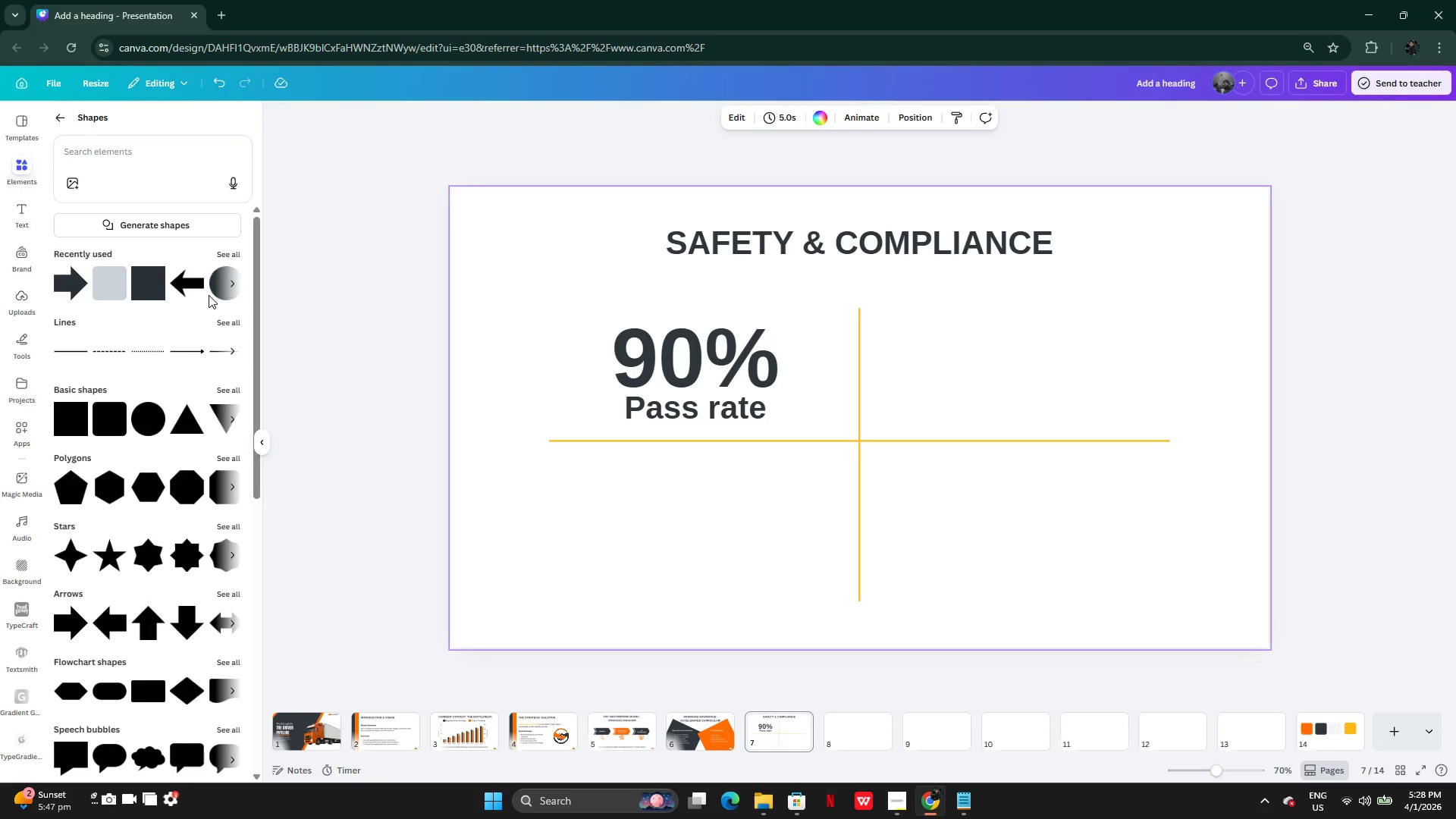 
left_click([224, 293])
 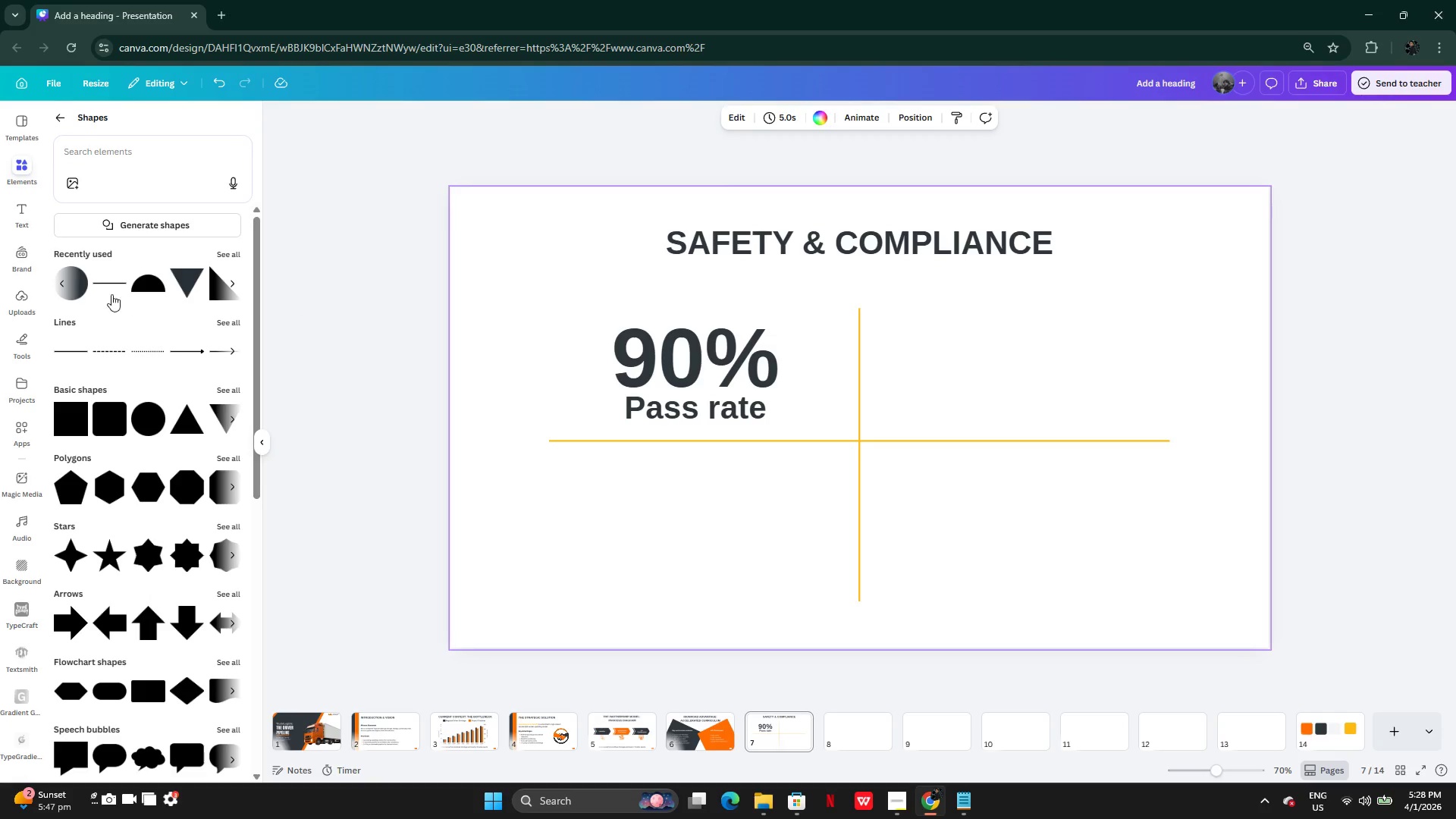 
left_click([81, 287])
 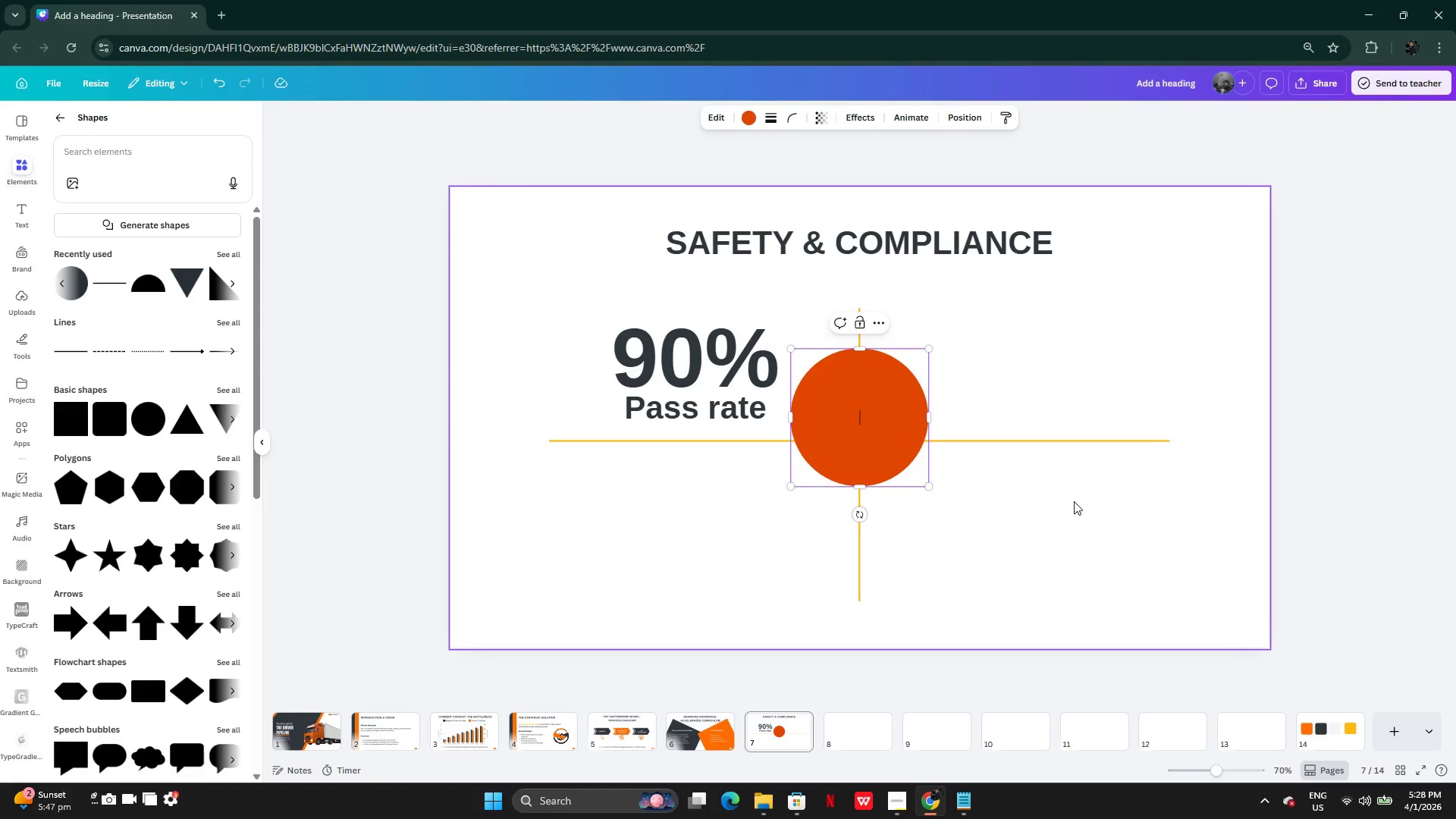 
left_click([1060, 510])
 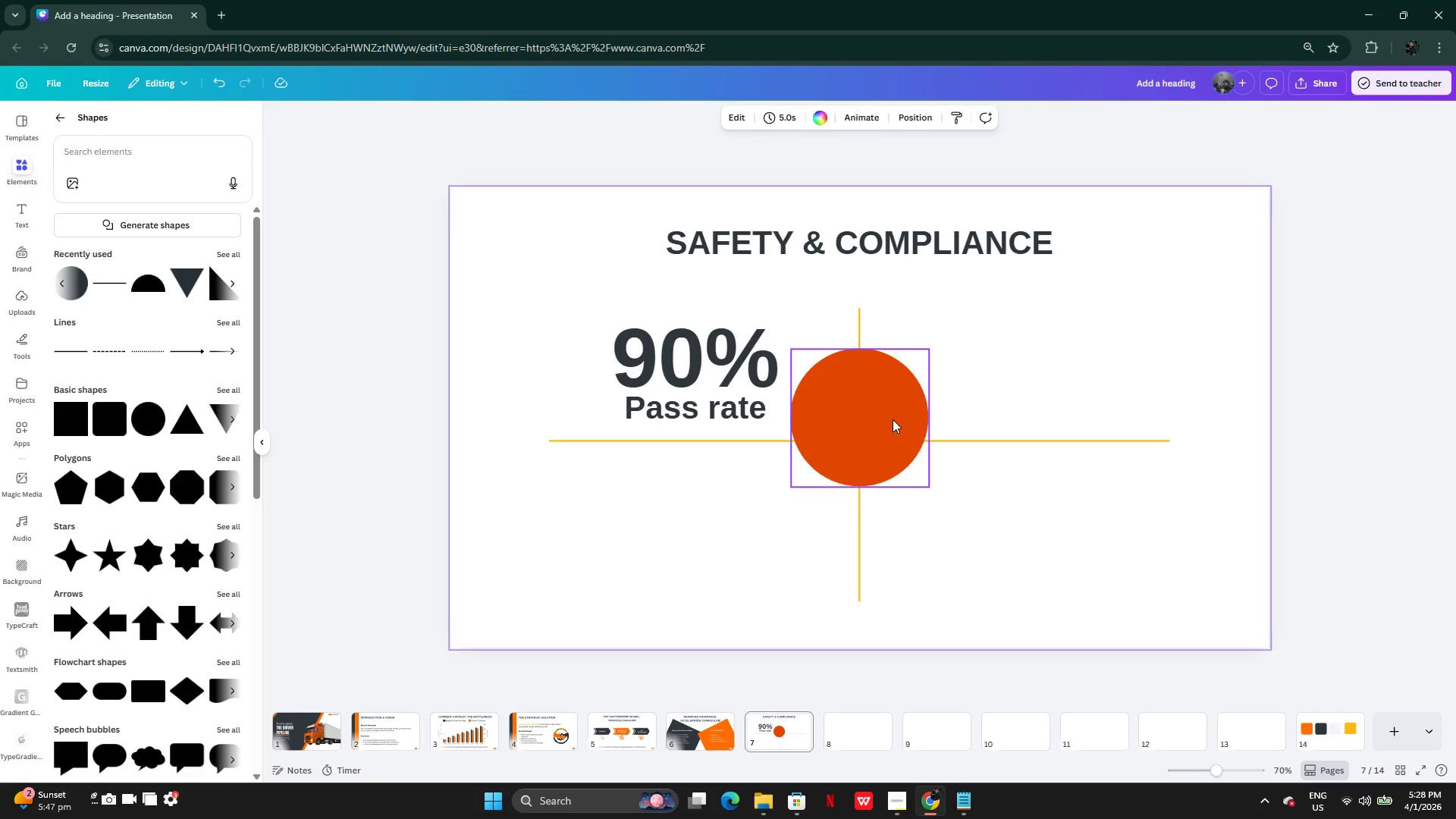 
left_click_drag(start_coordinate=[886, 419], to_coordinate=[1014, 361])
 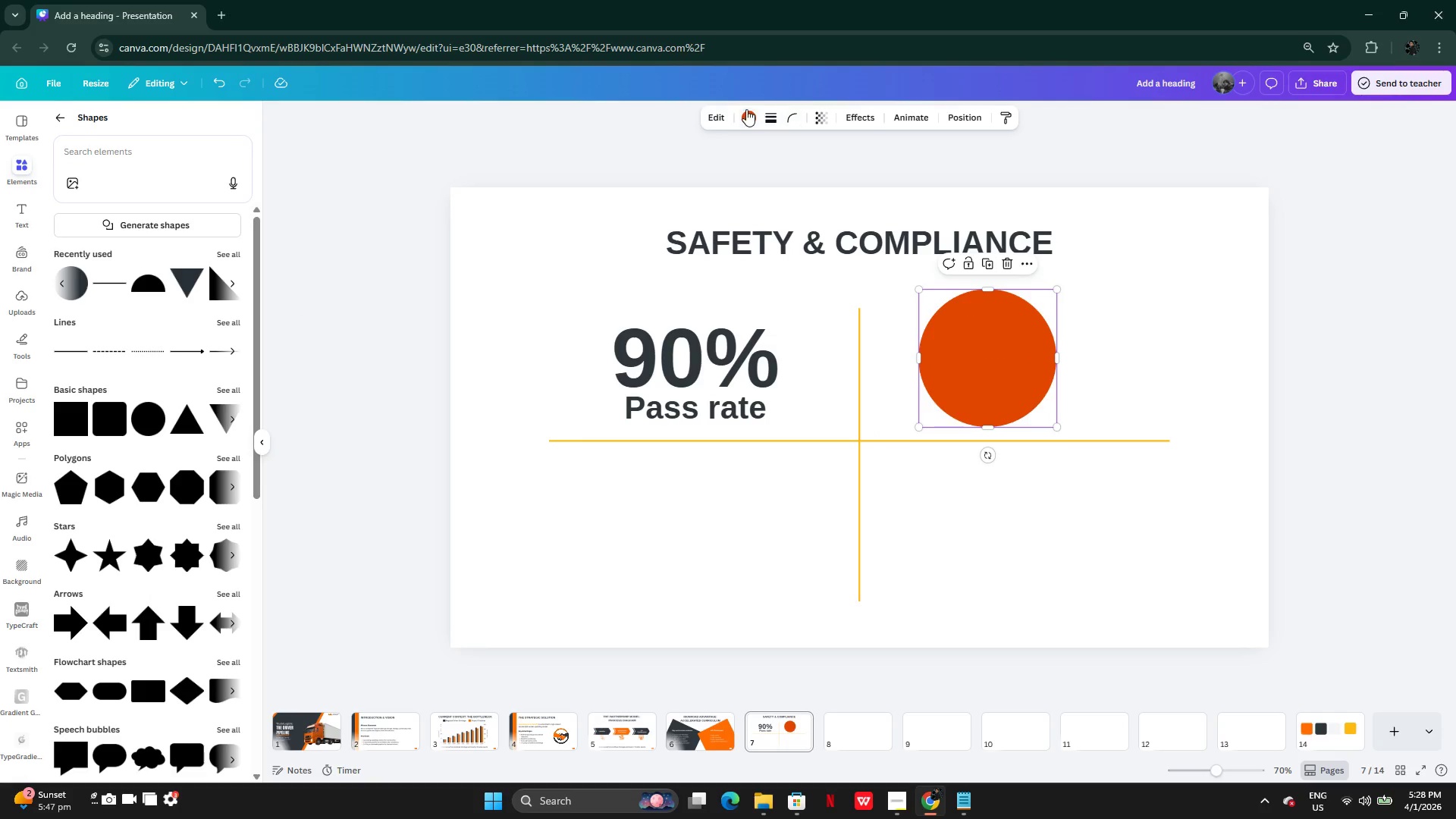 
left_click([745, 111])
 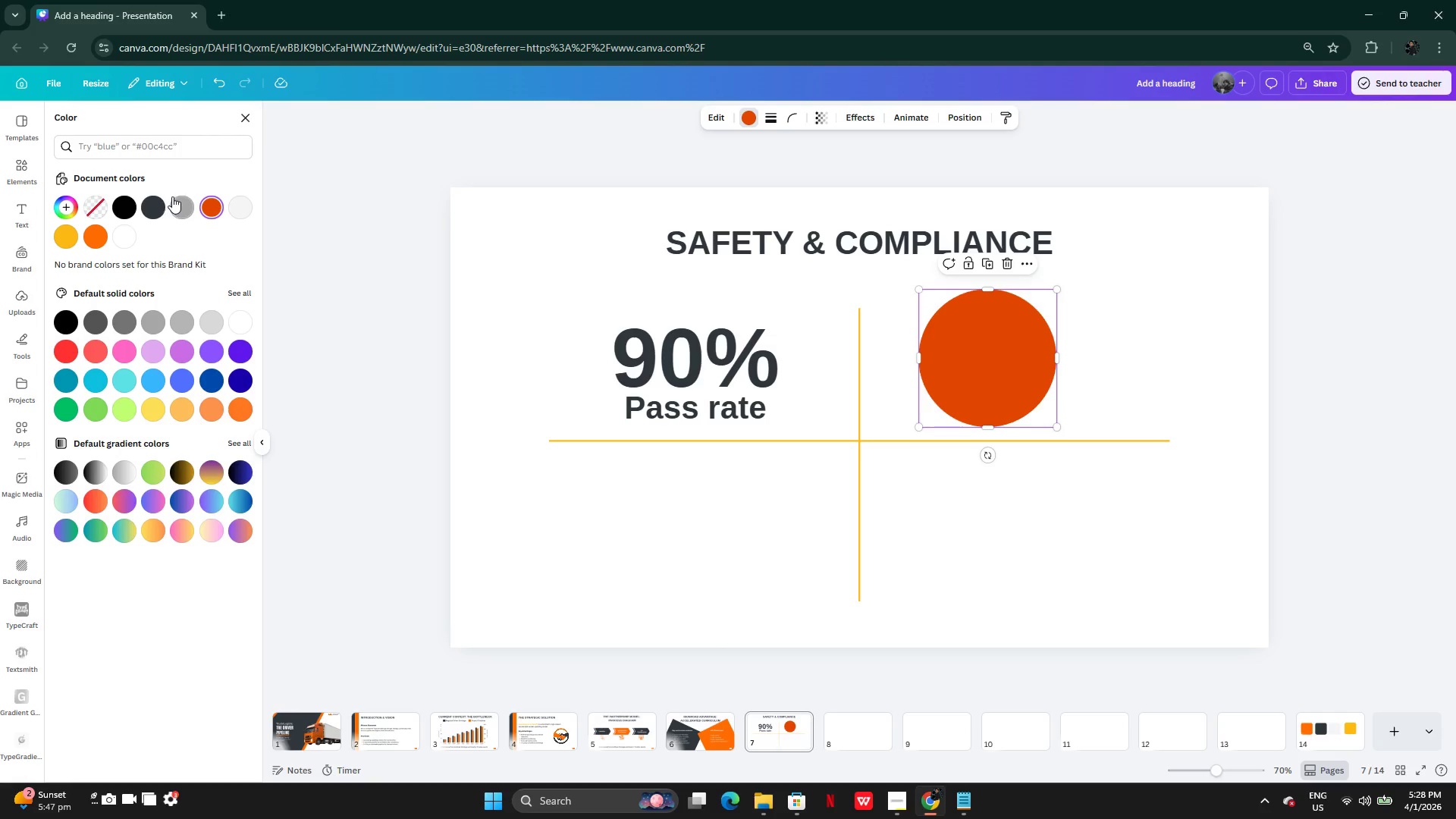 
left_click([150, 208])
 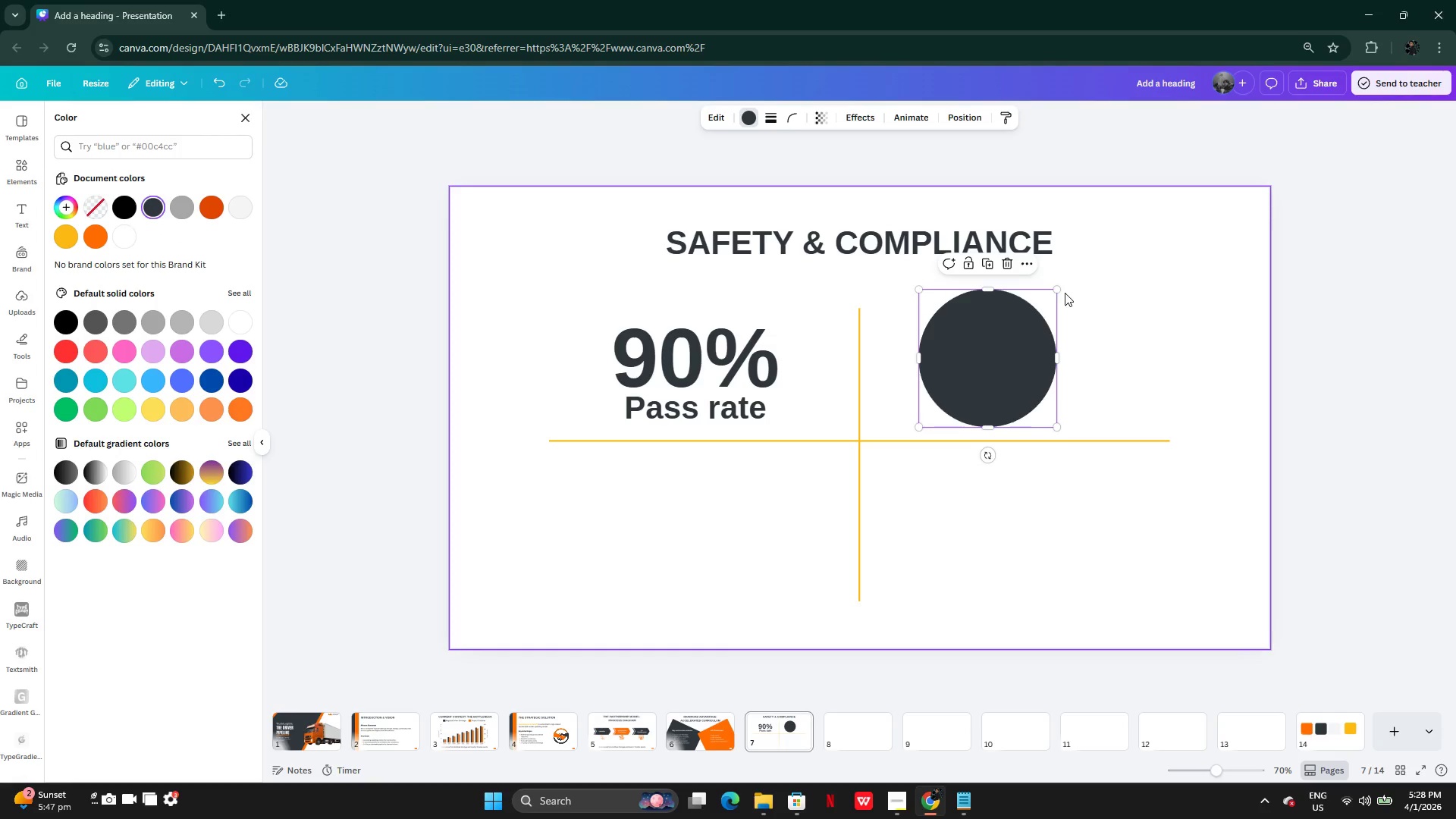 
left_click_drag(start_coordinate=[1058, 289], to_coordinate=[1036, 316])
 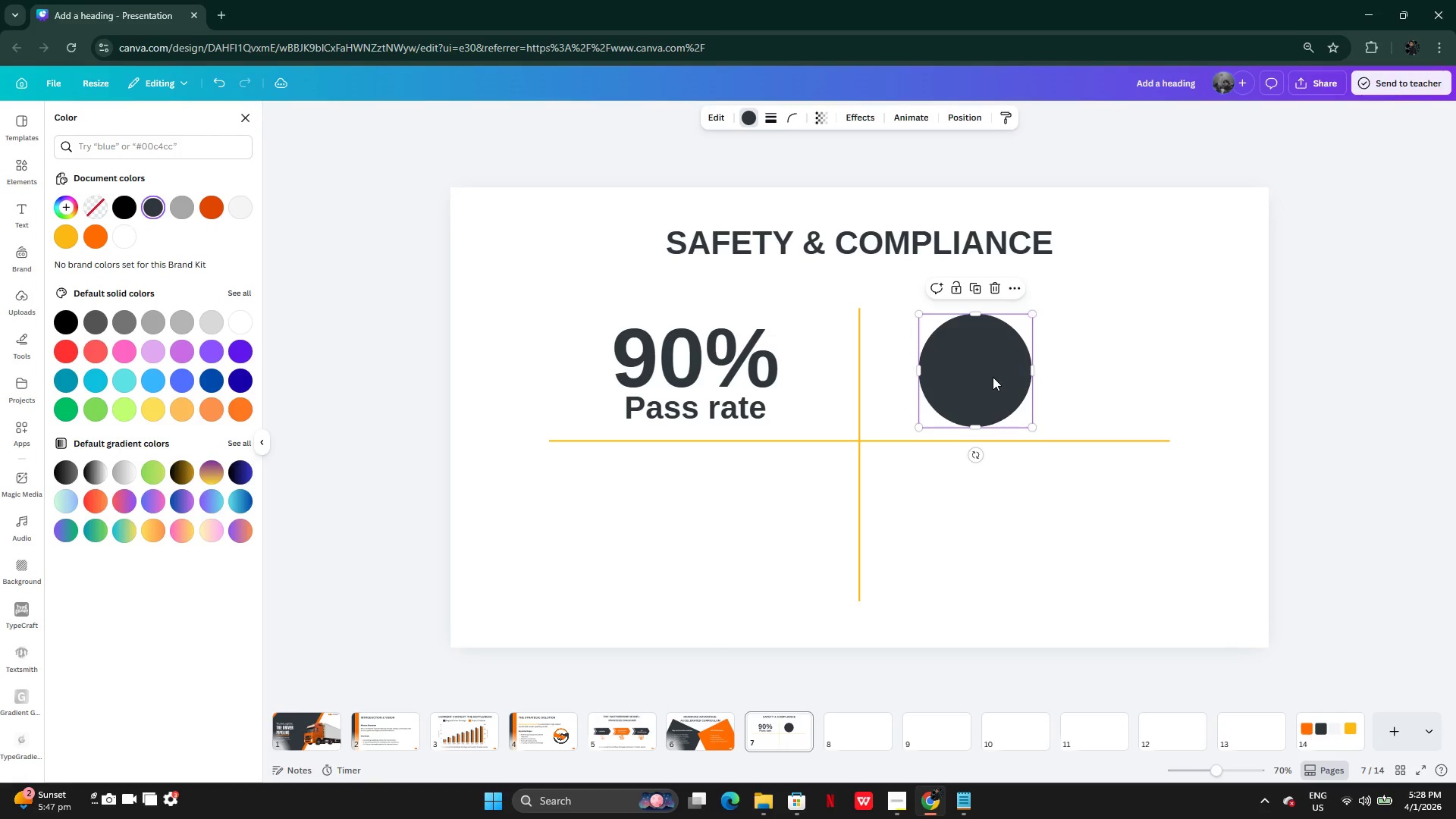 
left_click_drag(start_coordinate=[993, 377], to_coordinate=[988, 371])
 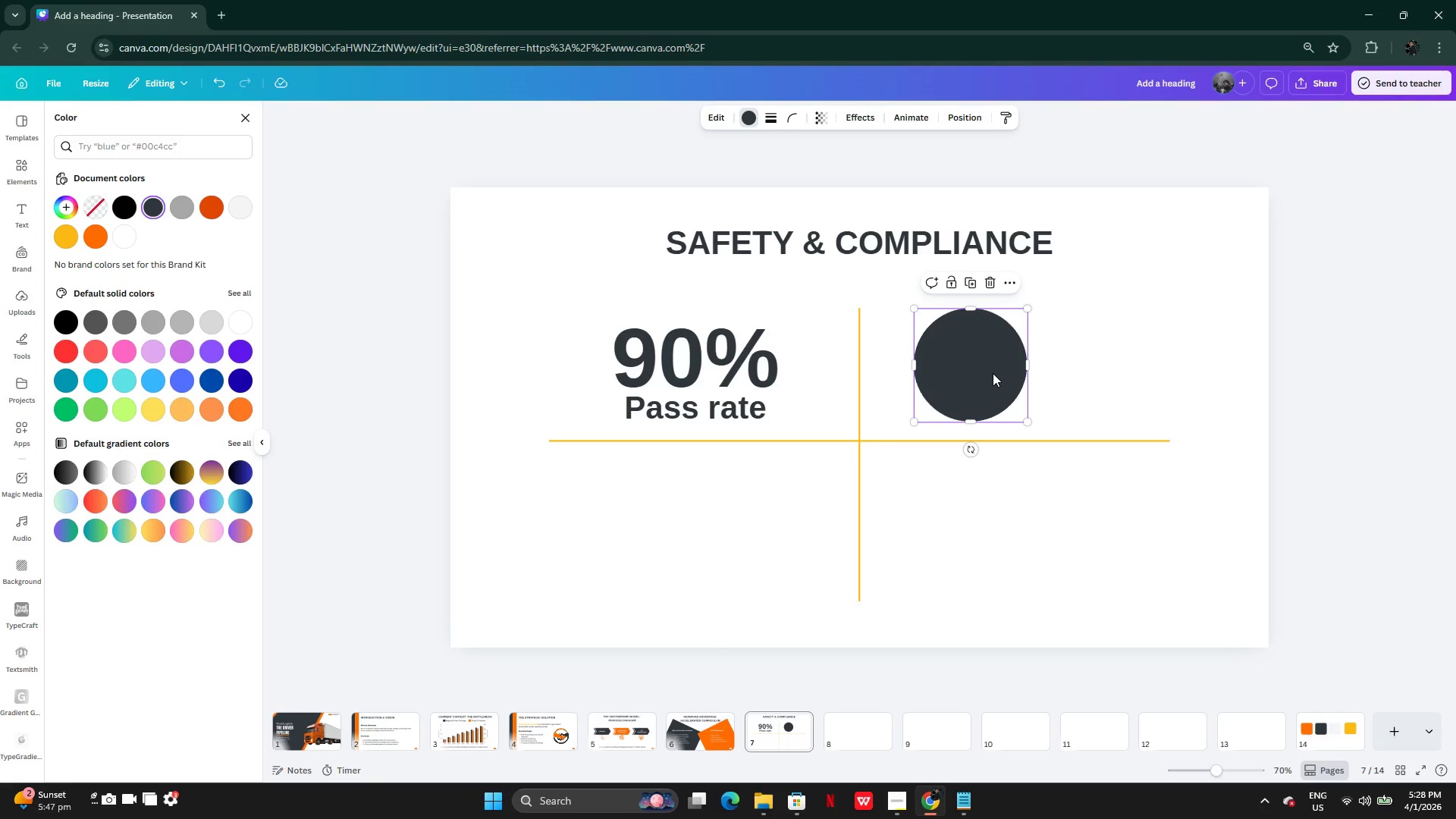 
key(Alt+AltLeft)
 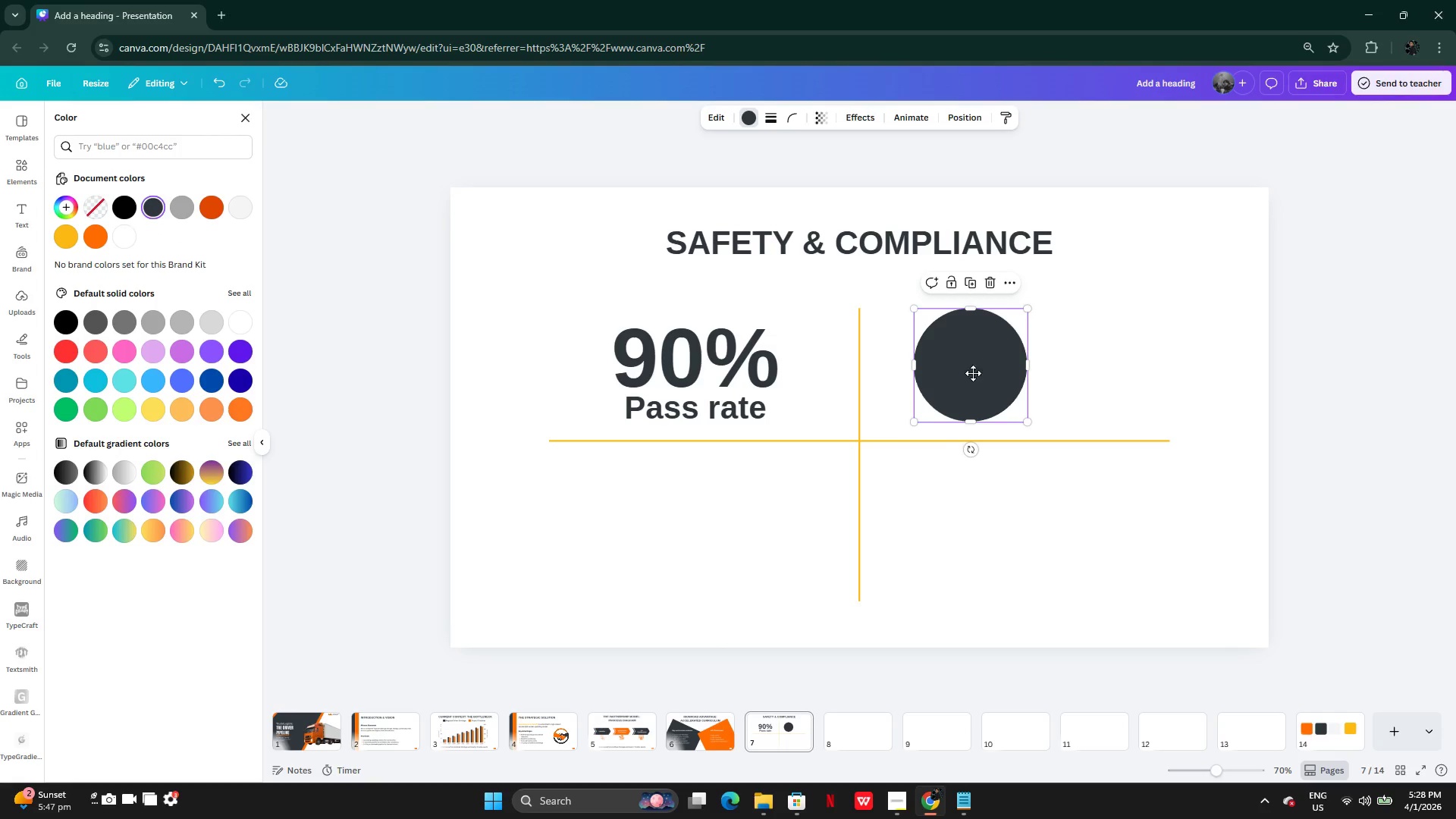 
left_click_drag(start_coordinate=[994, 373], to_coordinate=[967, 372])
 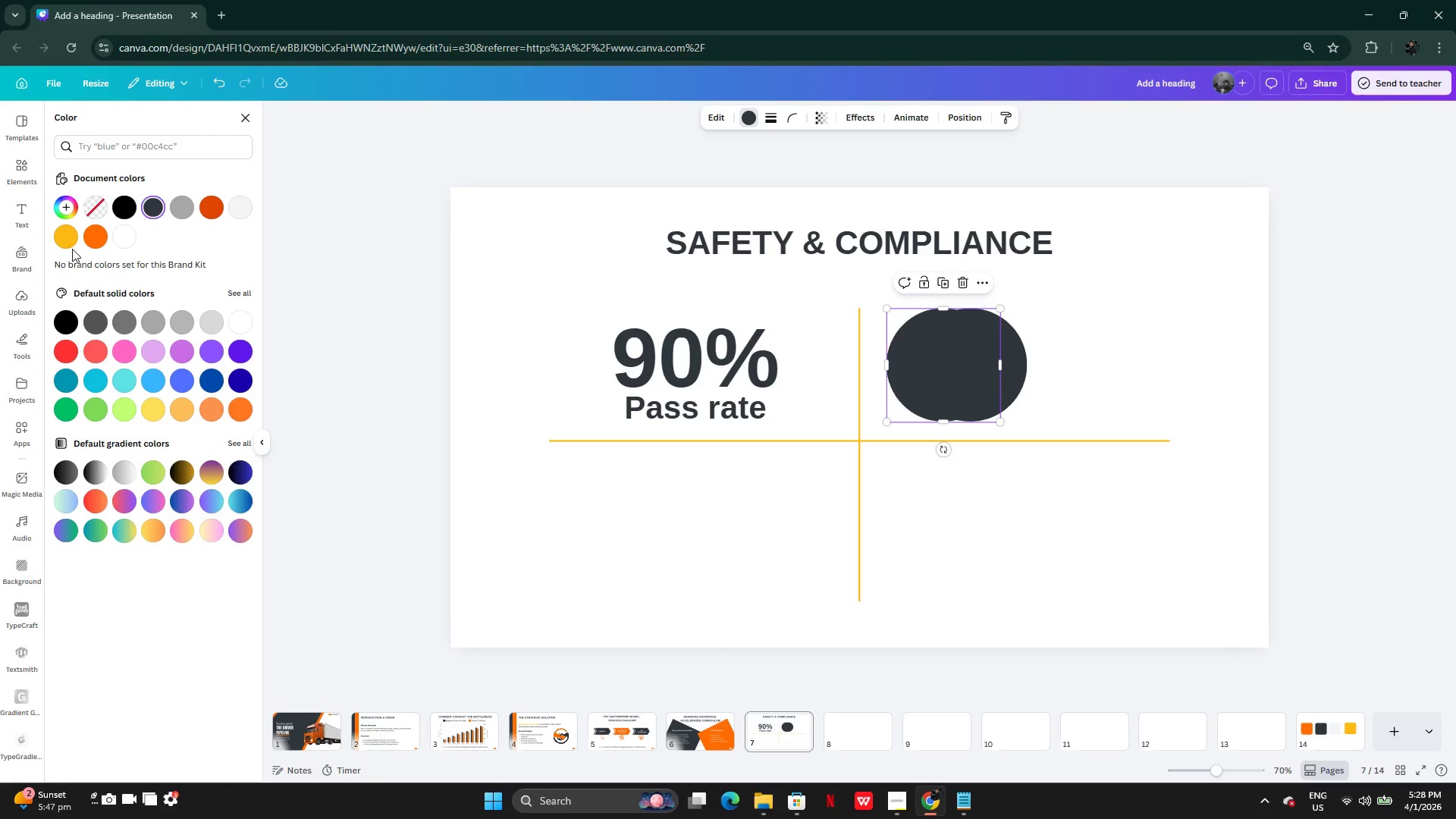 
left_click([98, 242])
 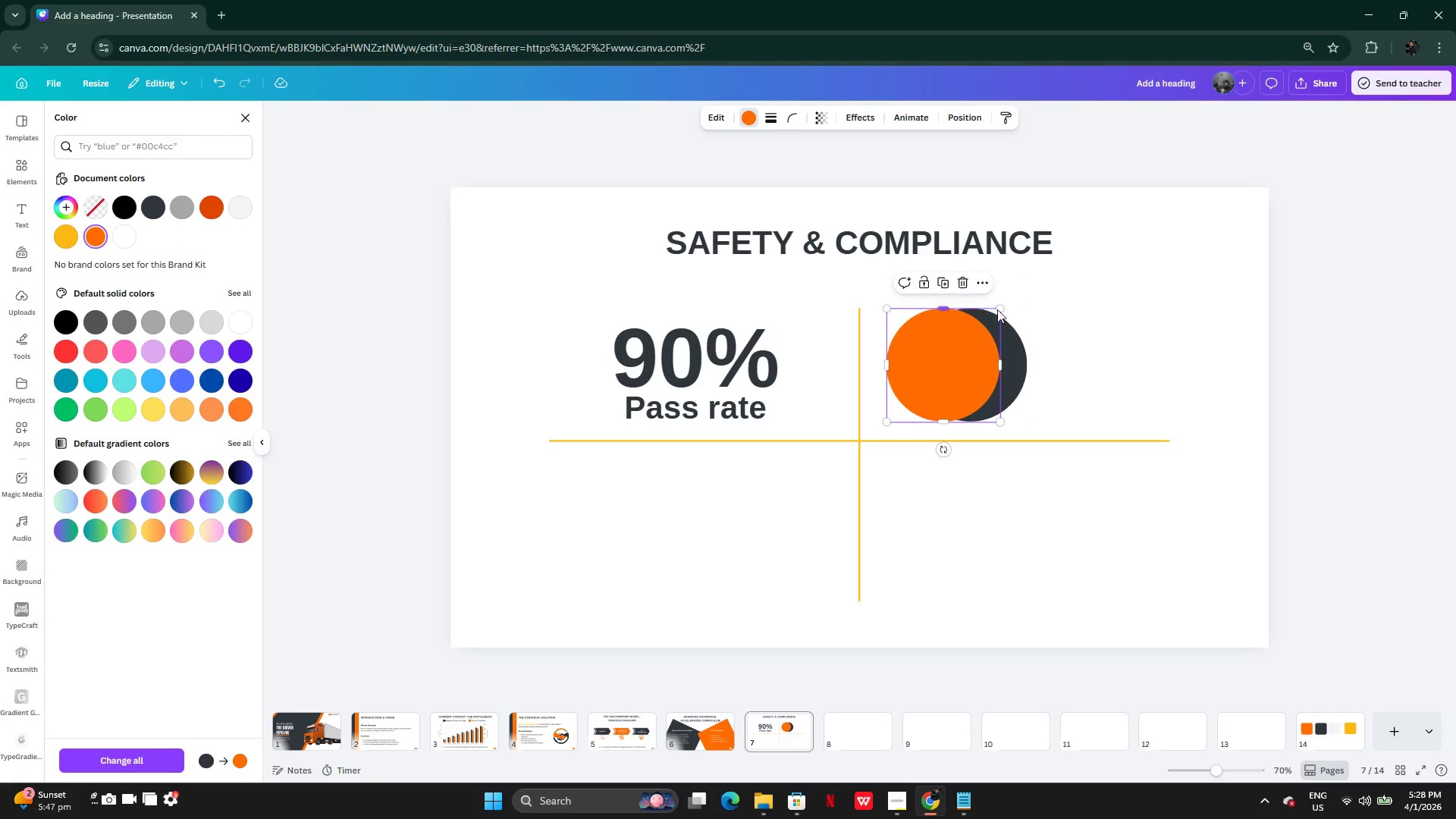 
left_click_drag(start_coordinate=[997, 309], to_coordinate=[960, 331])
 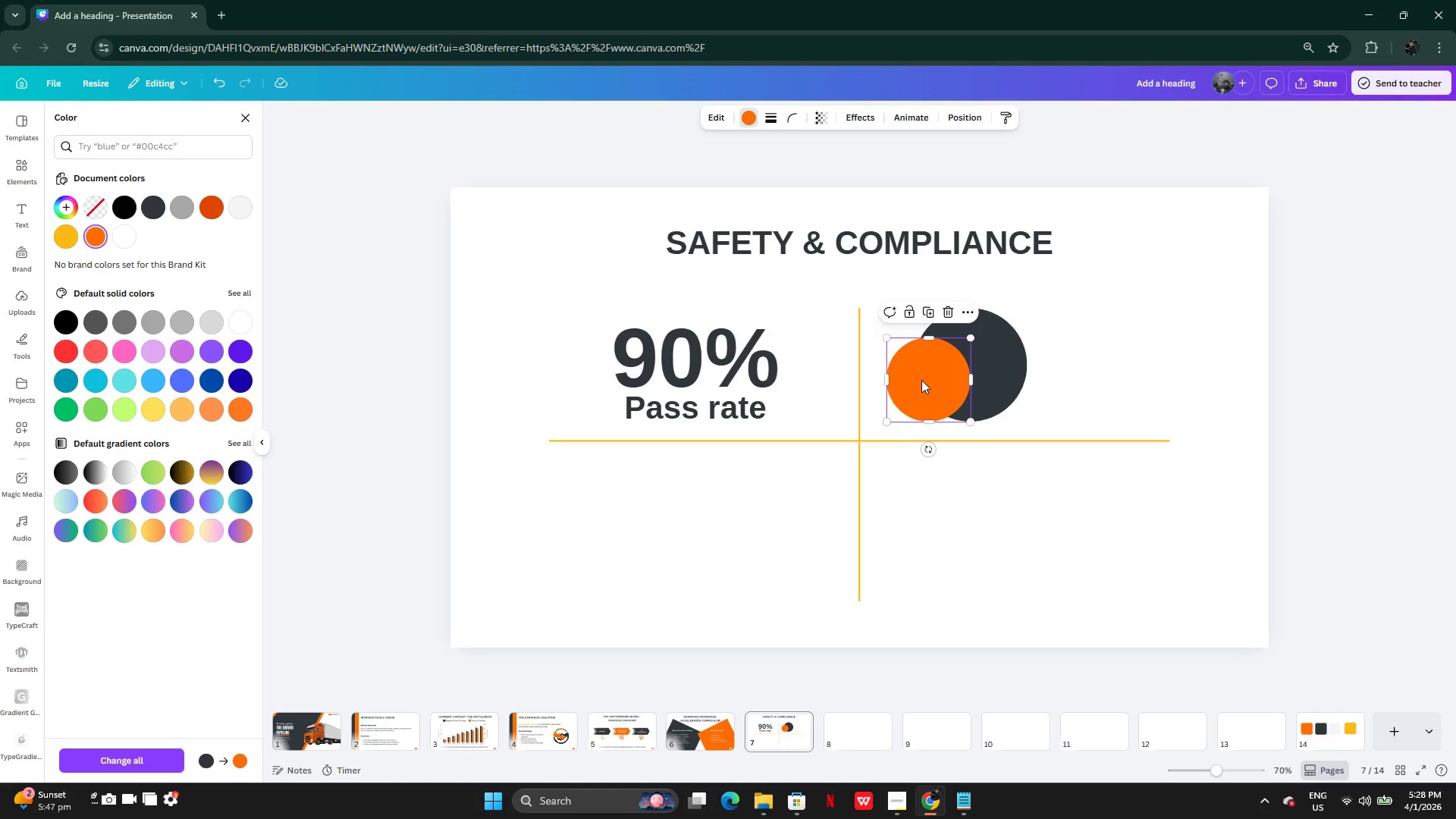 
left_click_drag(start_coordinate=[921, 380], to_coordinate=[963, 363])
 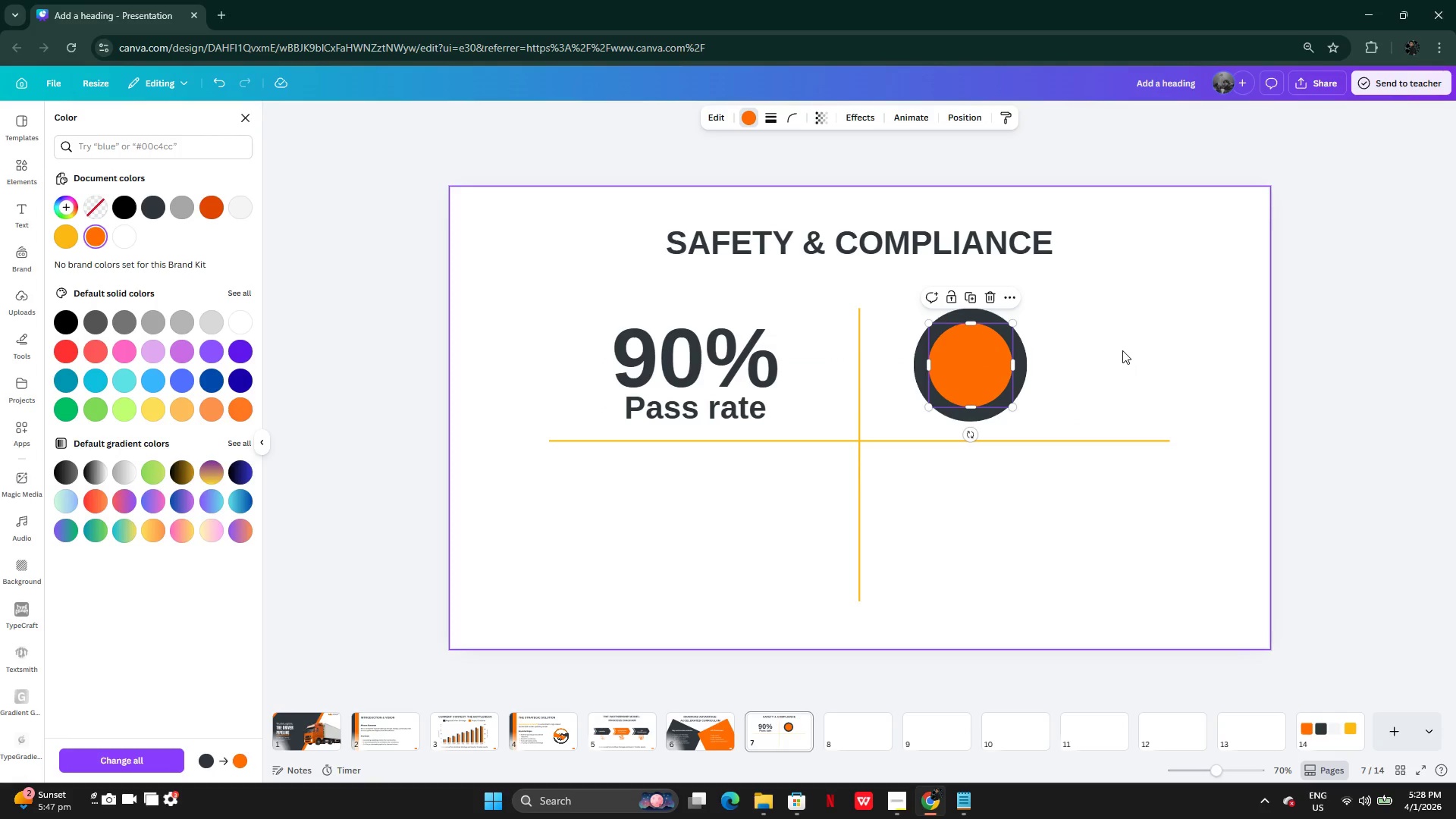 
left_click([1122, 350])
 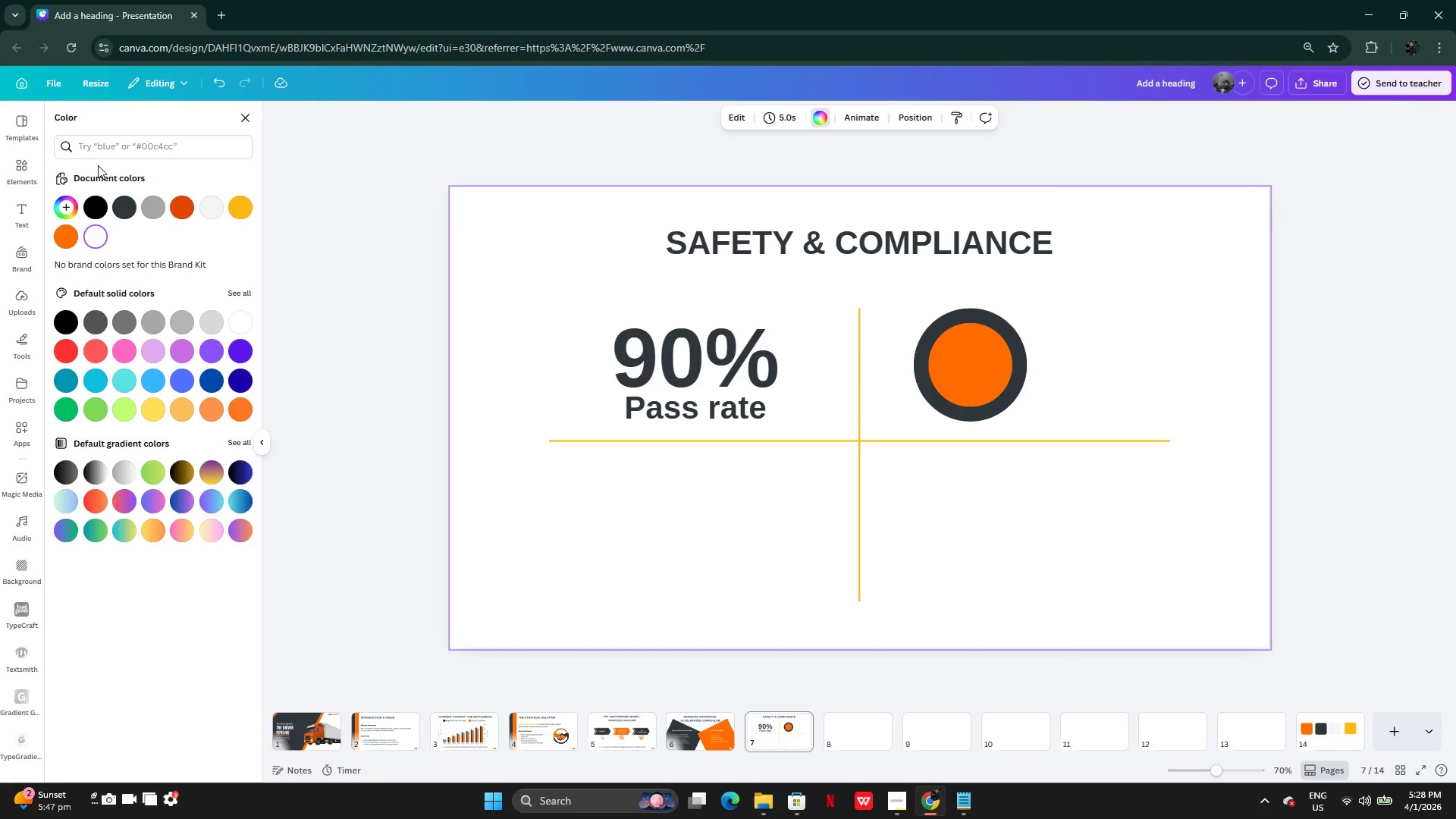 
left_click([247, 118])
 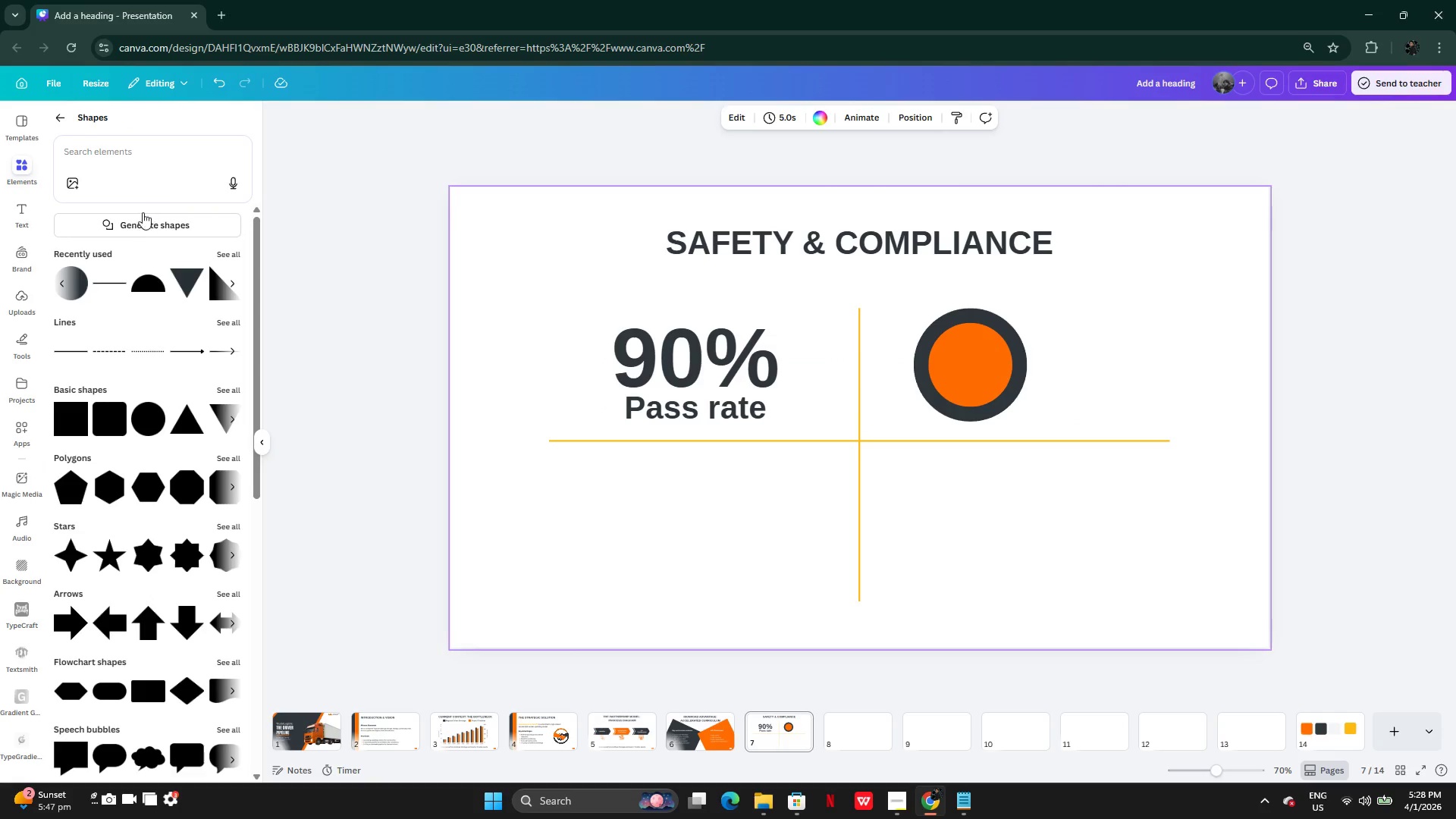 
left_click([131, 164])
 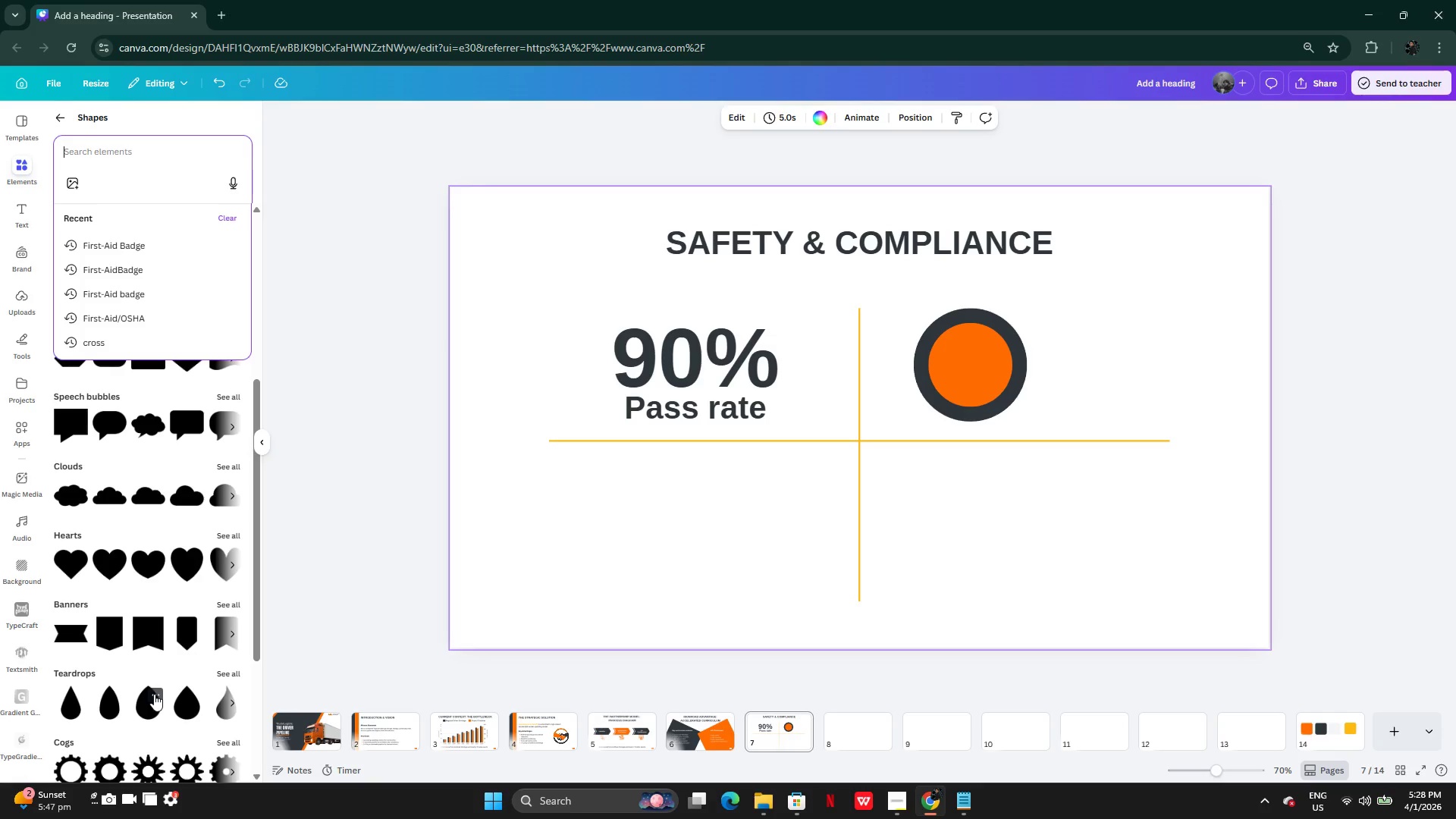 
wait(7.45)
 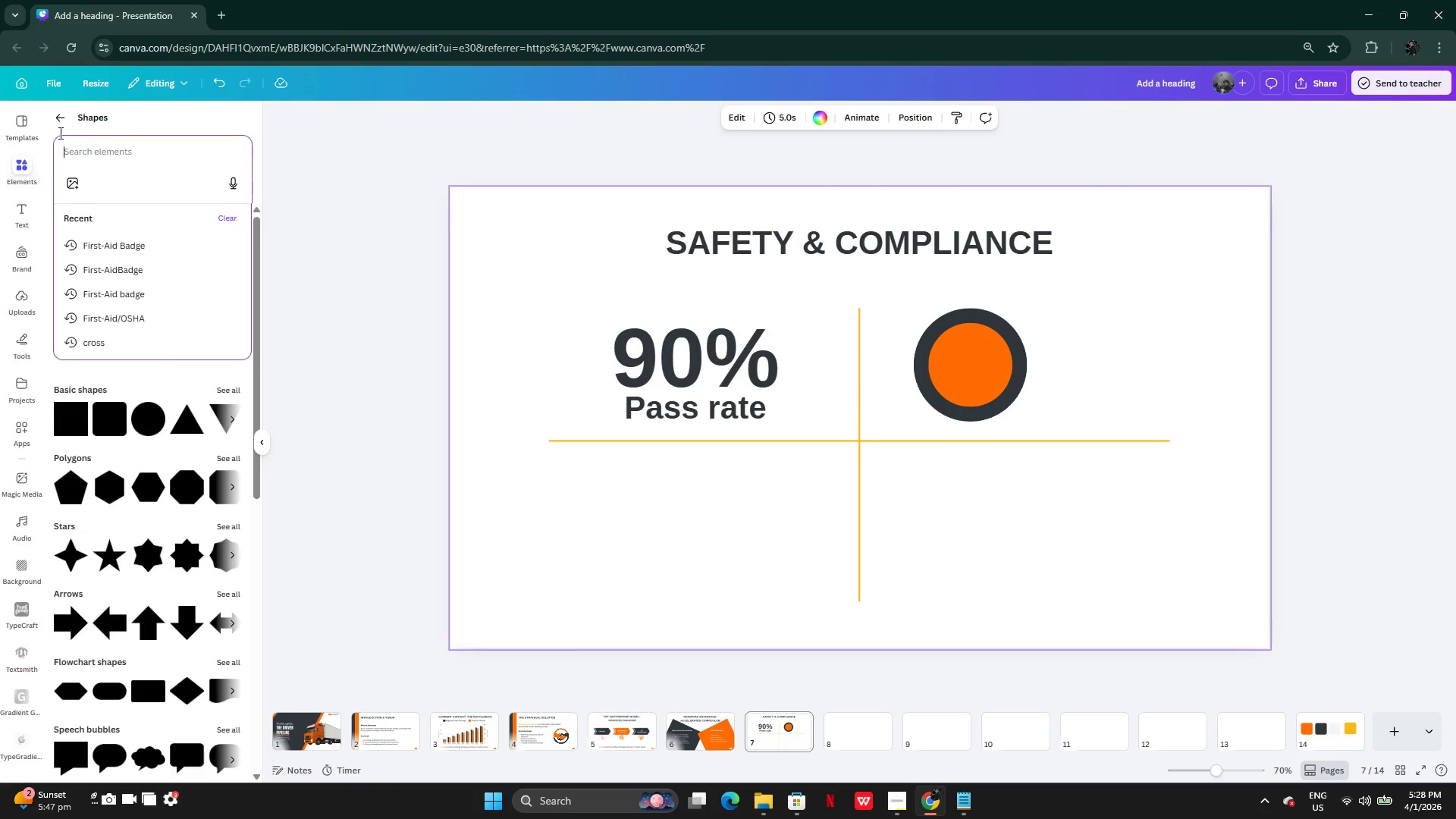 
left_click([52, 108])
 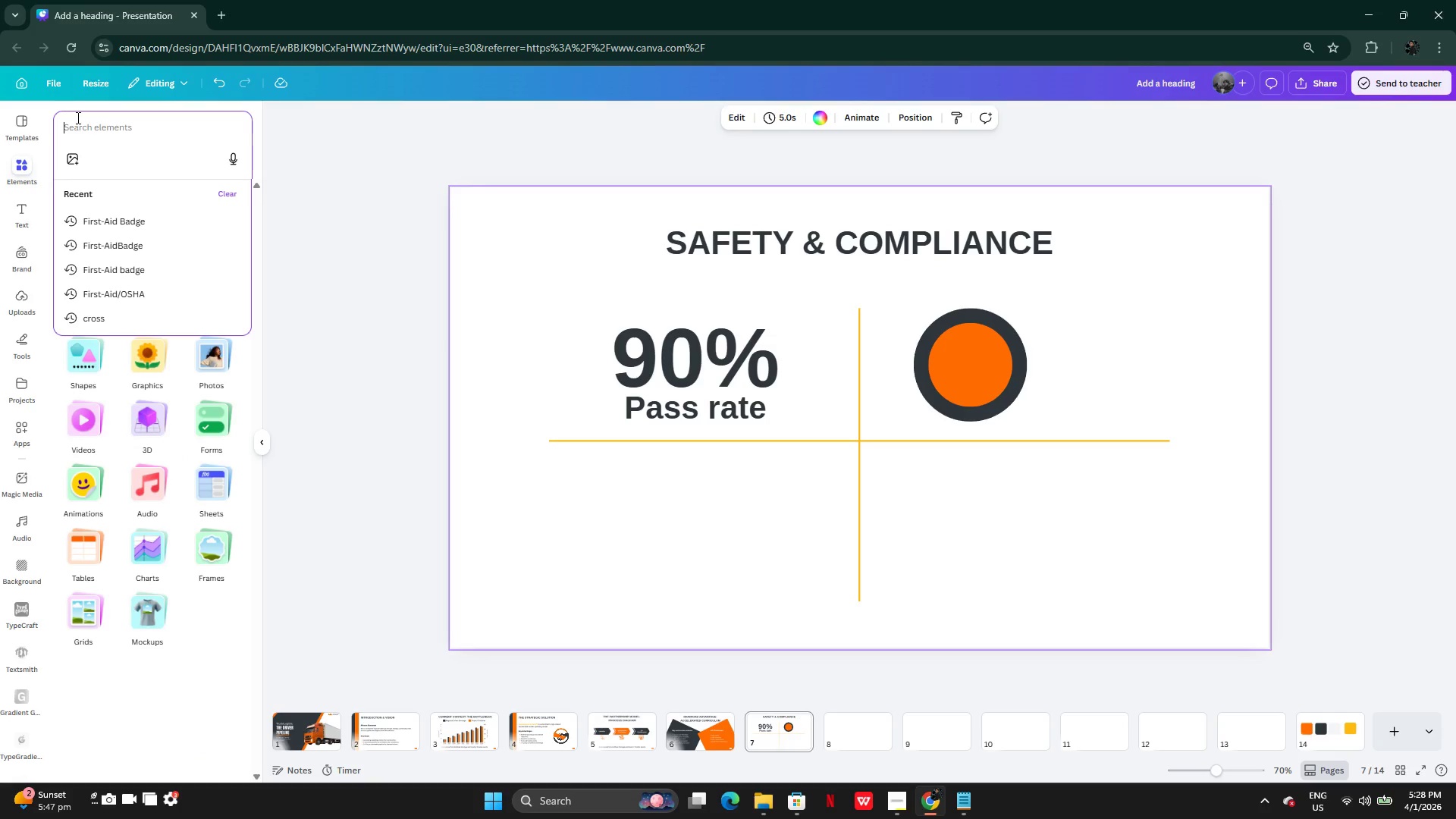 
type(plos)
 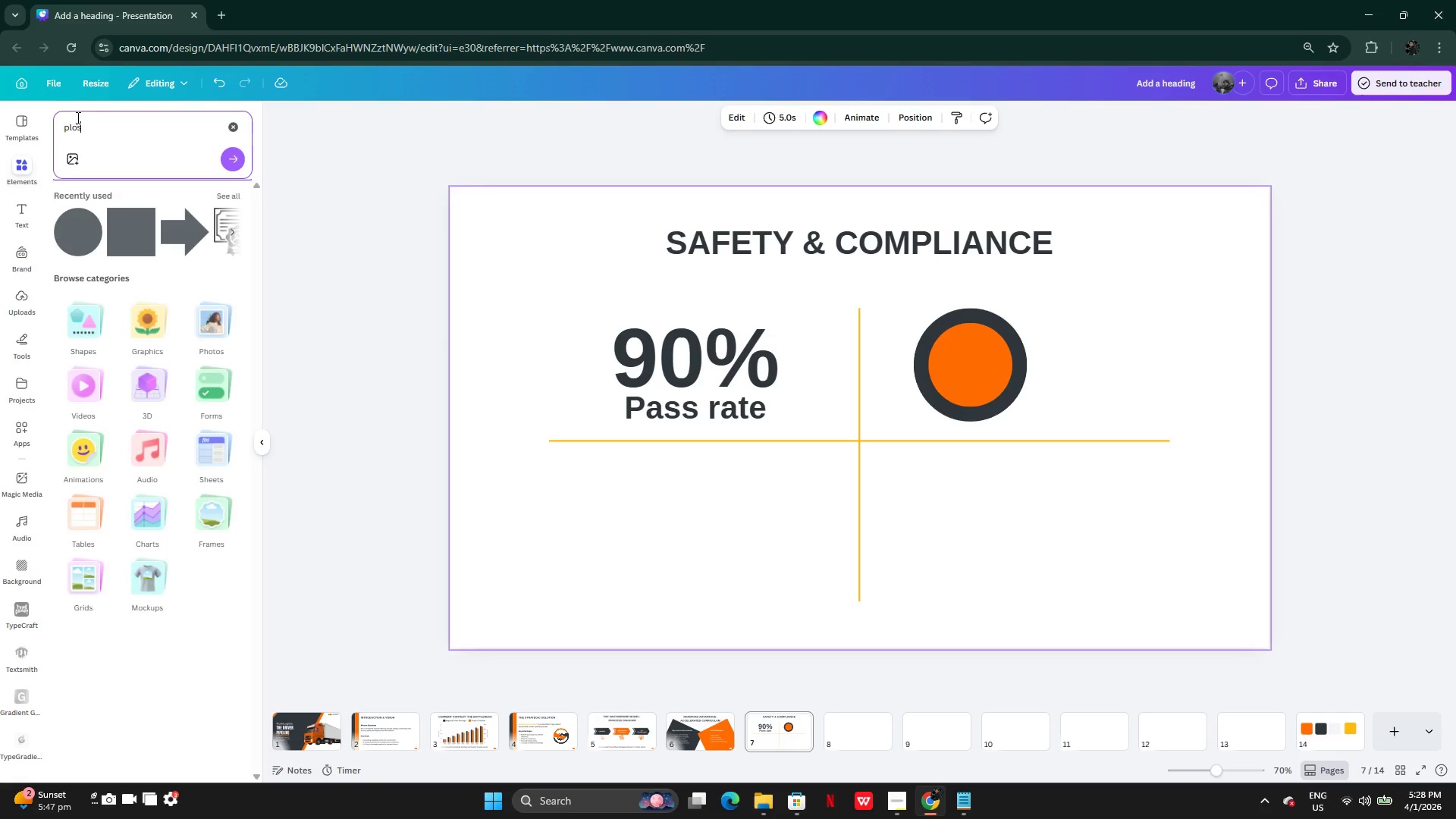 
key(Enter)
 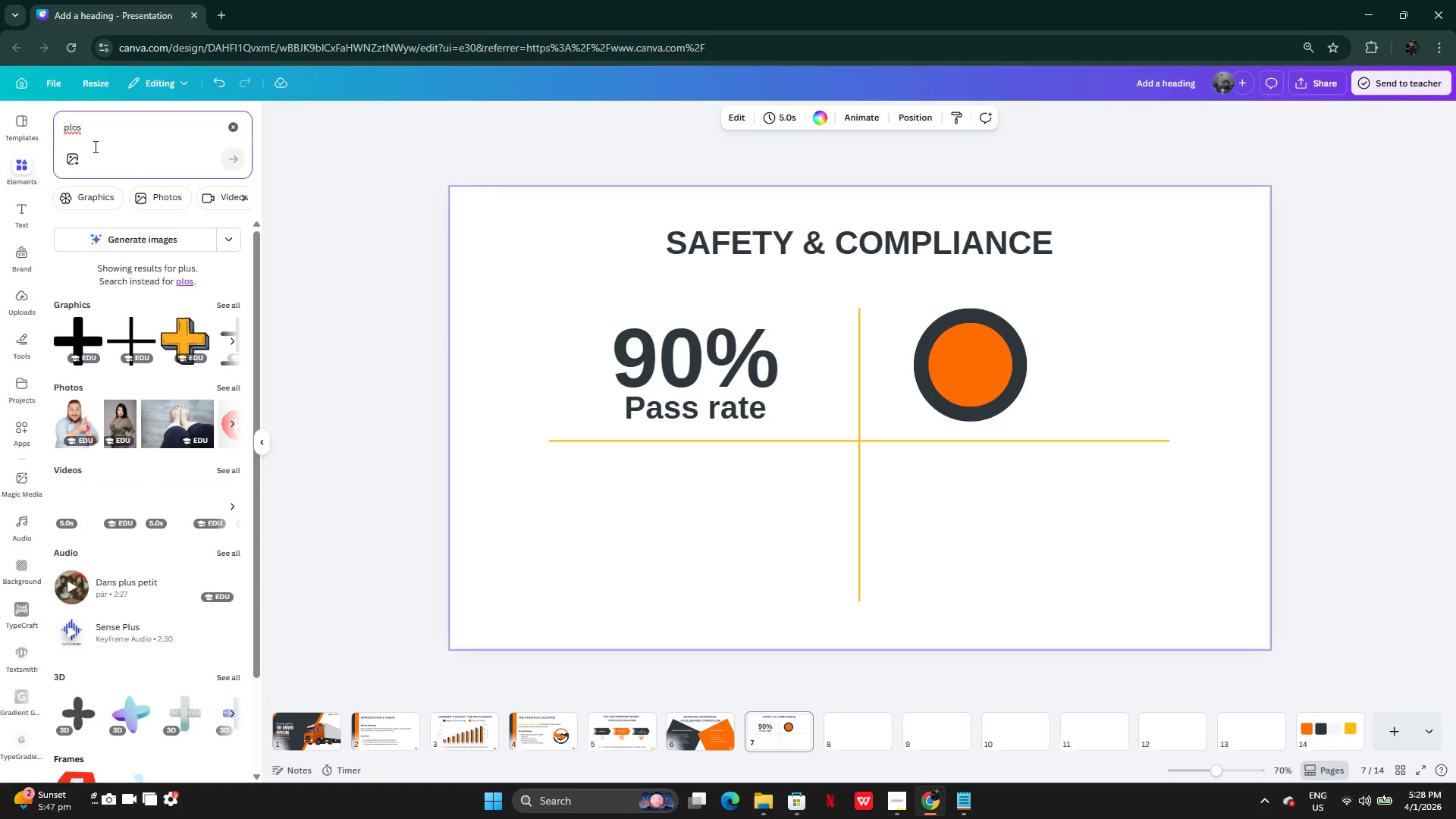 
key(Backspace)
key(Backspace)
key(Backspace)
type(us)
key(Backspace)
key(Backspace)
type(lus')
 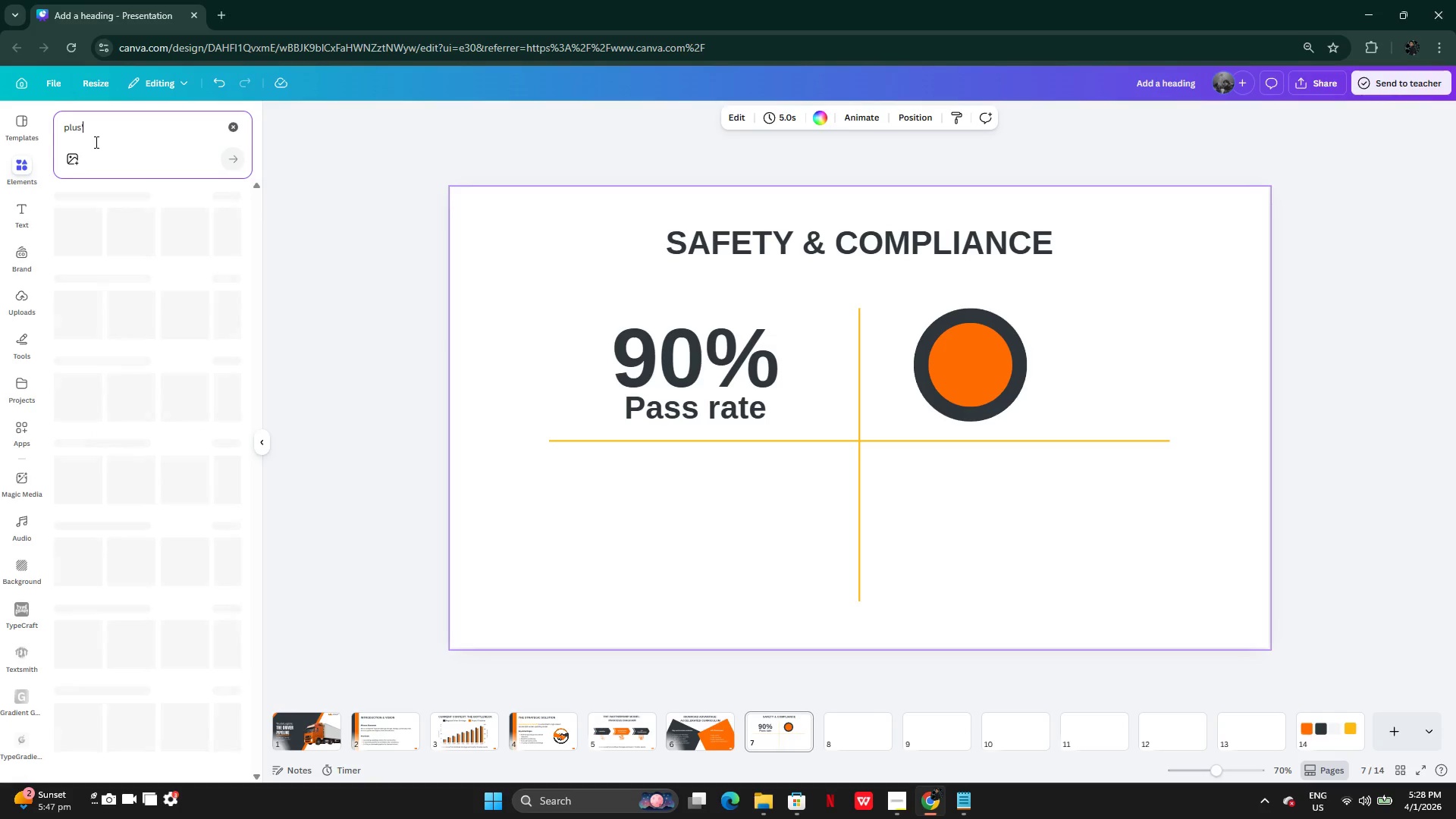 
key(Enter)
 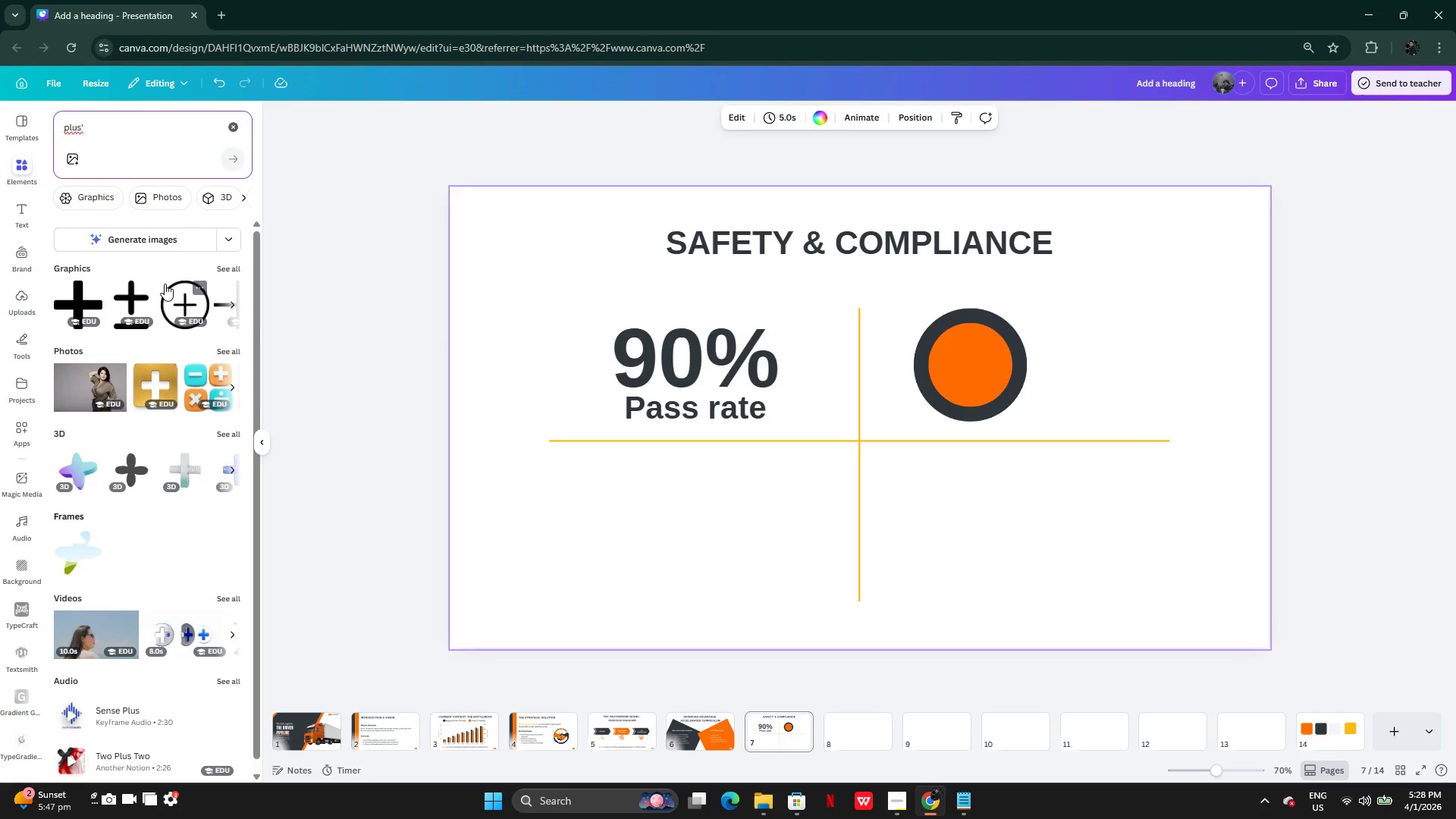 
left_click([226, 265])
 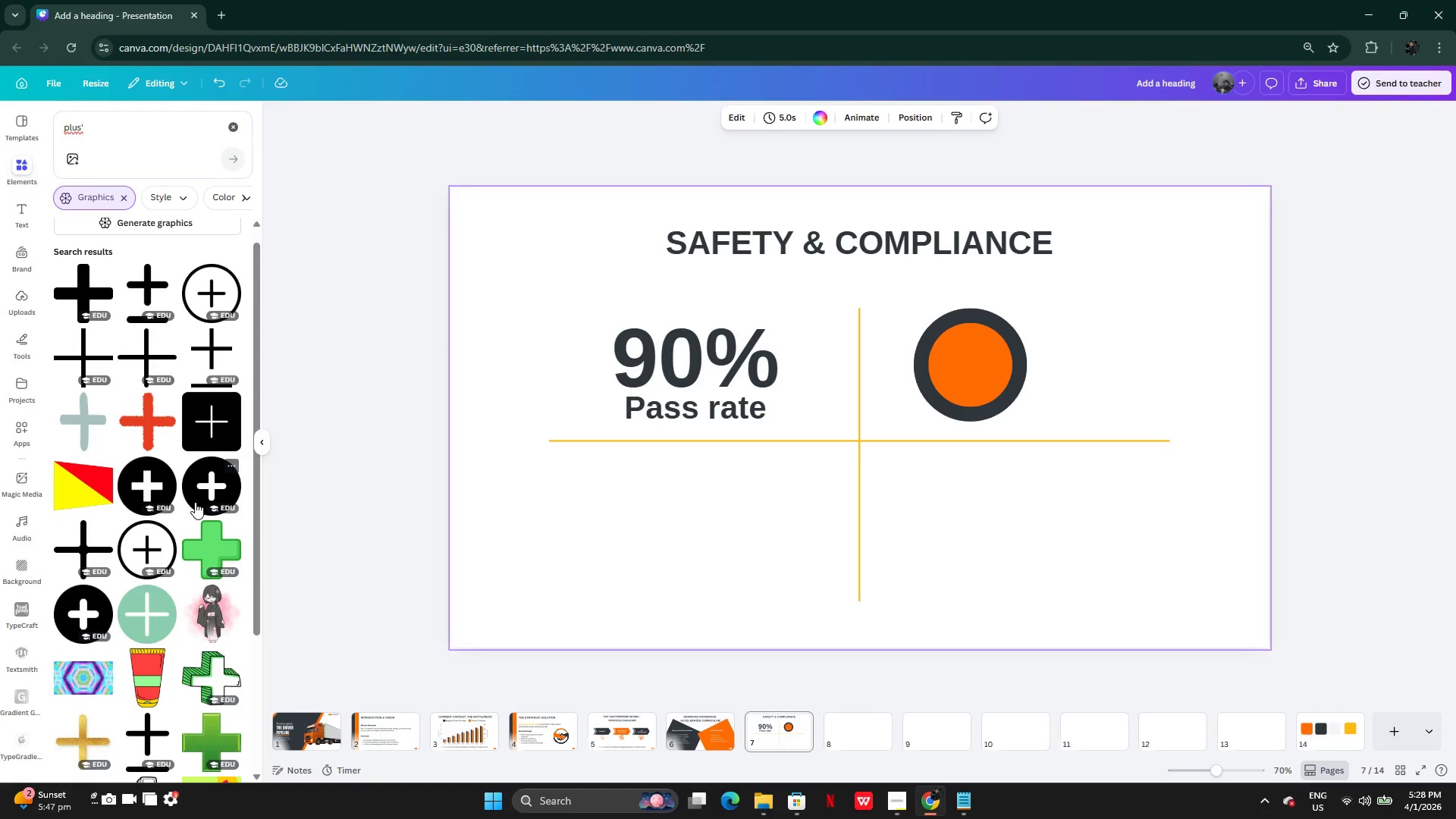 
wait(9.98)
 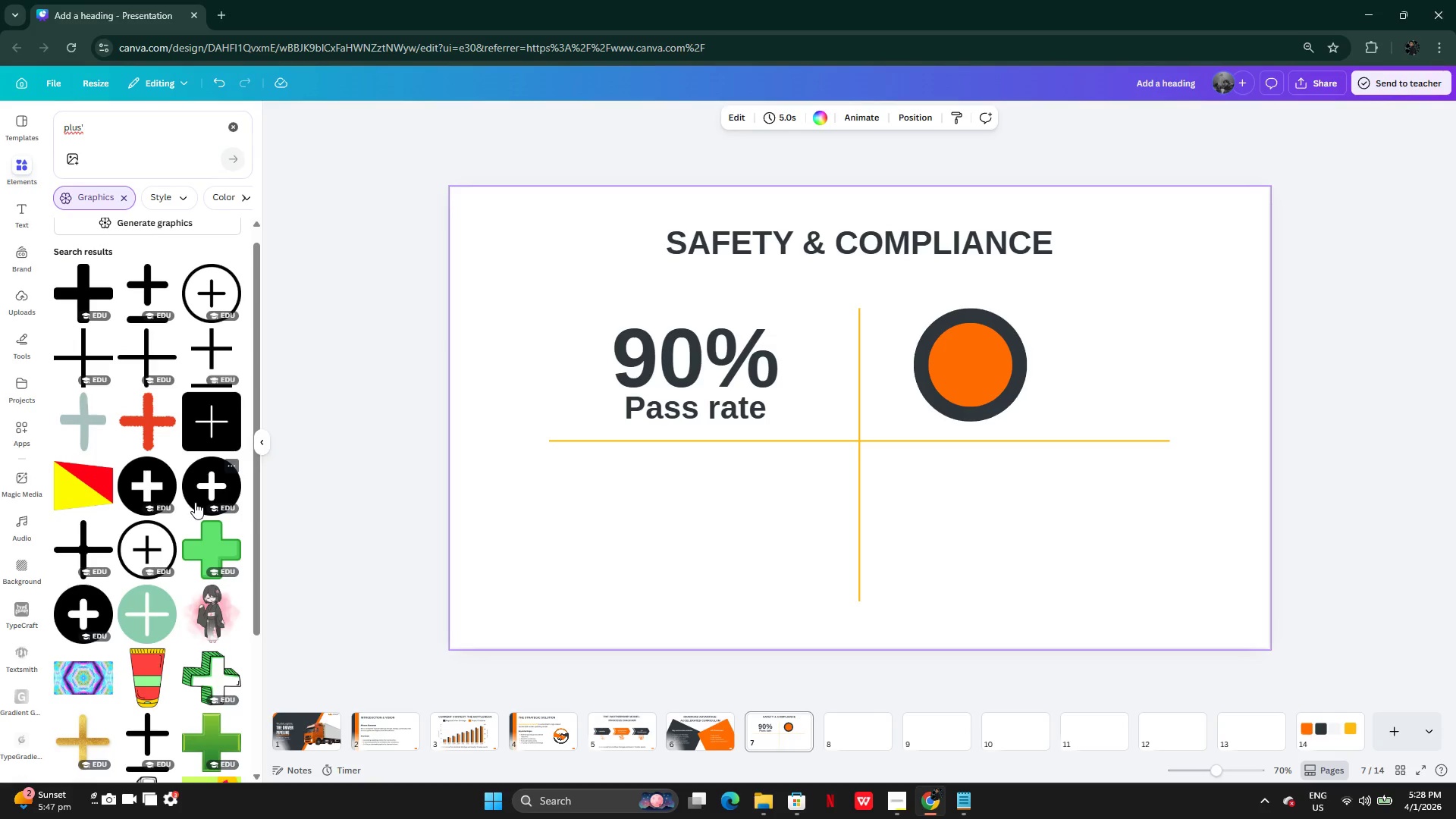 
left_click([137, 435])
 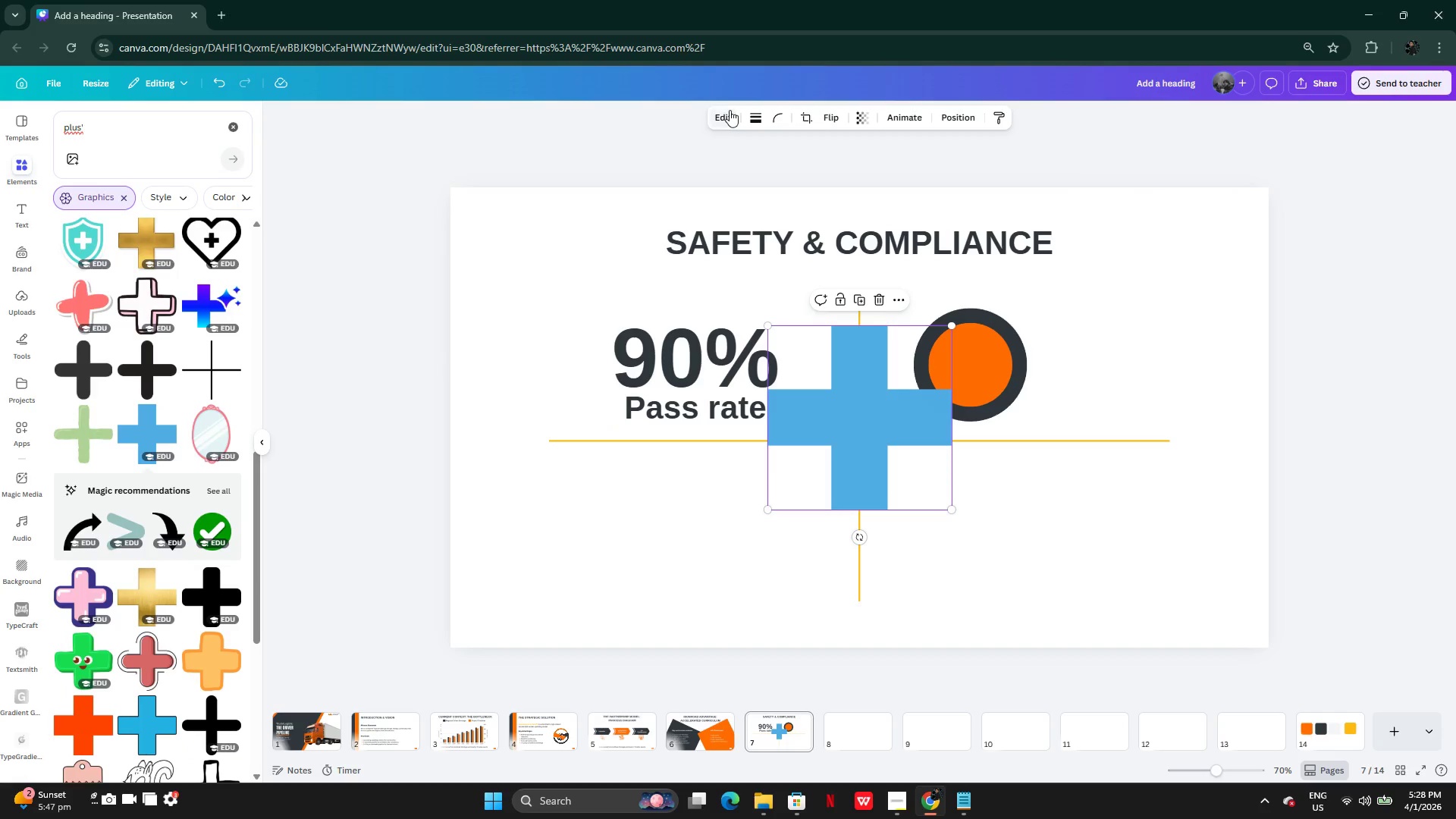 
left_click([740, 115])
 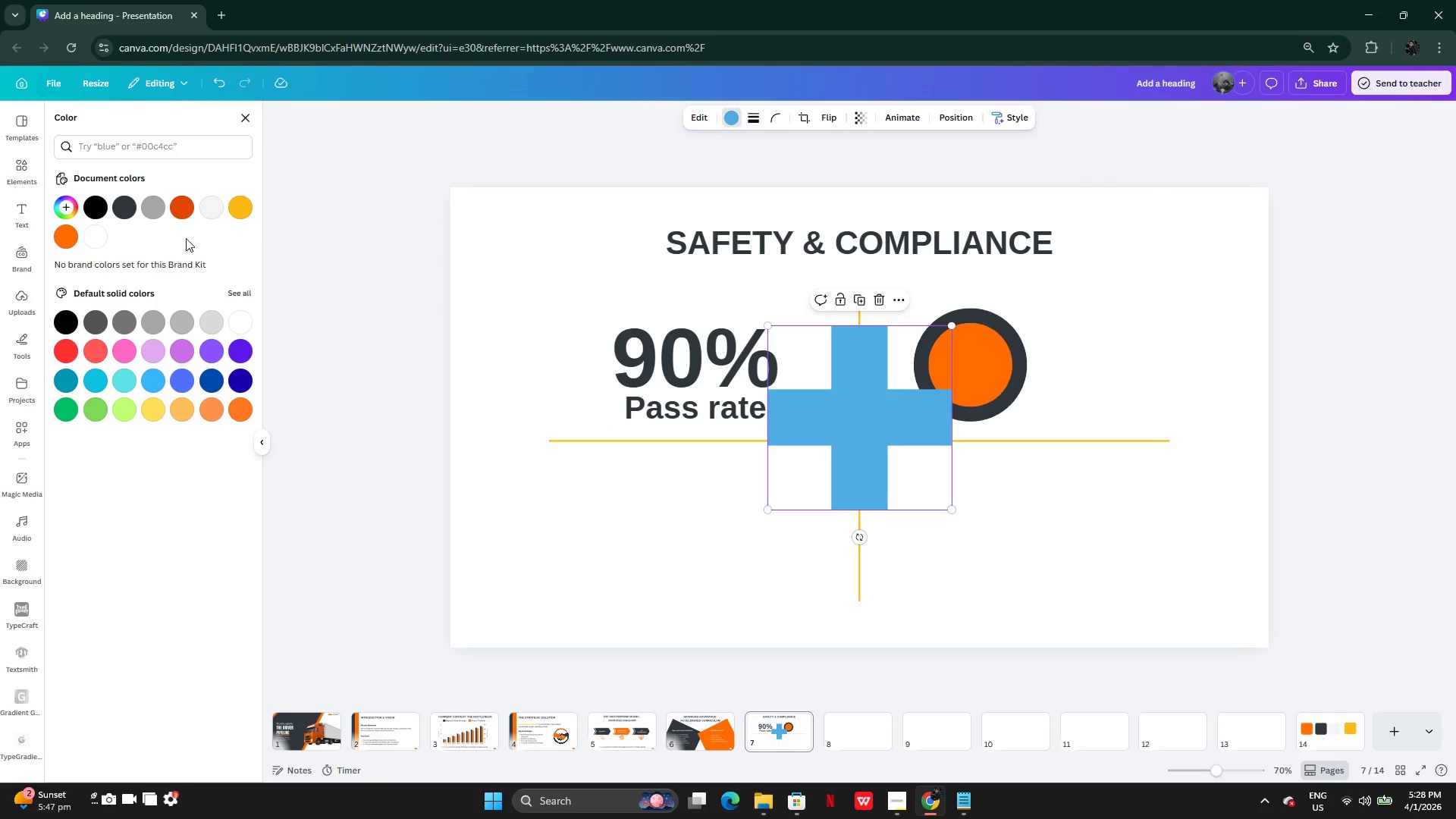 
left_click([210, 211])
 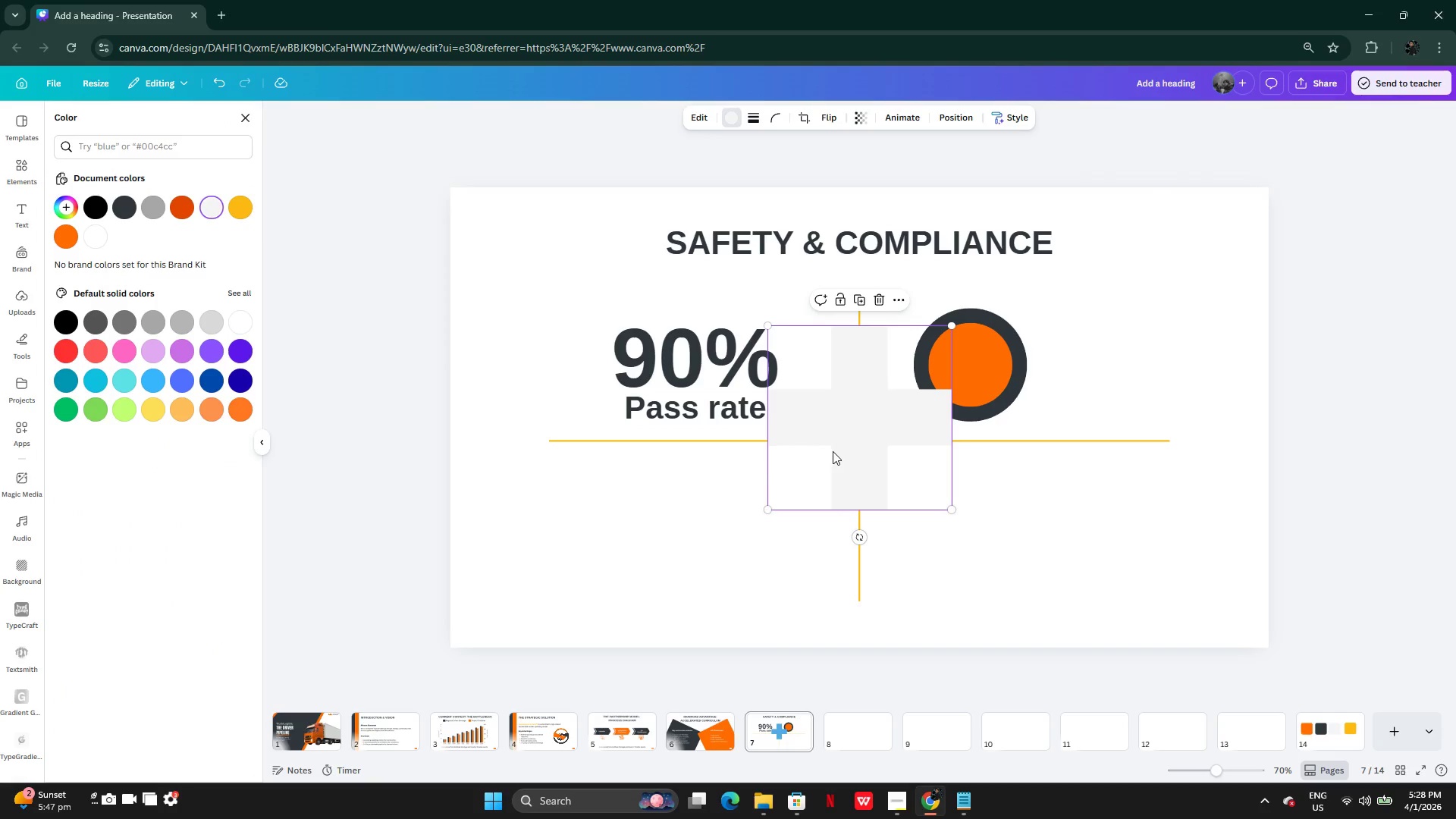 
left_click_drag(start_coordinate=[833, 451], to_coordinate=[975, 372])
 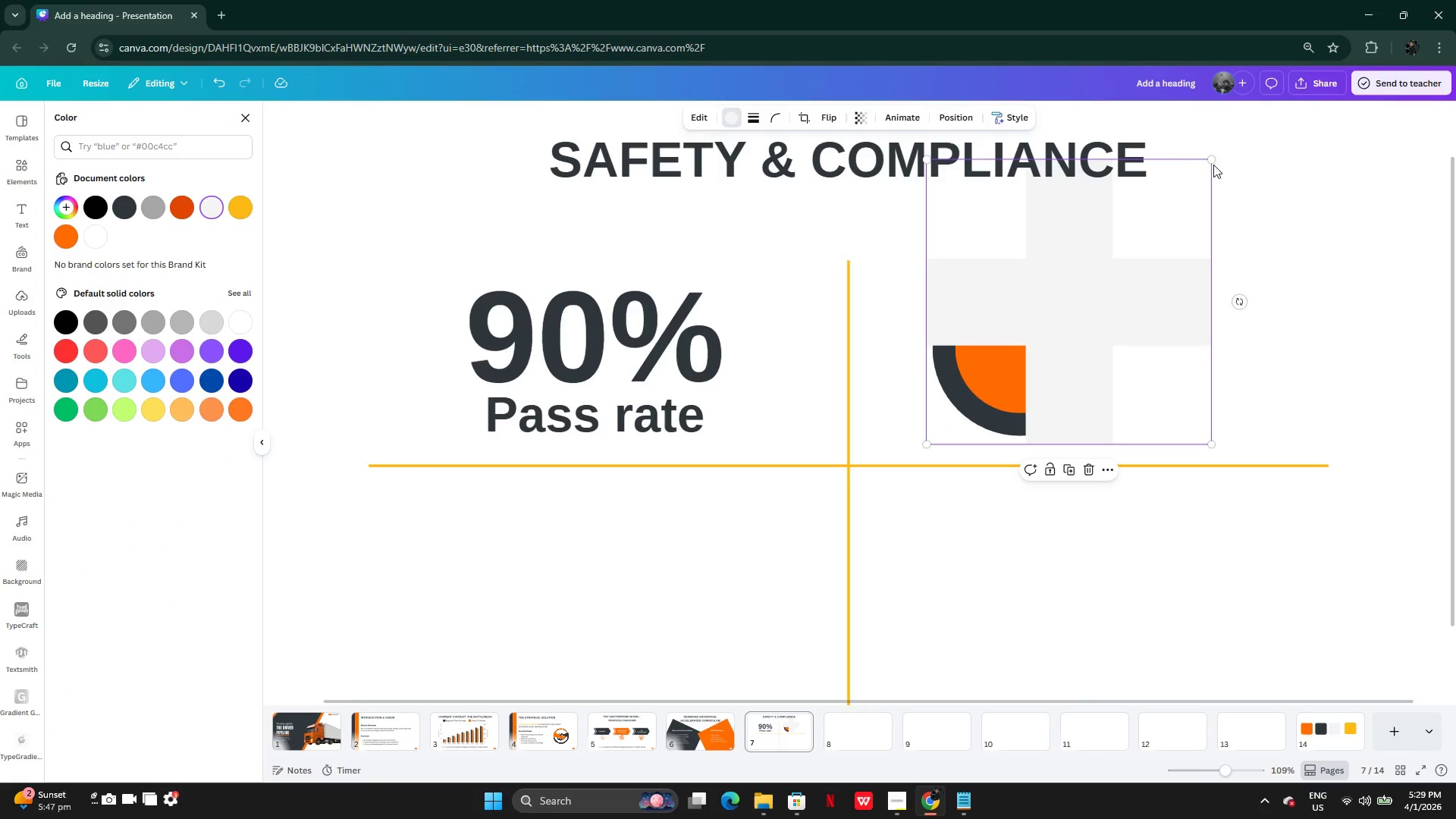 
left_click_drag(start_coordinate=[1213, 160], to_coordinate=[1003, 397])
 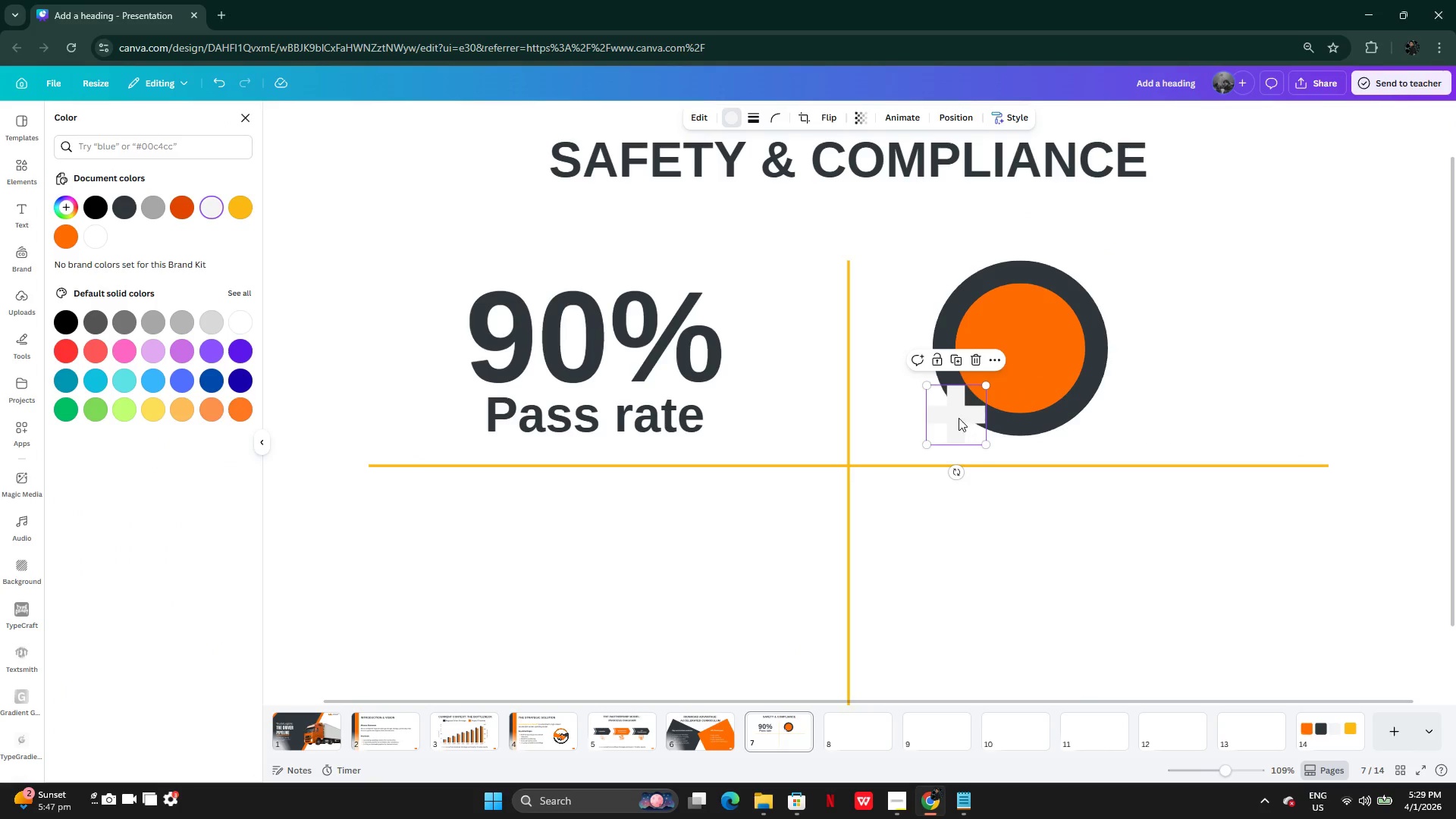 
left_click_drag(start_coordinate=[958, 418], to_coordinate=[1020, 352])
 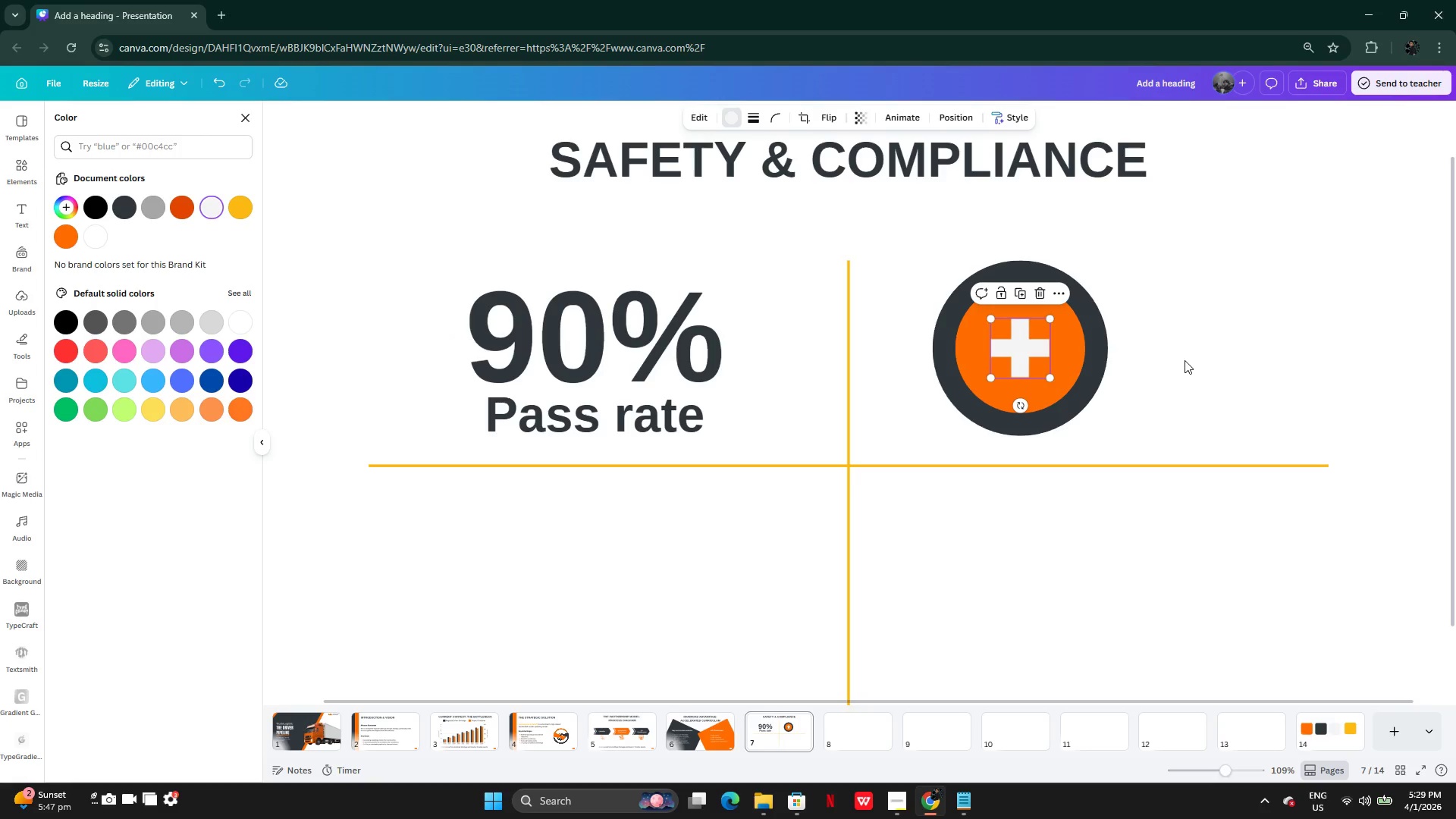 
left_click([1185, 360])
 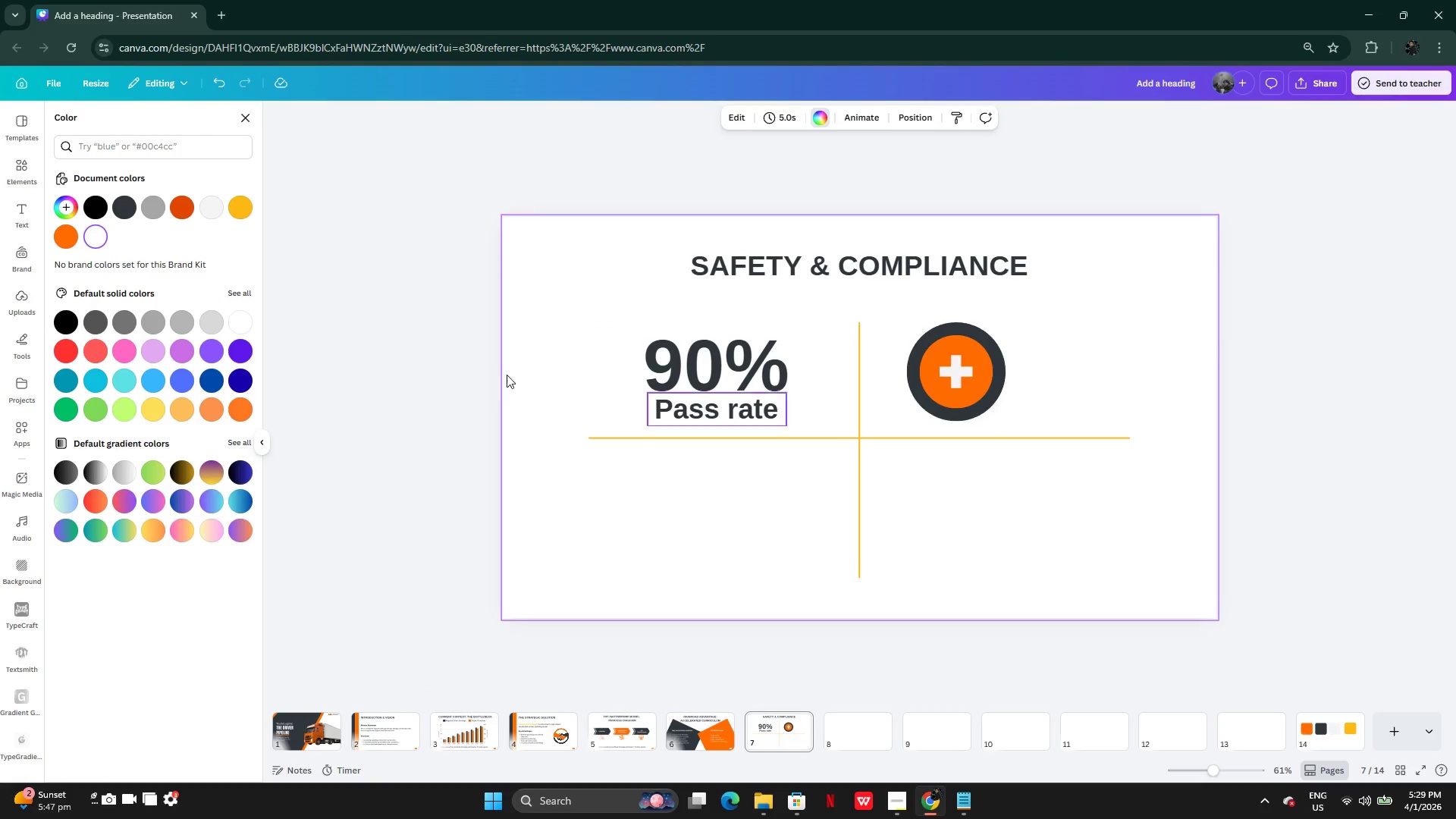 
left_click([24, 169])
 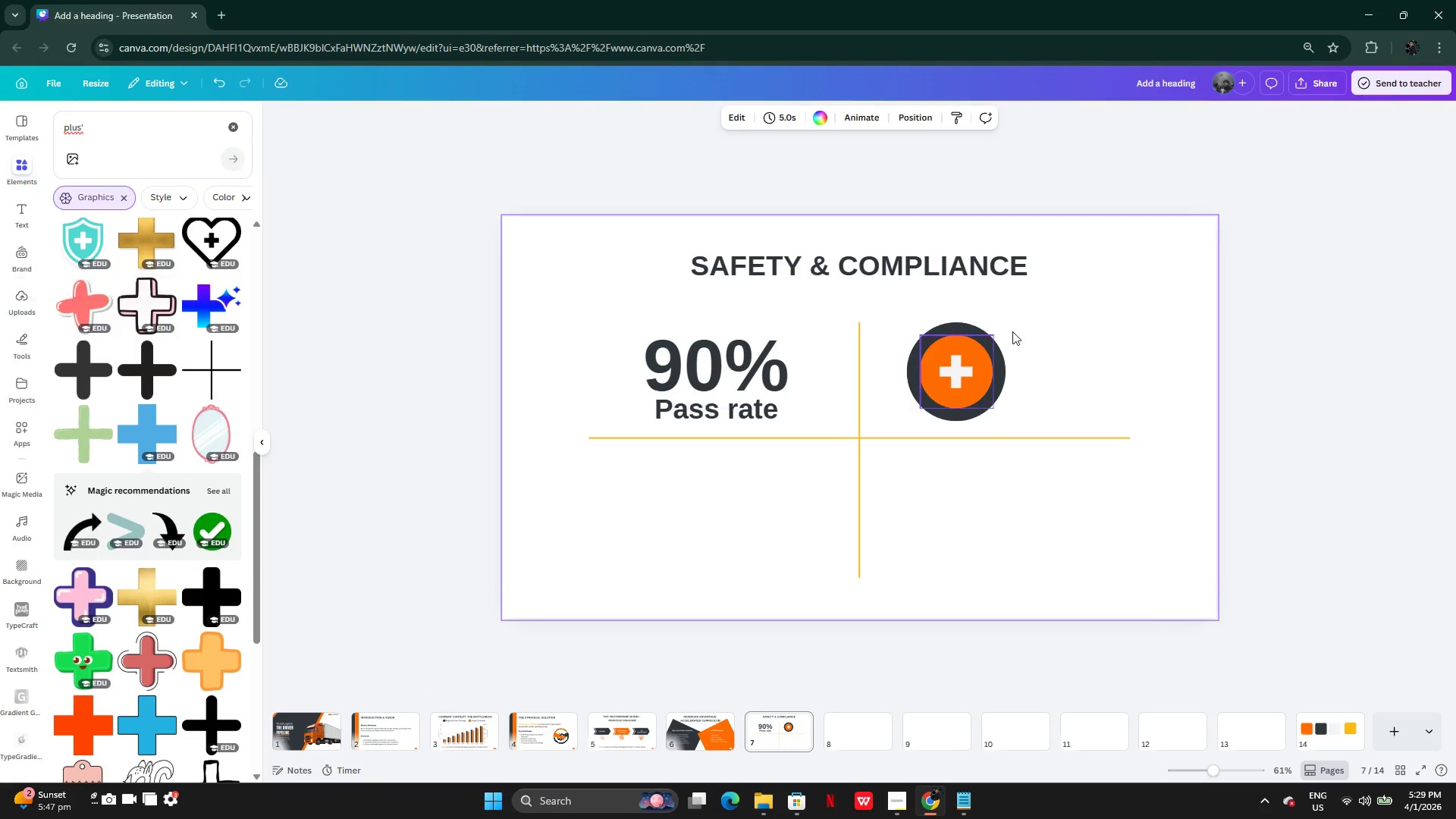 
left_click_drag(start_coordinate=[1041, 333], to_coordinate=[959, 371])
 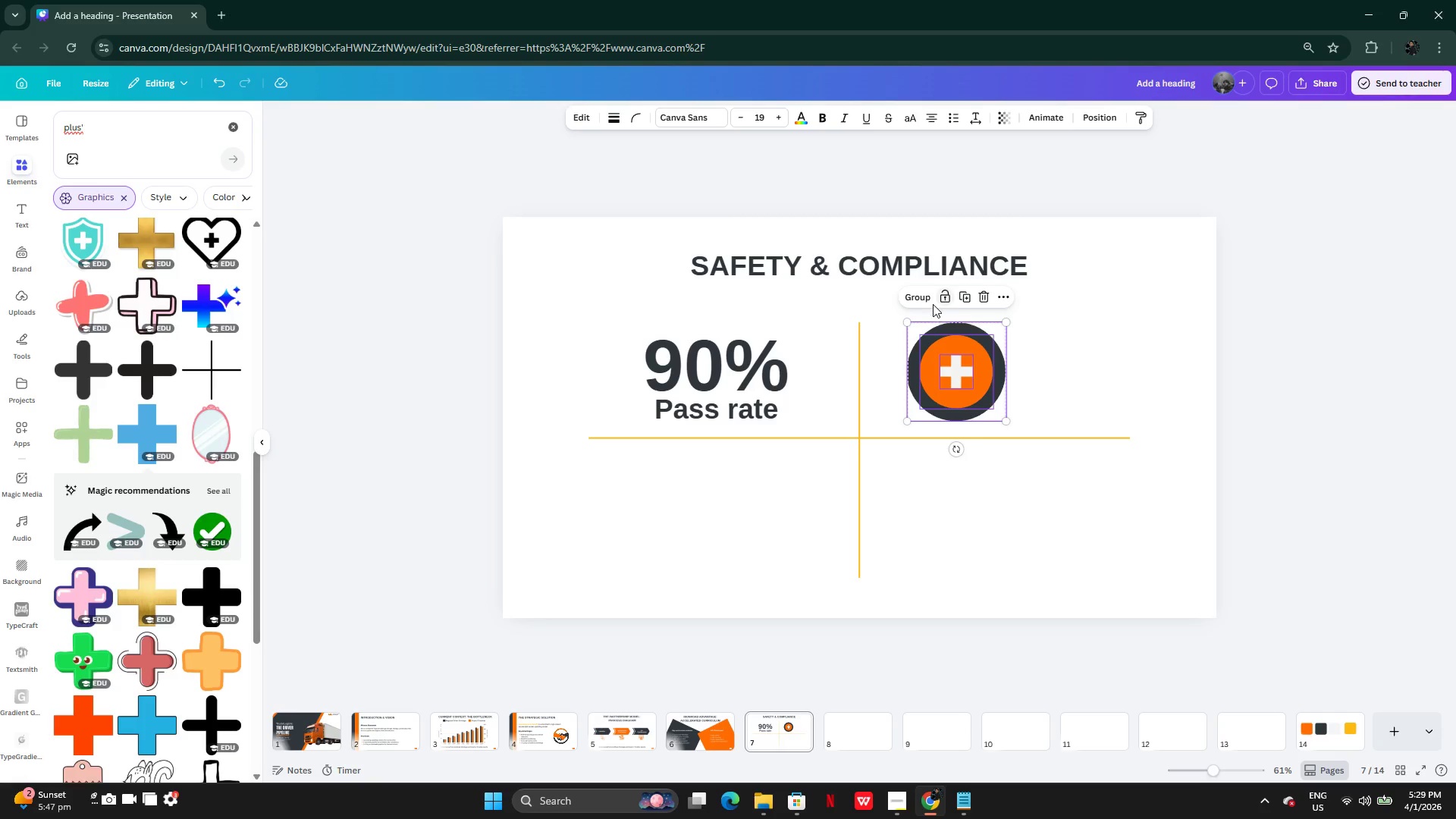 
left_click([932, 304])
 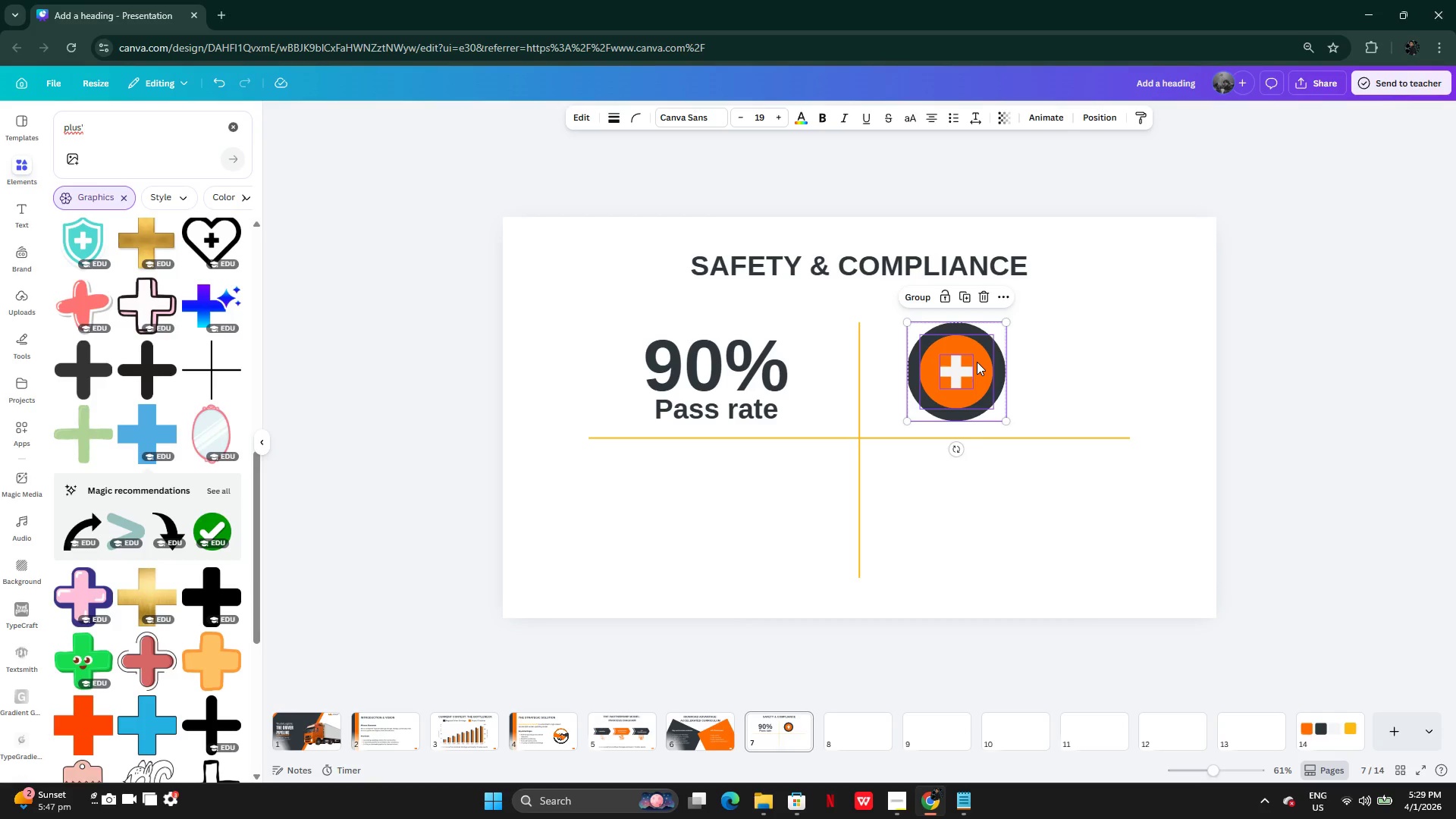 
left_click([977, 362])
 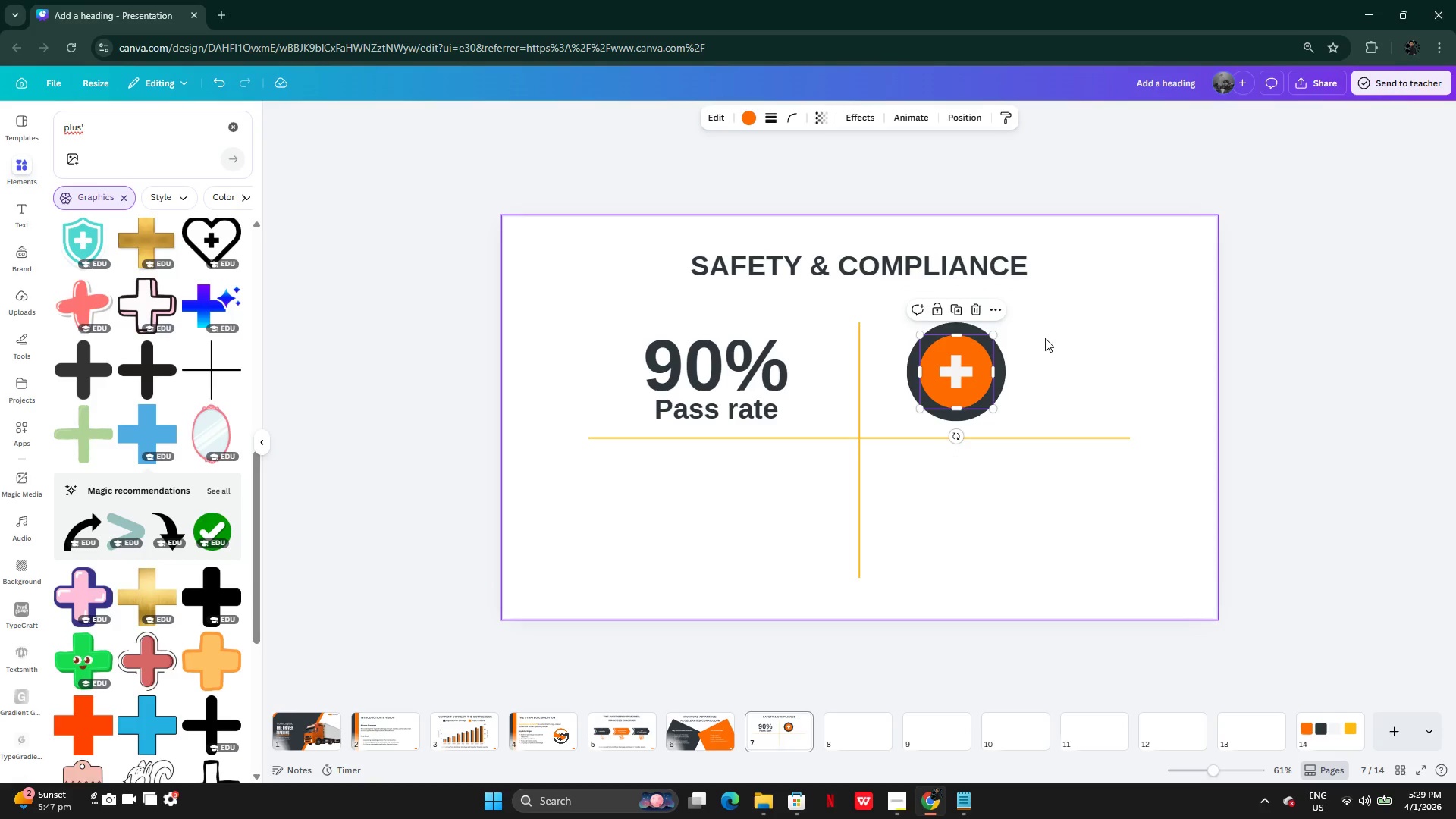 
left_click([1051, 336])
 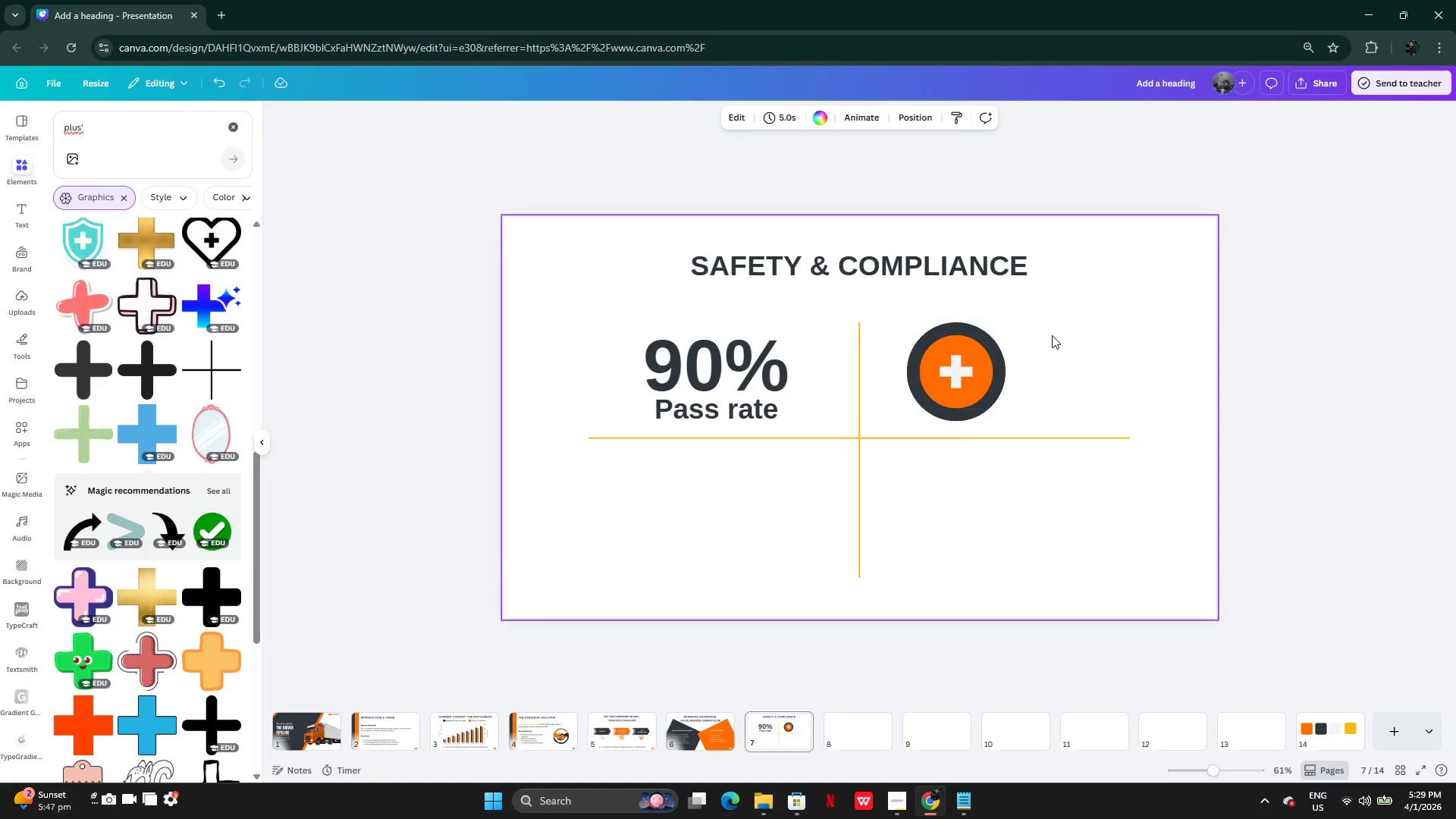 
left_click_drag(start_coordinate=[1052, 335], to_coordinate=[938, 369])
 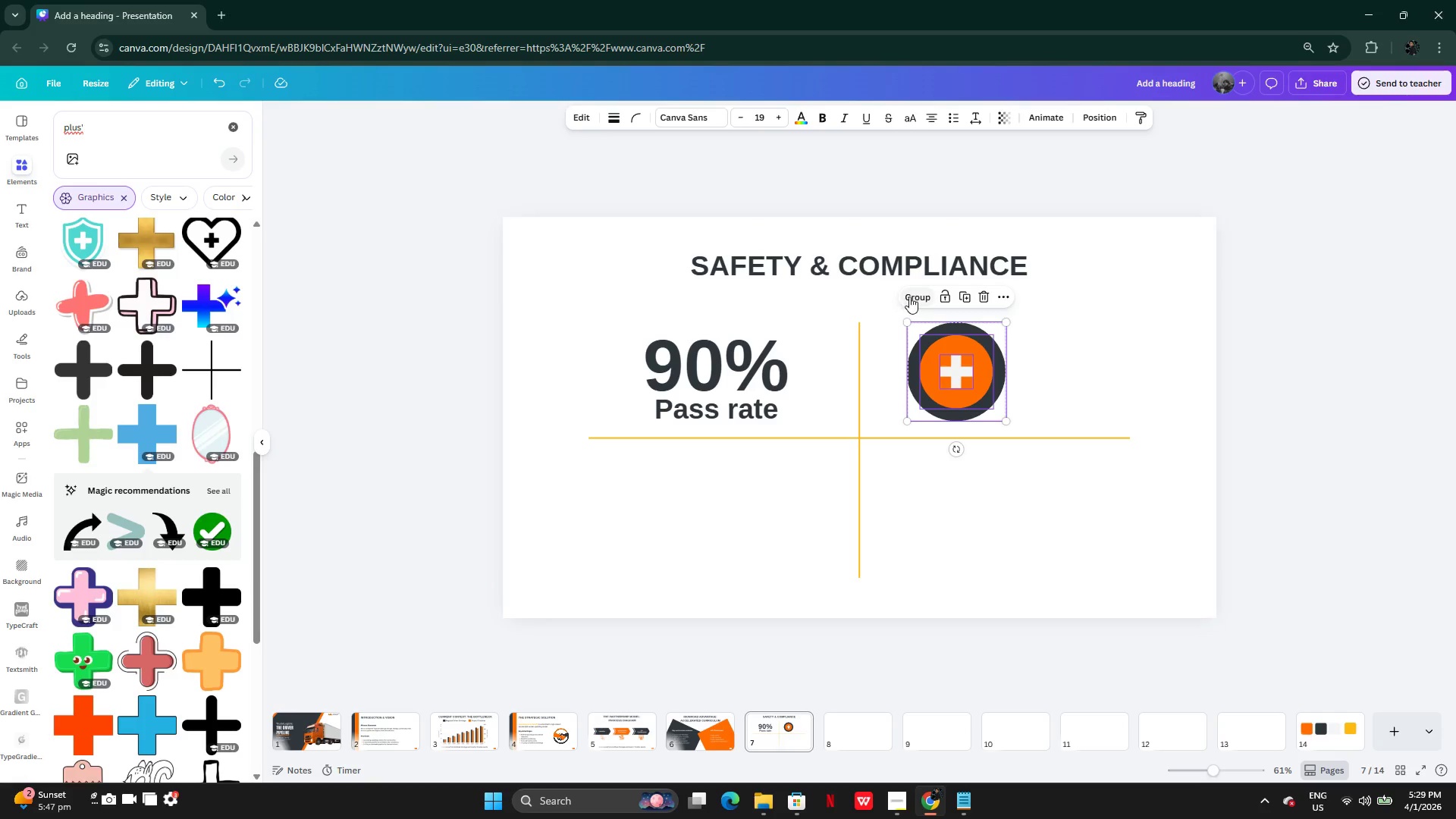 
left_click([913, 297])
 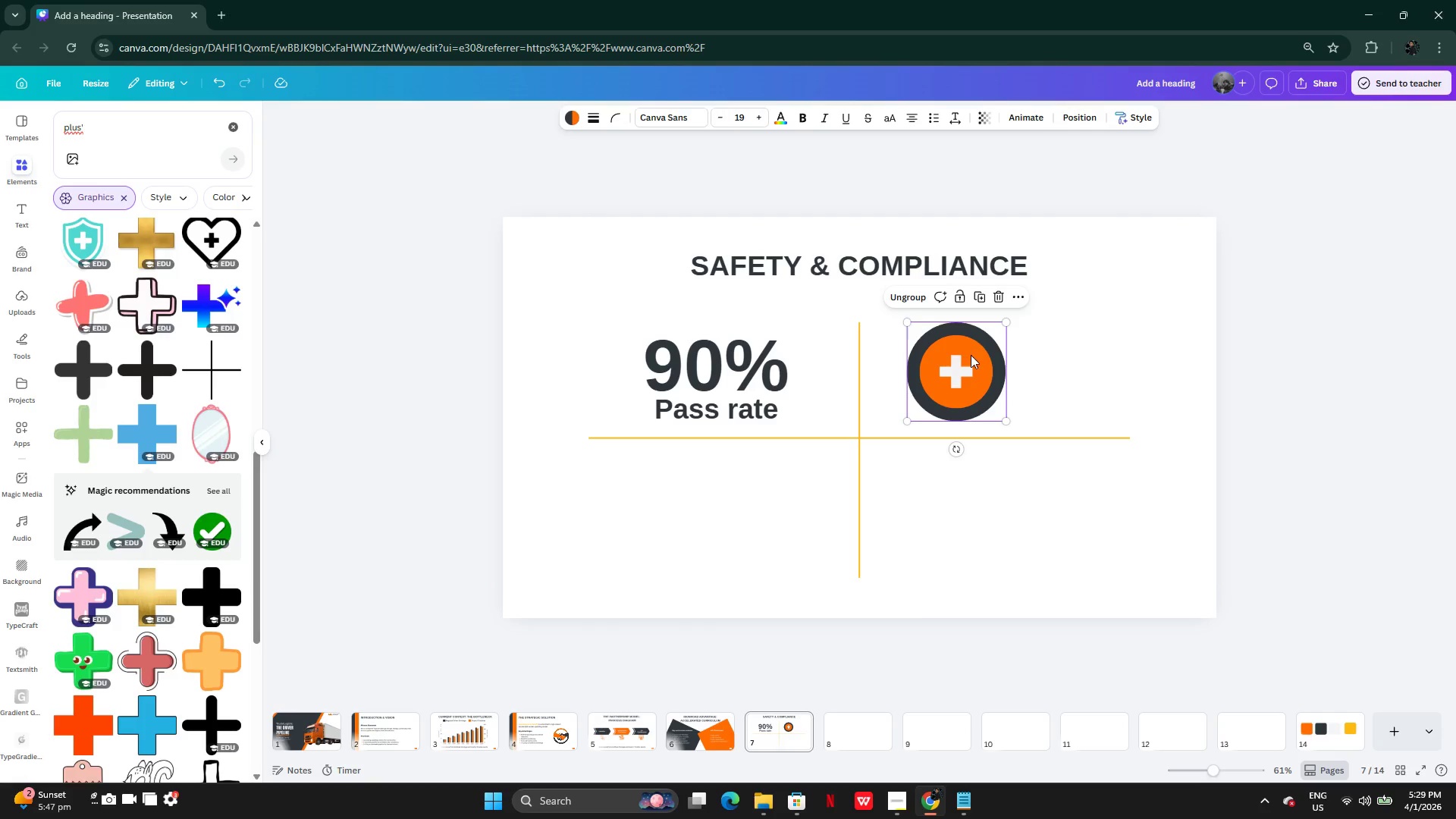 
left_click_drag(start_coordinate=[971, 356], to_coordinate=[965, 356])
 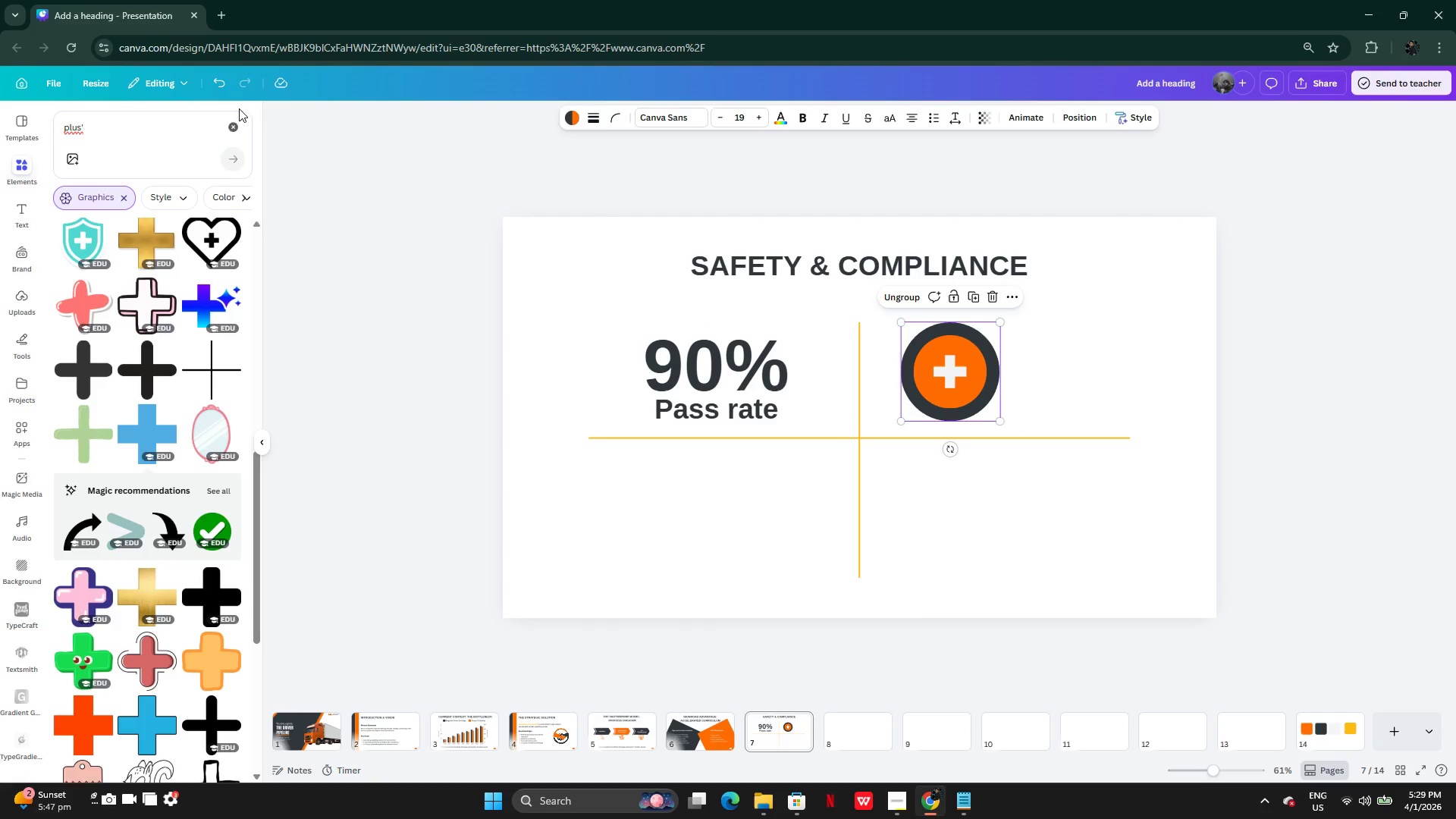 
left_click([231, 125])
 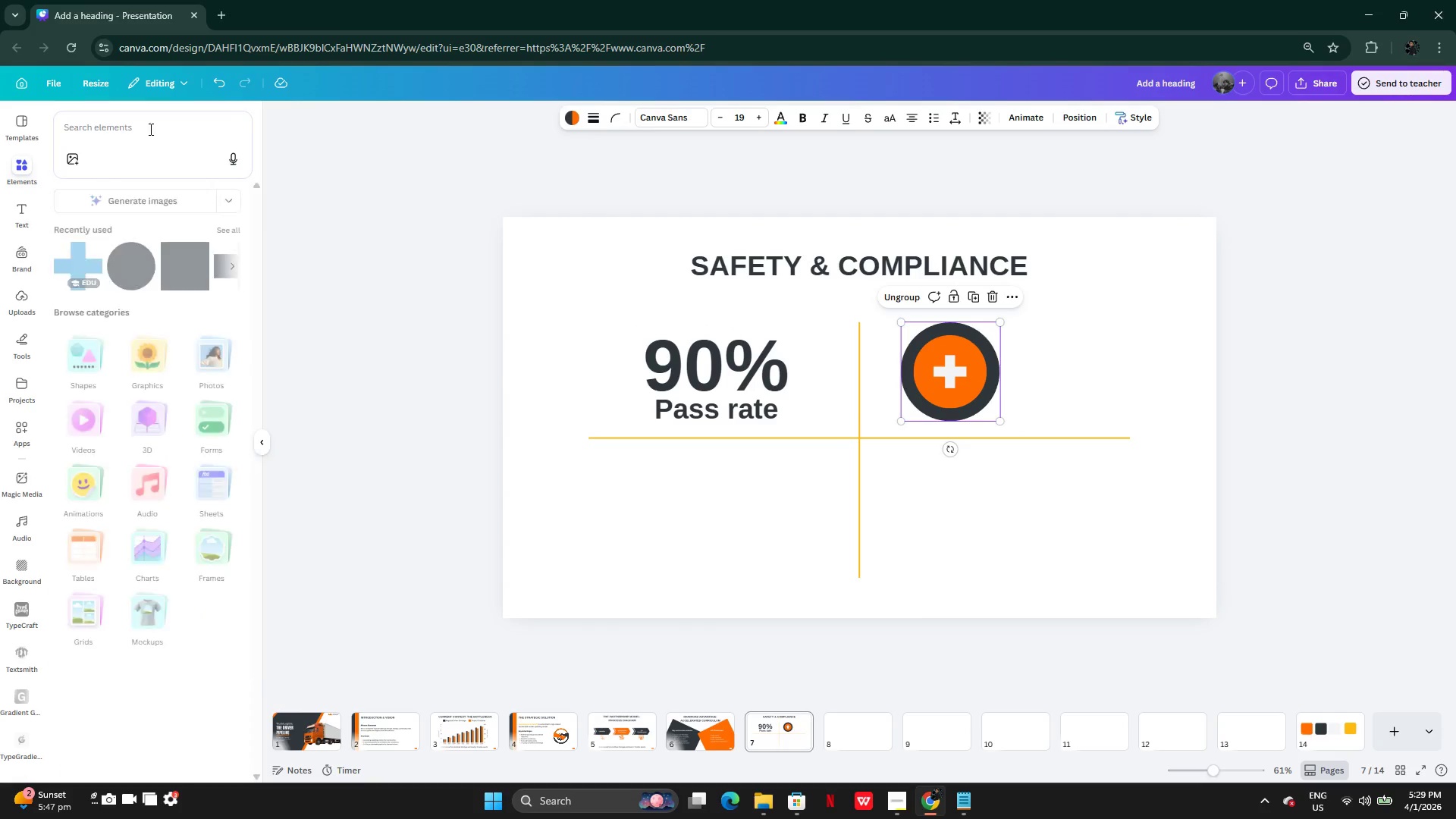 
left_click([149, 129])
 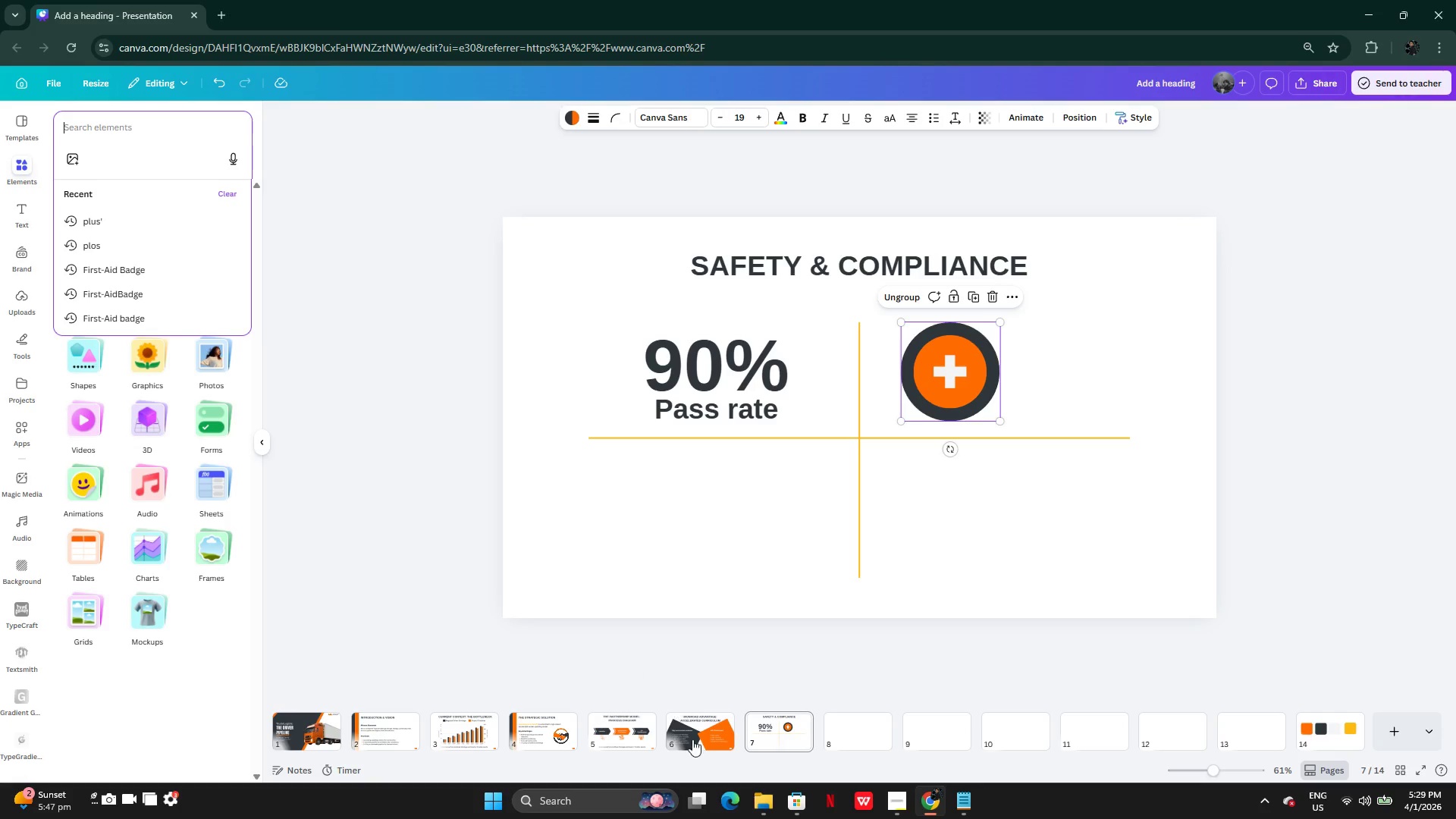 
left_click([956, 799])
 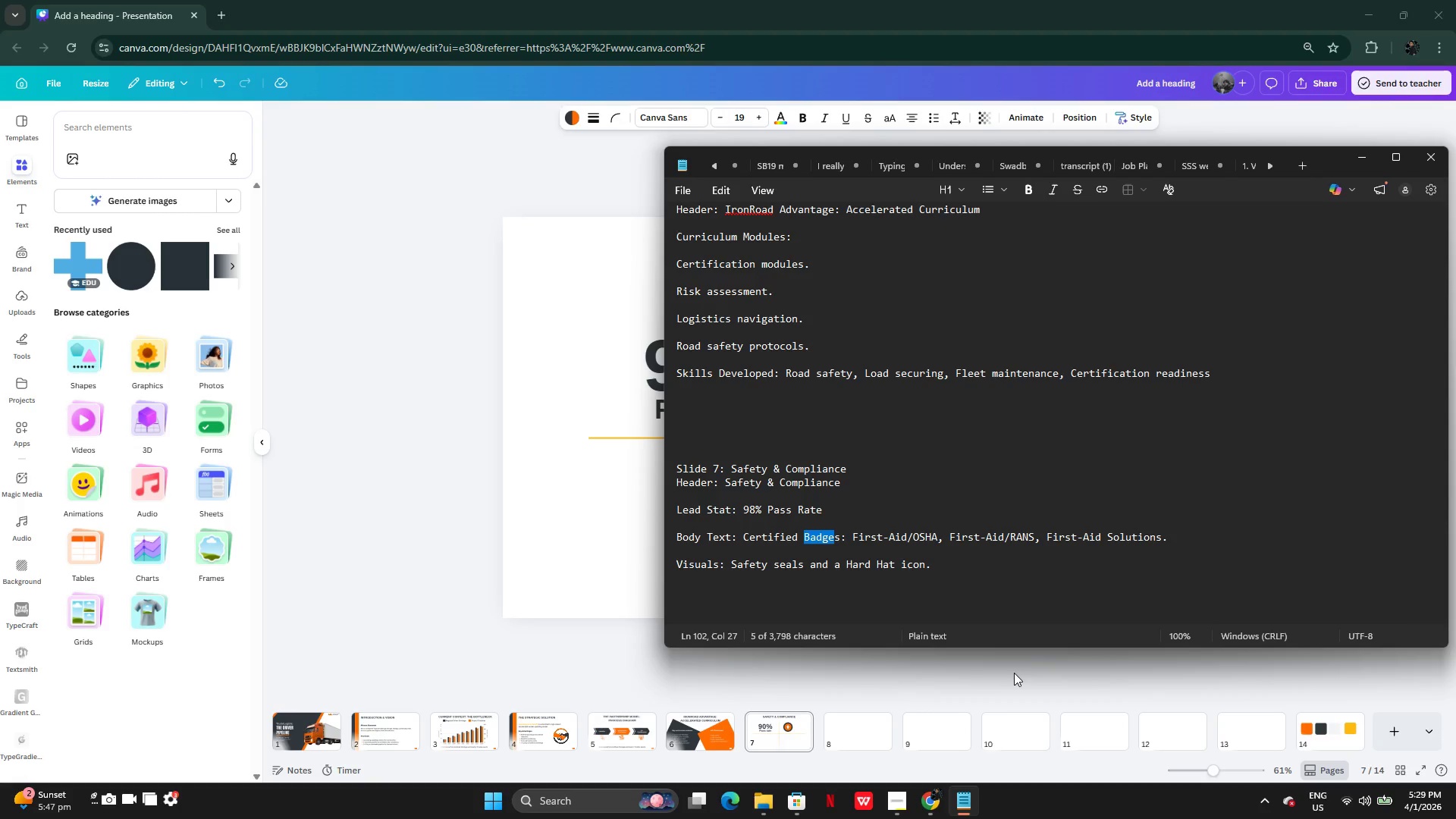 
wait(21.61)
 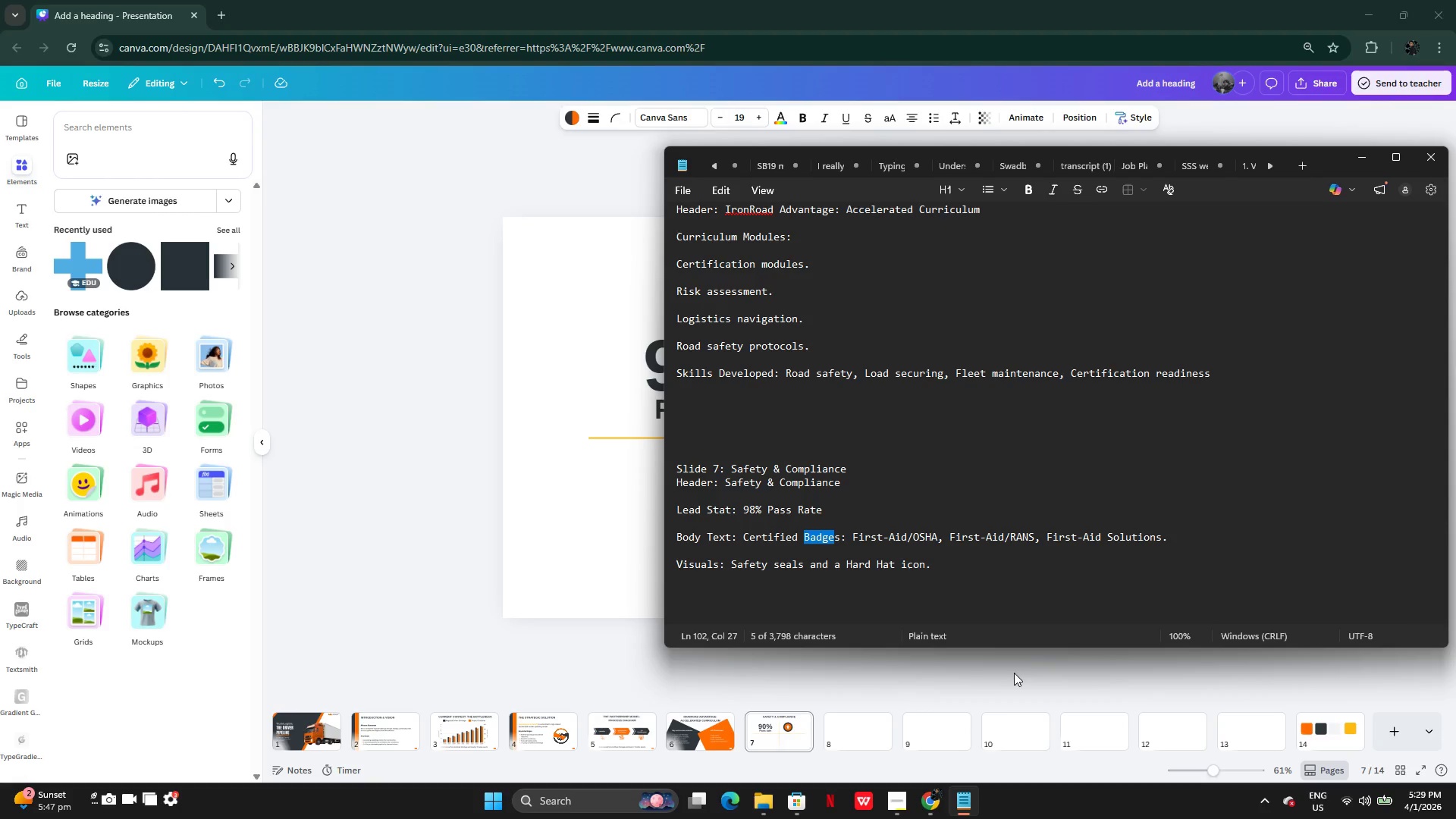 
left_click([394, 551])
 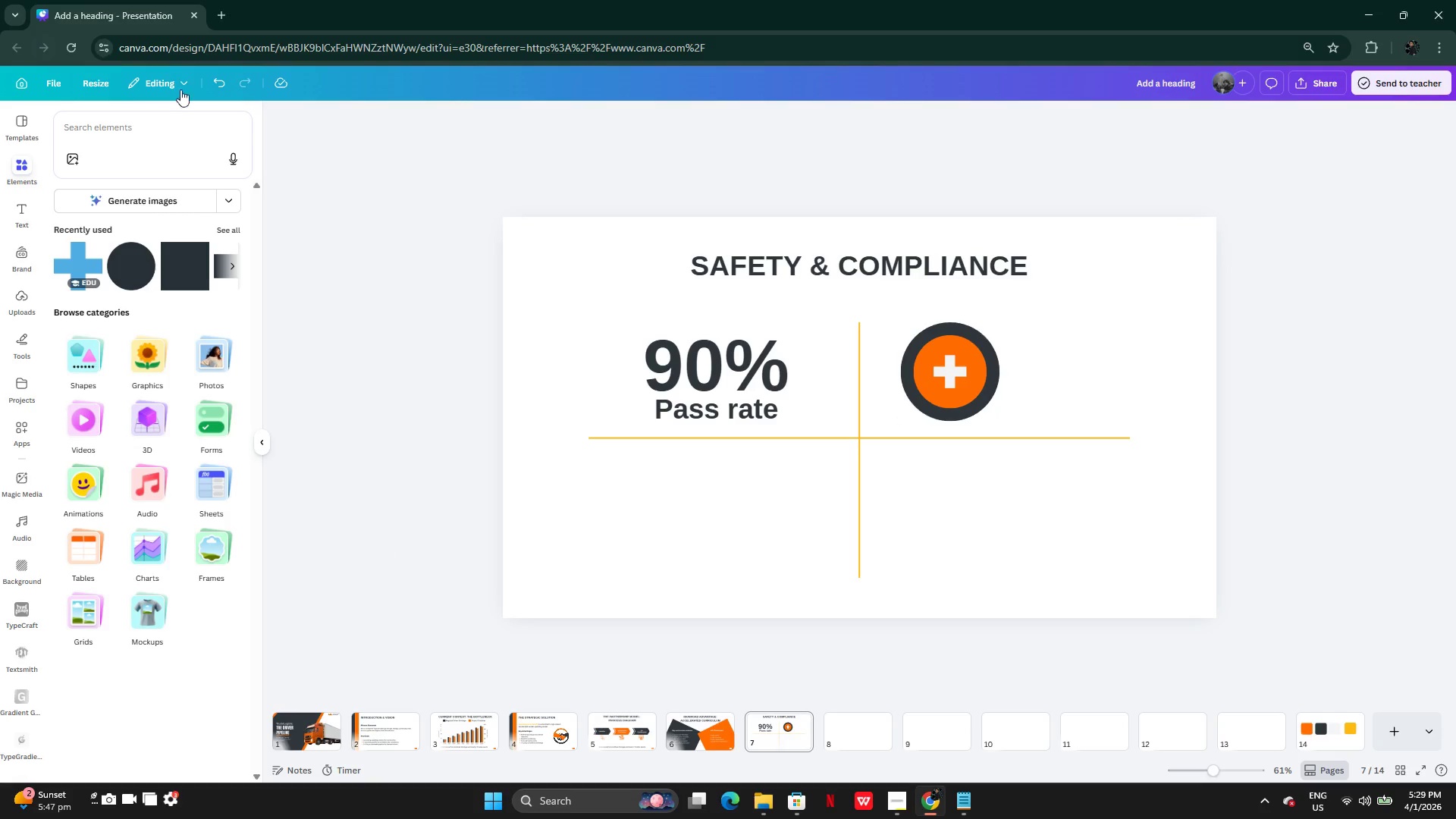 
left_click([152, 116])
 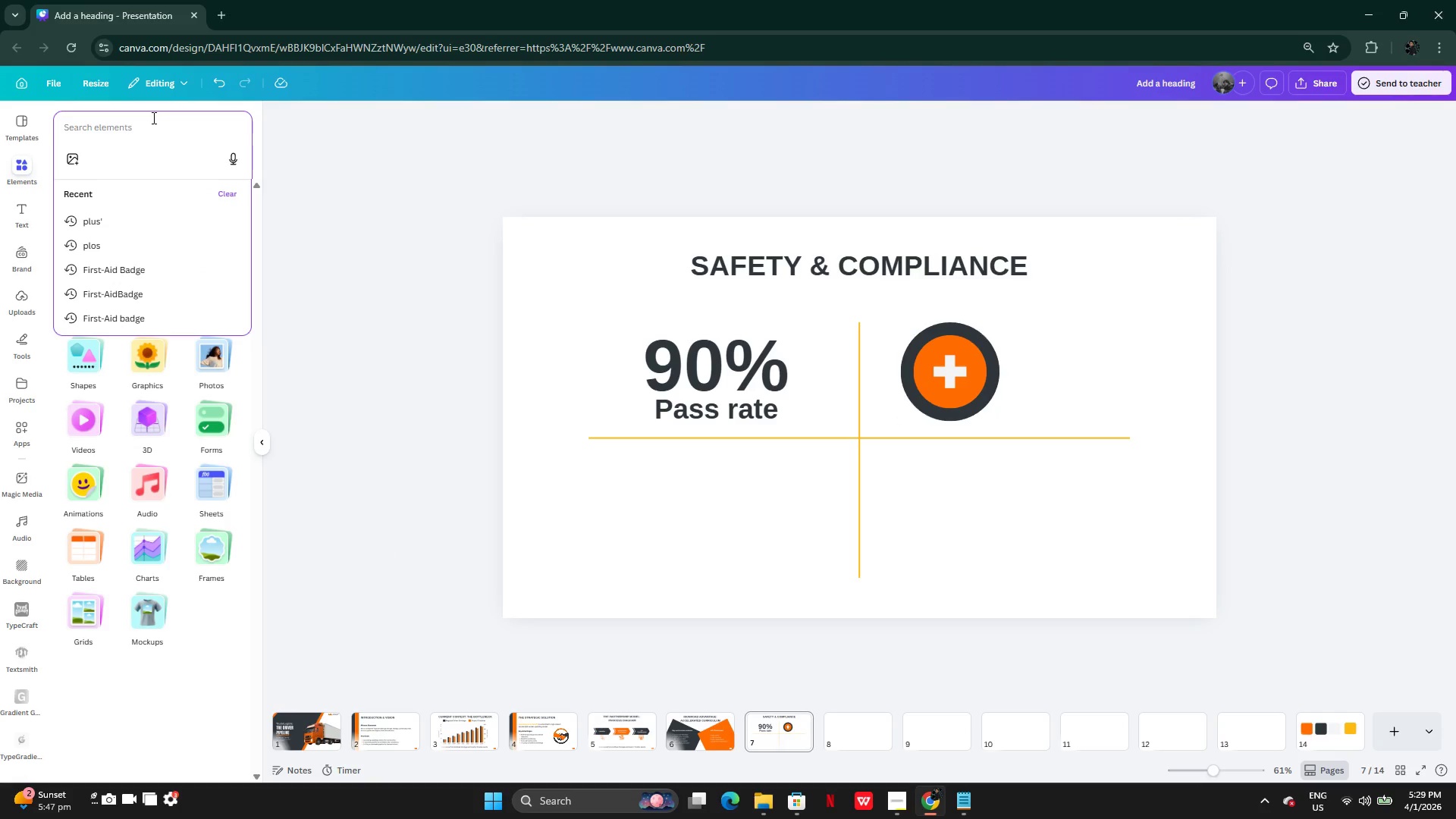 
type(a)
key(Backspace)
type(shi)
key(Backspace)
type(ield)
 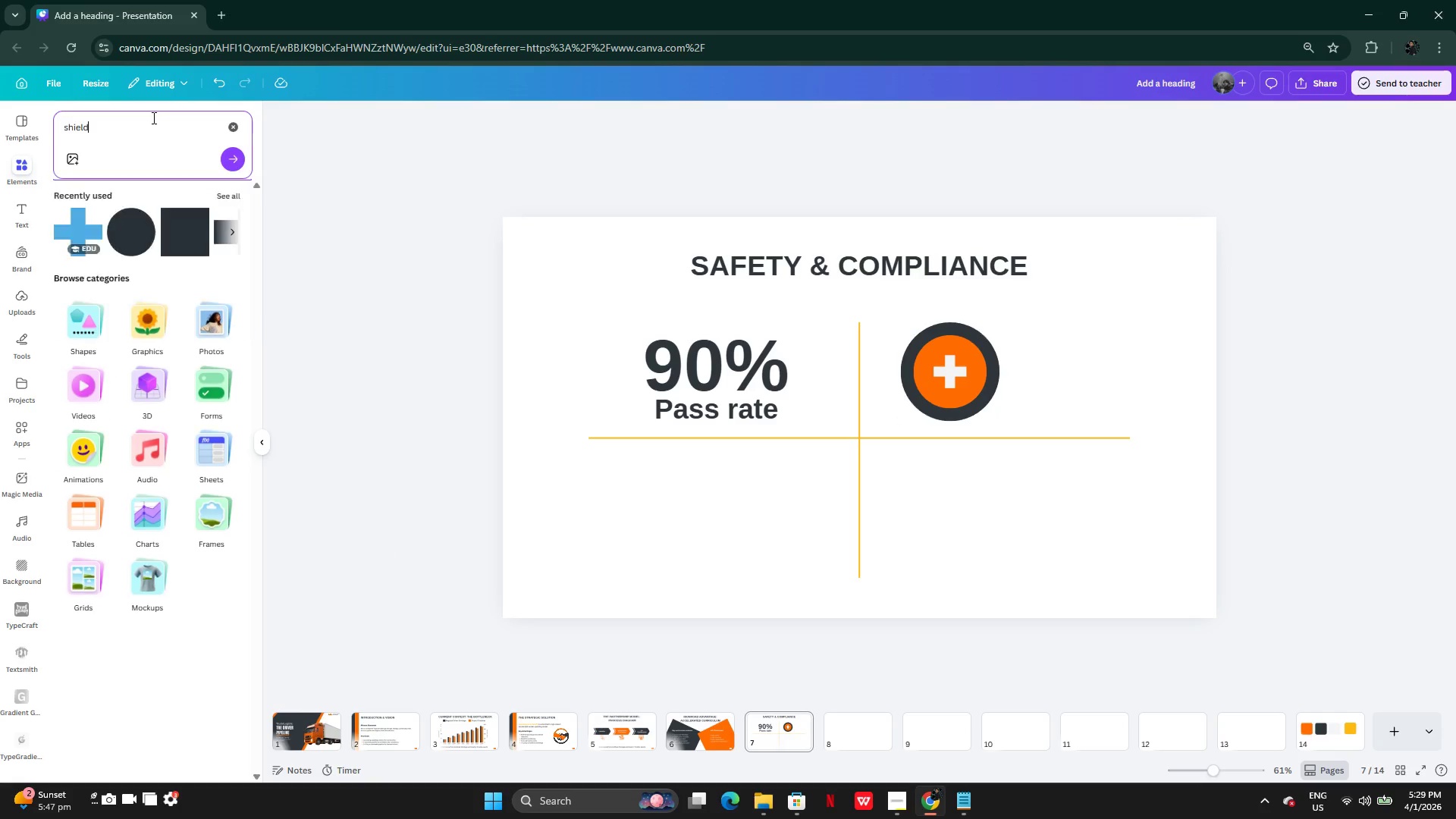 
key(Enter)
 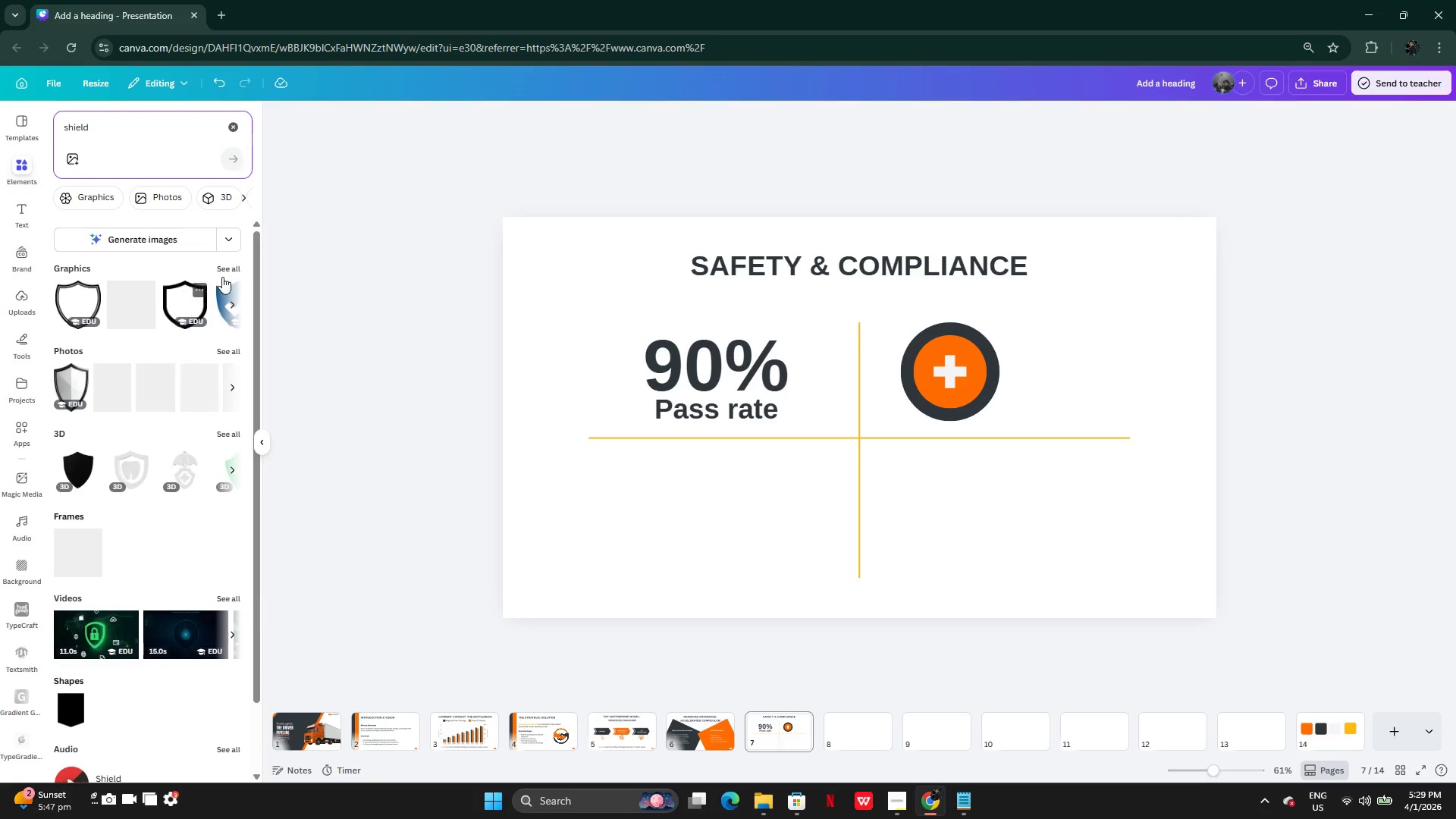 
left_click([234, 268])
 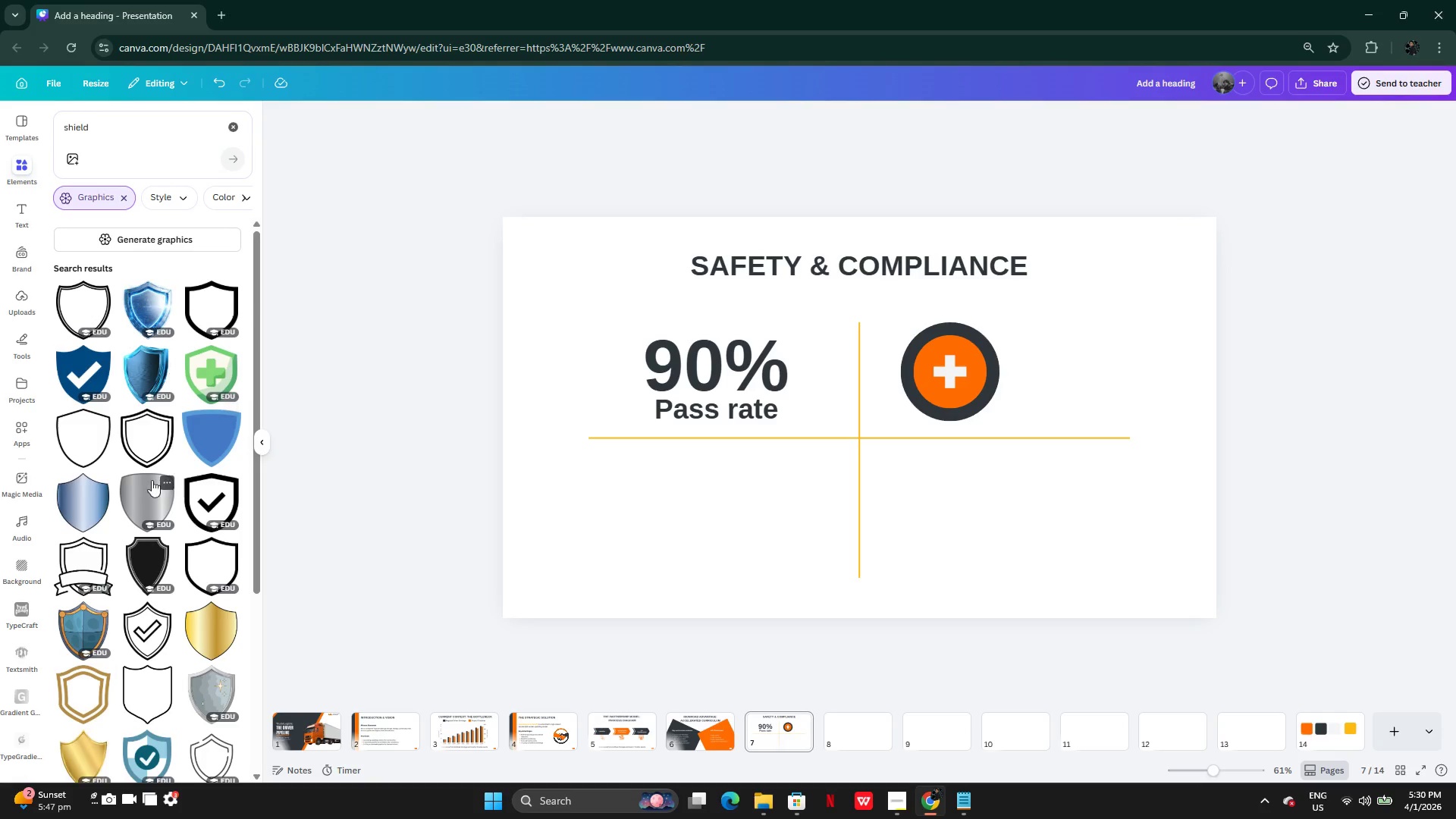 
mouse_move([174, 577])
 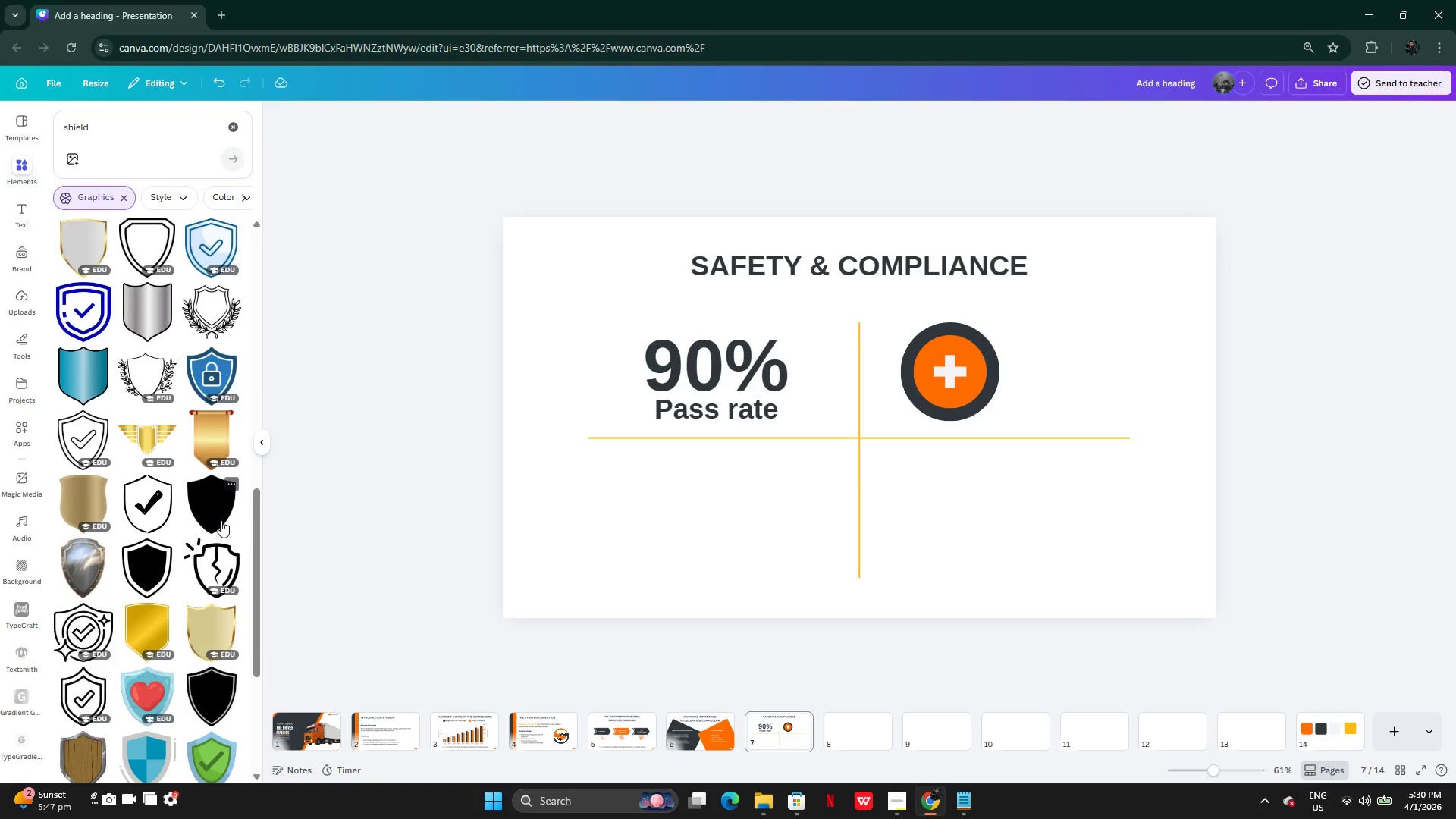 
left_click([221, 520])
 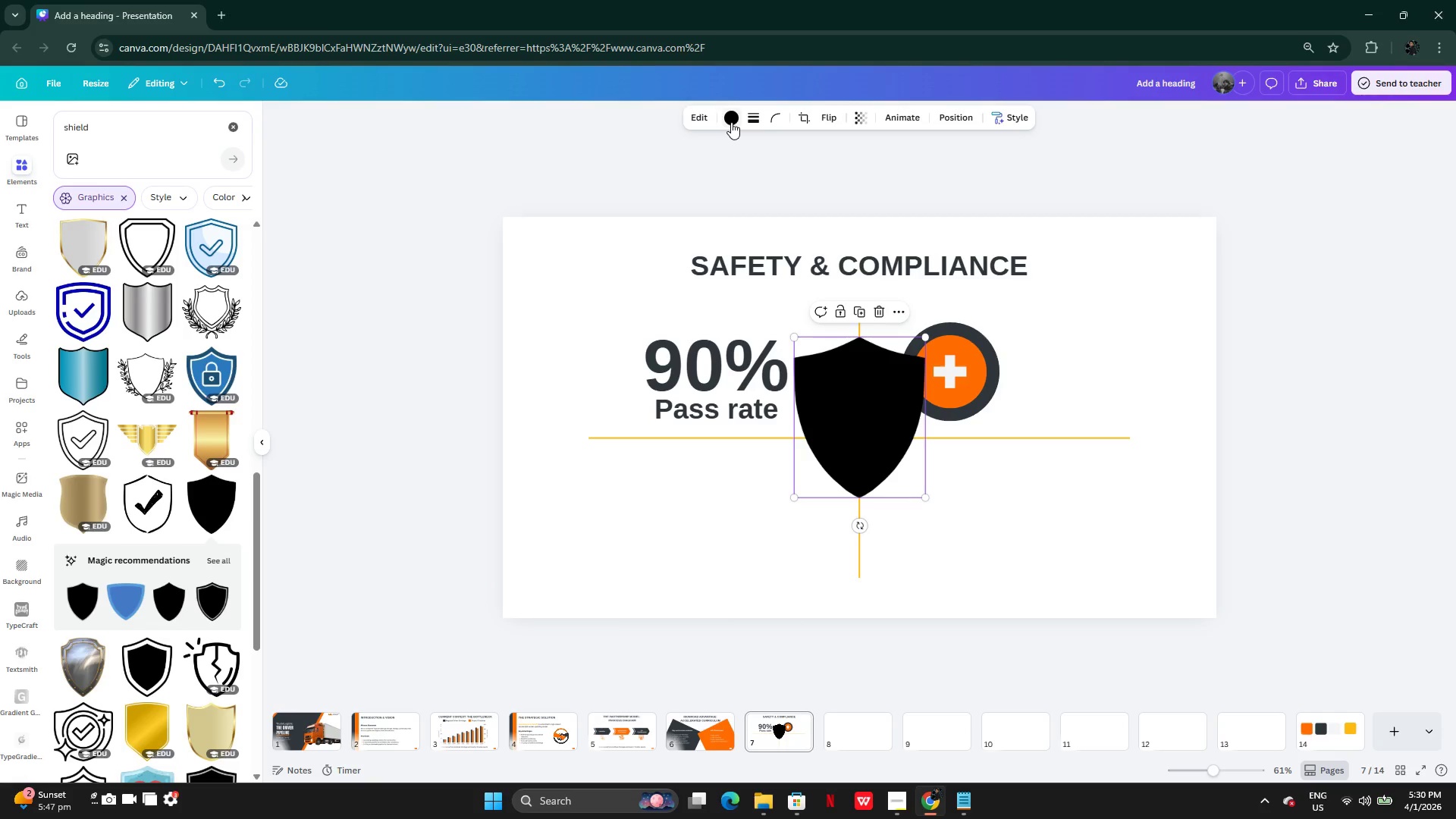 
wait(12.42)
 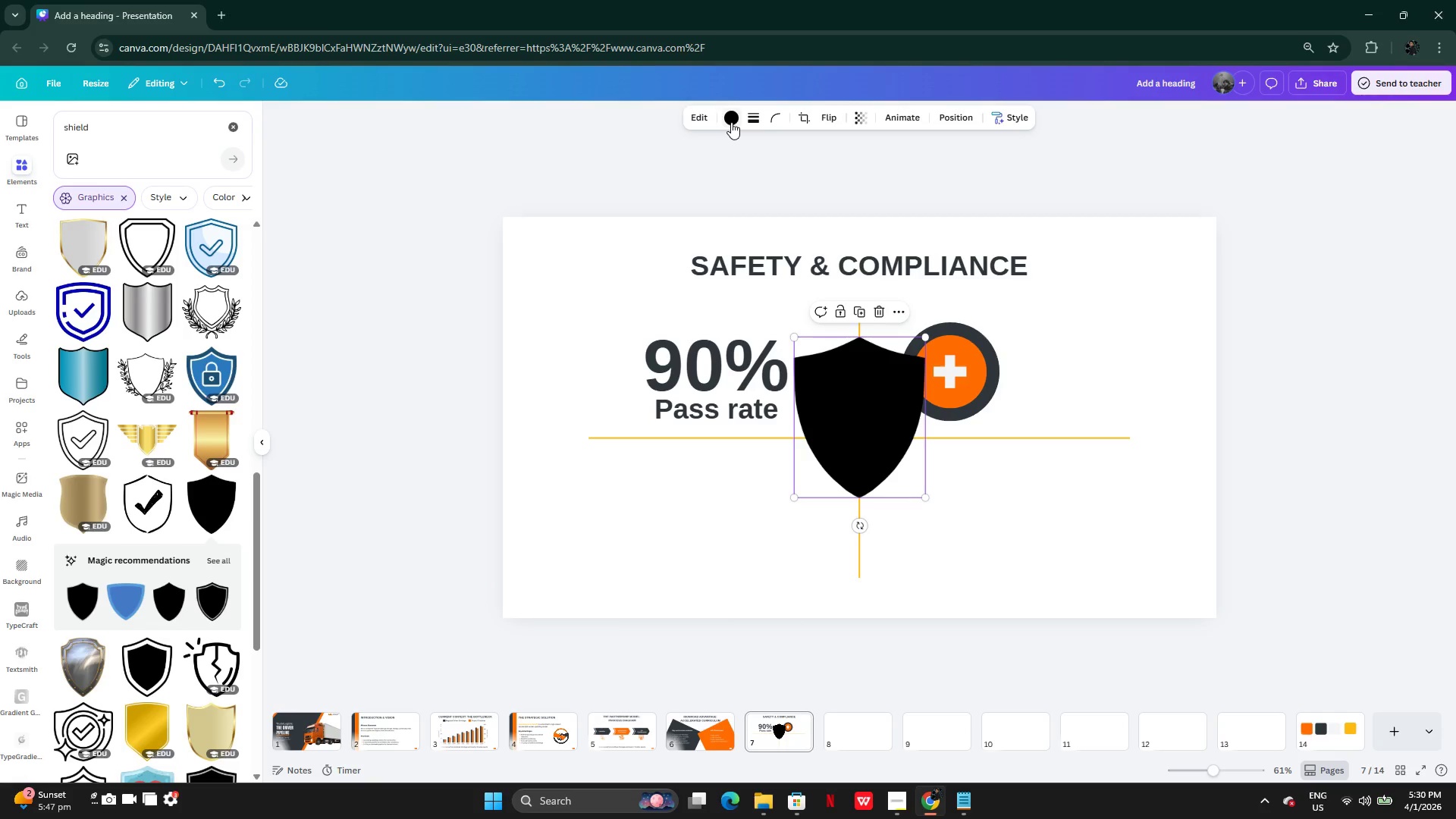 
left_click([219, 612])
 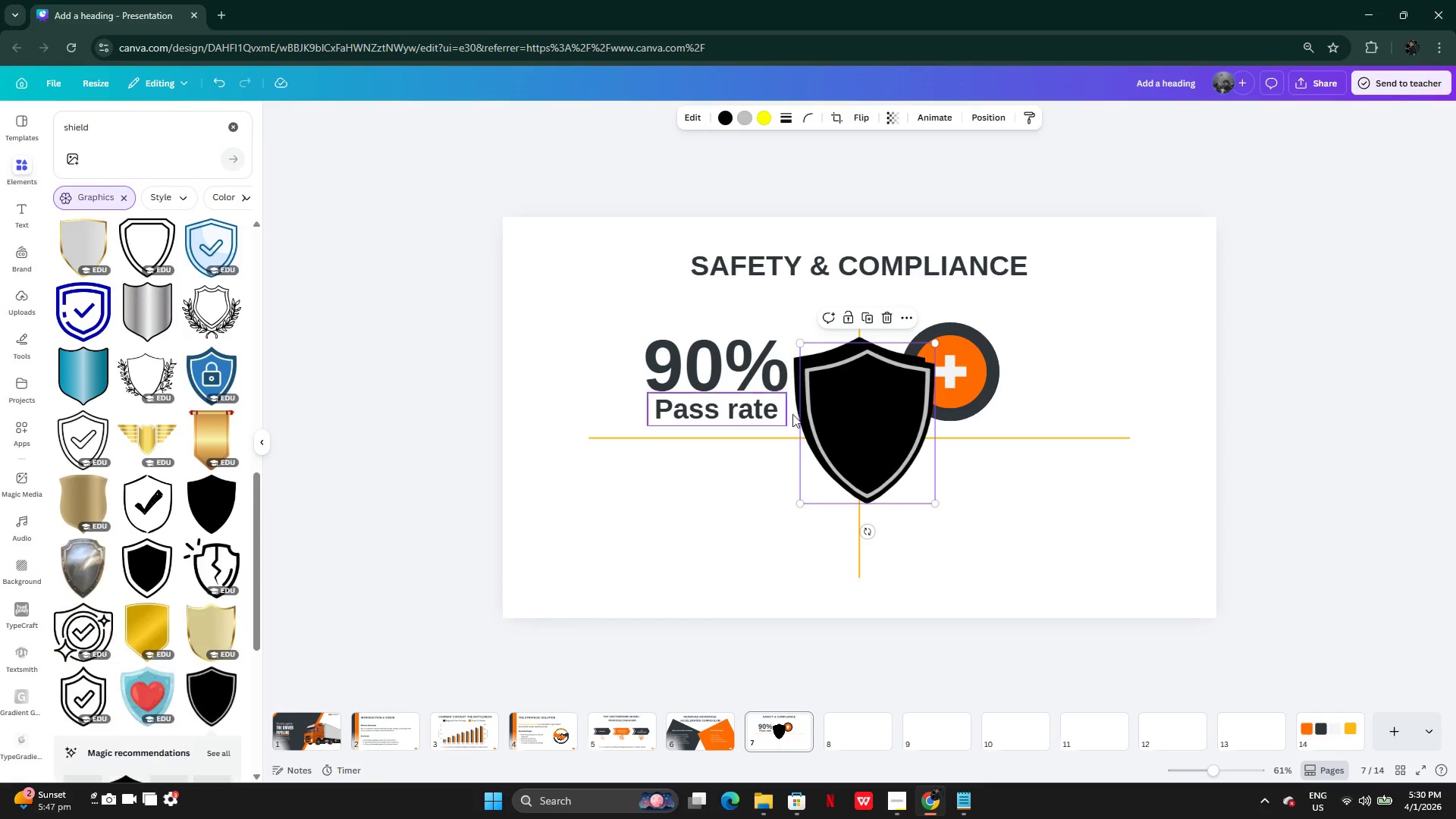 
left_click_drag(start_coordinate=[856, 410], to_coordinate=[1002, 439])
 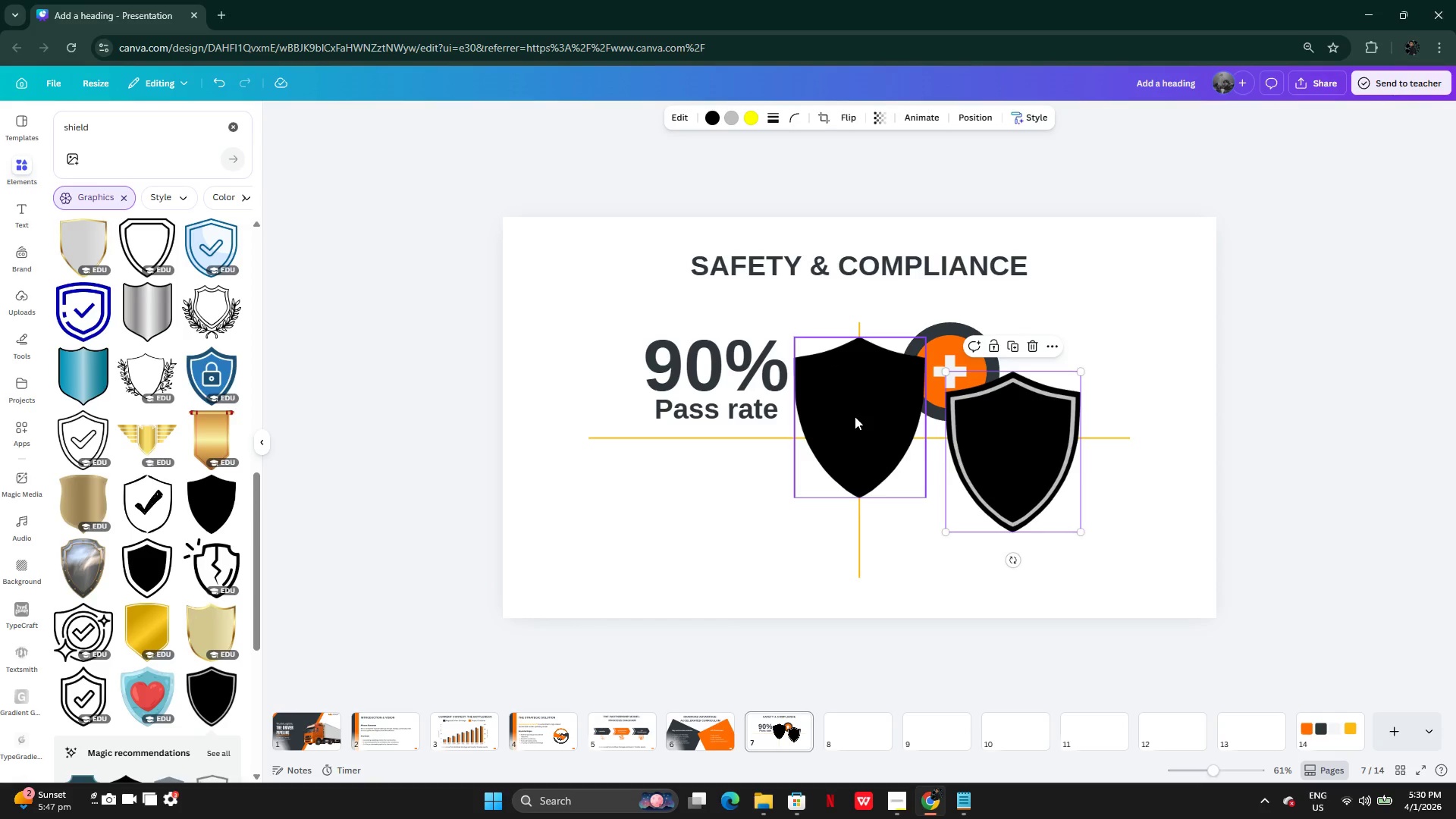 
left_click([855, 416])
 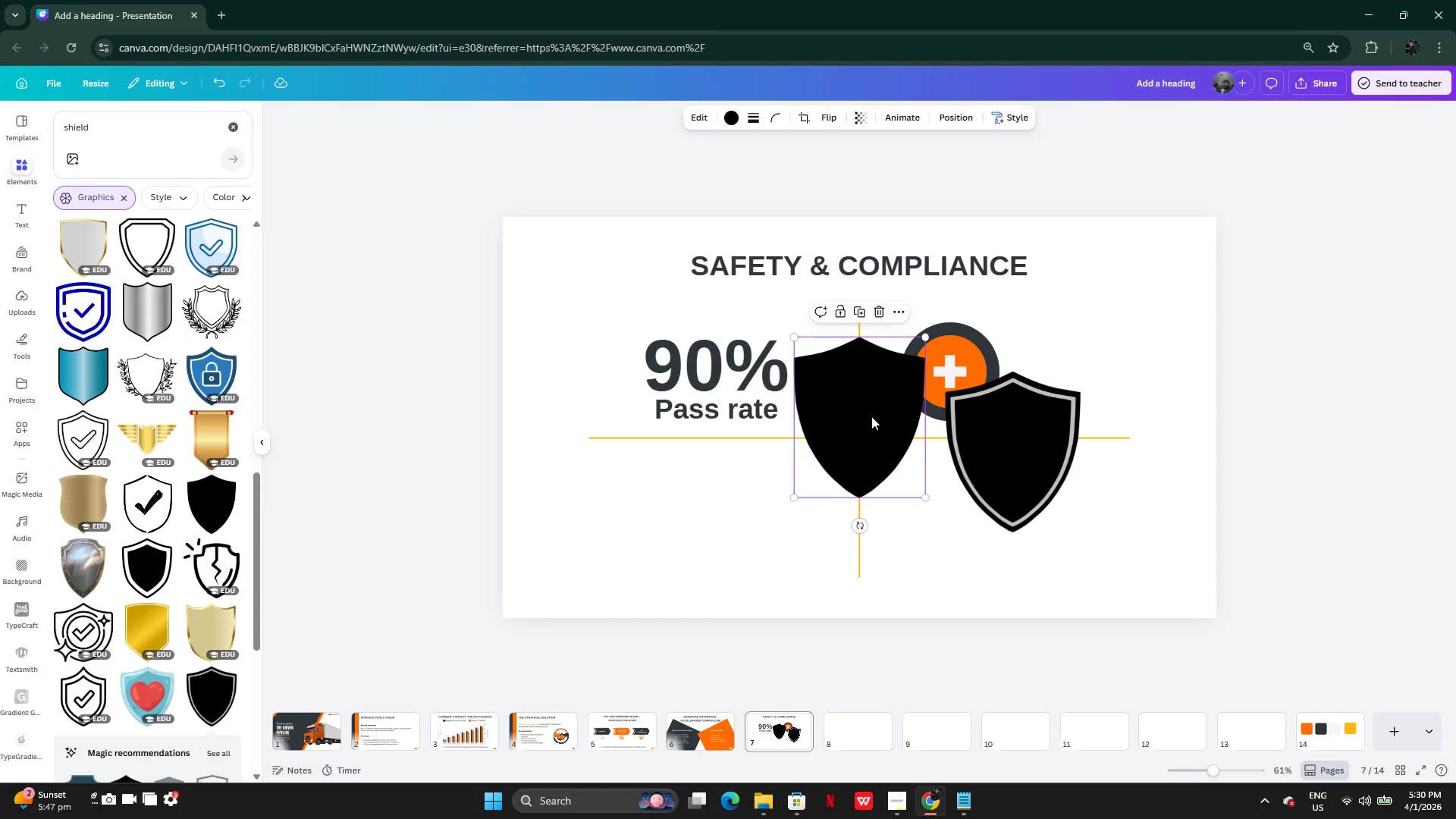 
key(Backspace)
 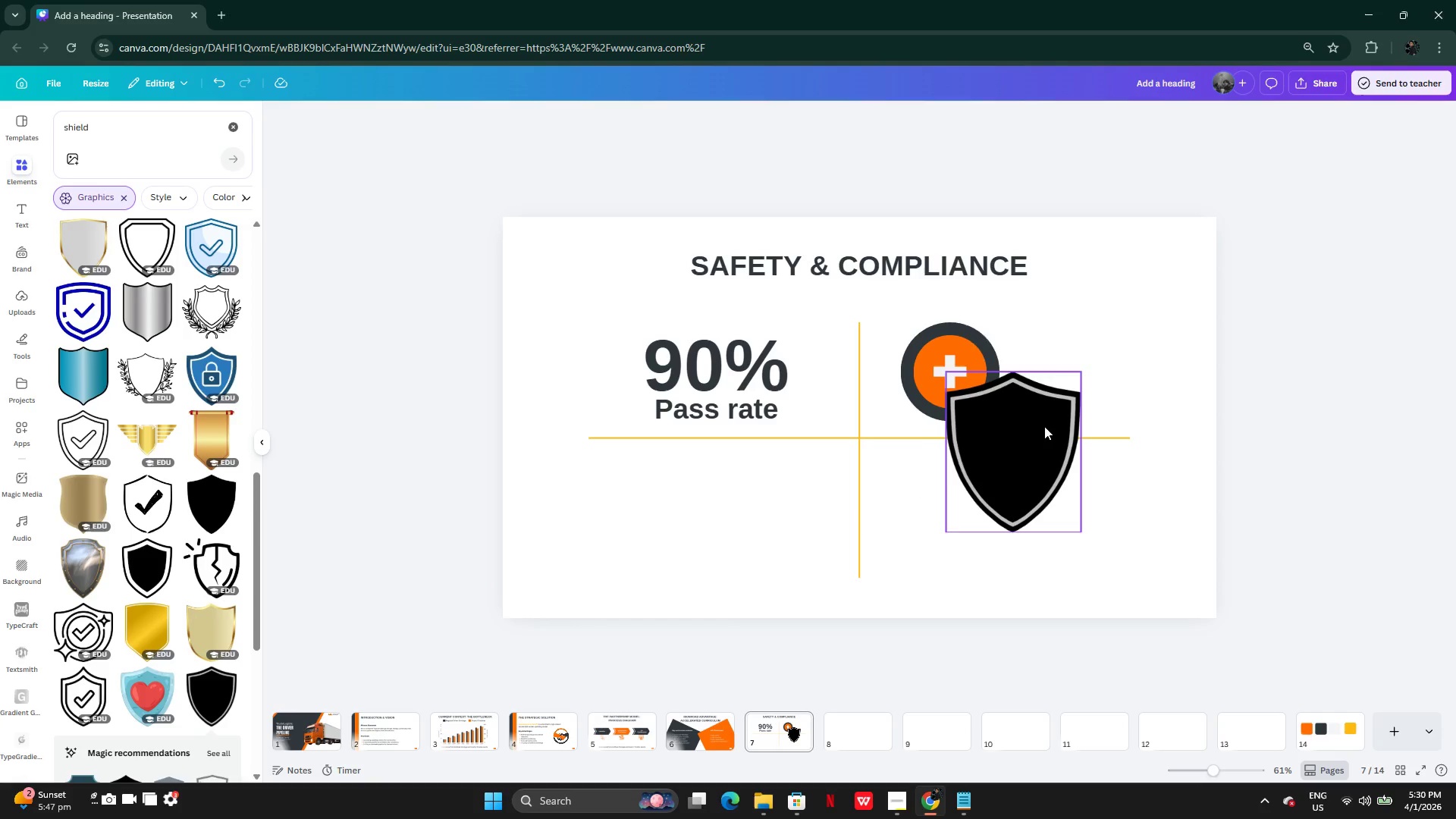 
left_click([1044, 426])
 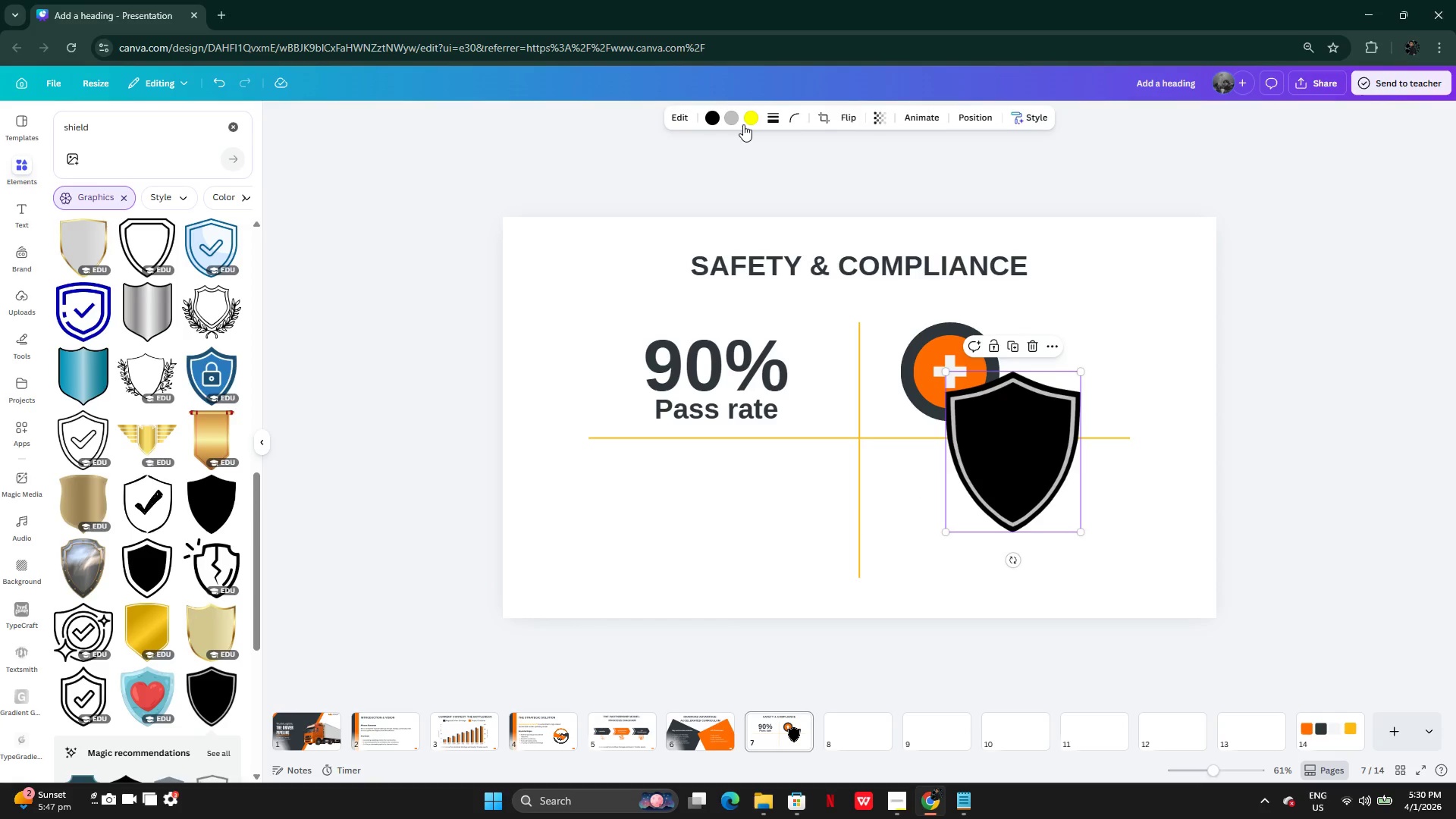 
left_click([730, 115])
 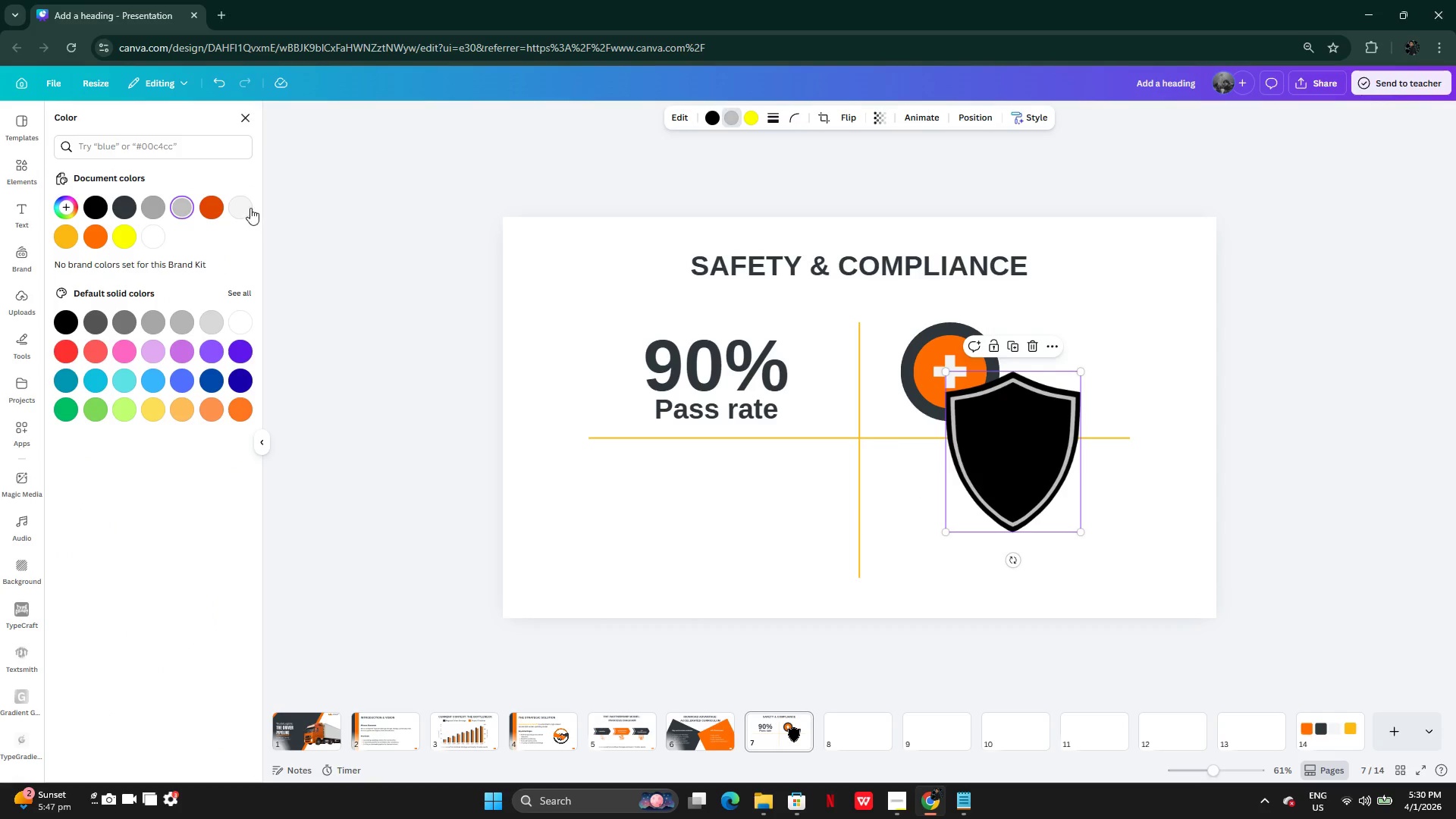 
left_click([243, 209])
 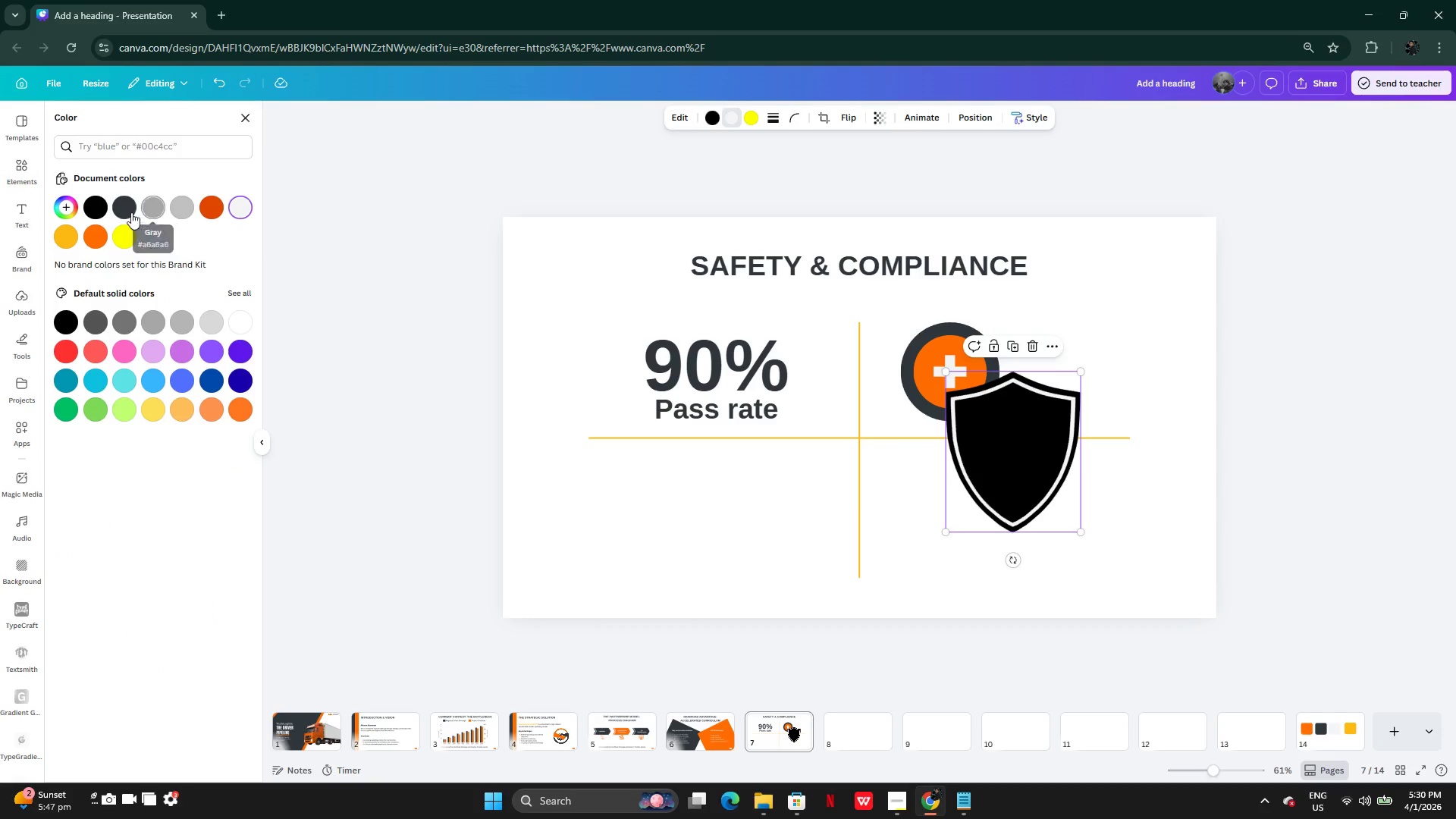 
left_click([711, 115])
 